 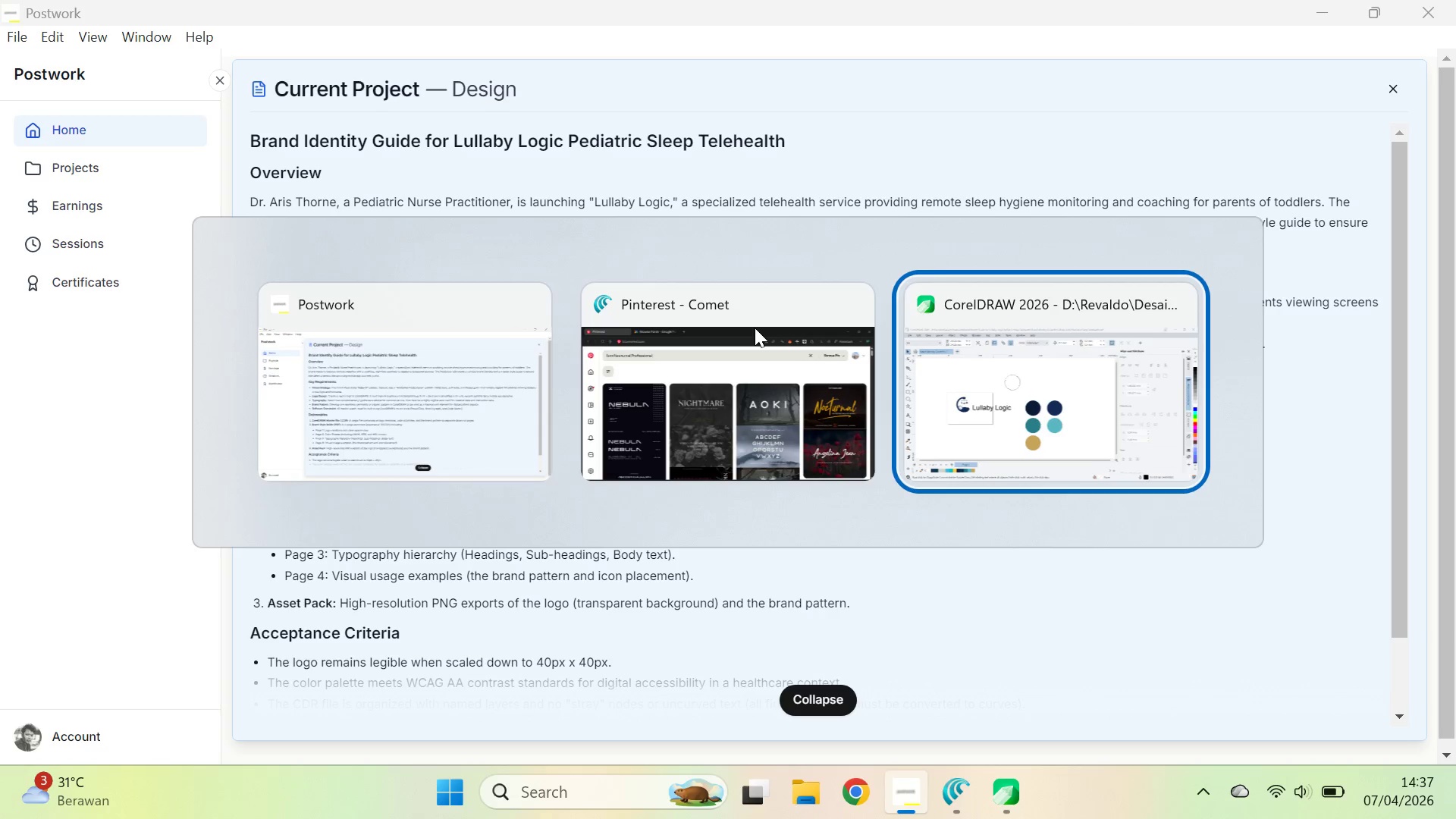 
key(Alt+Tab)
 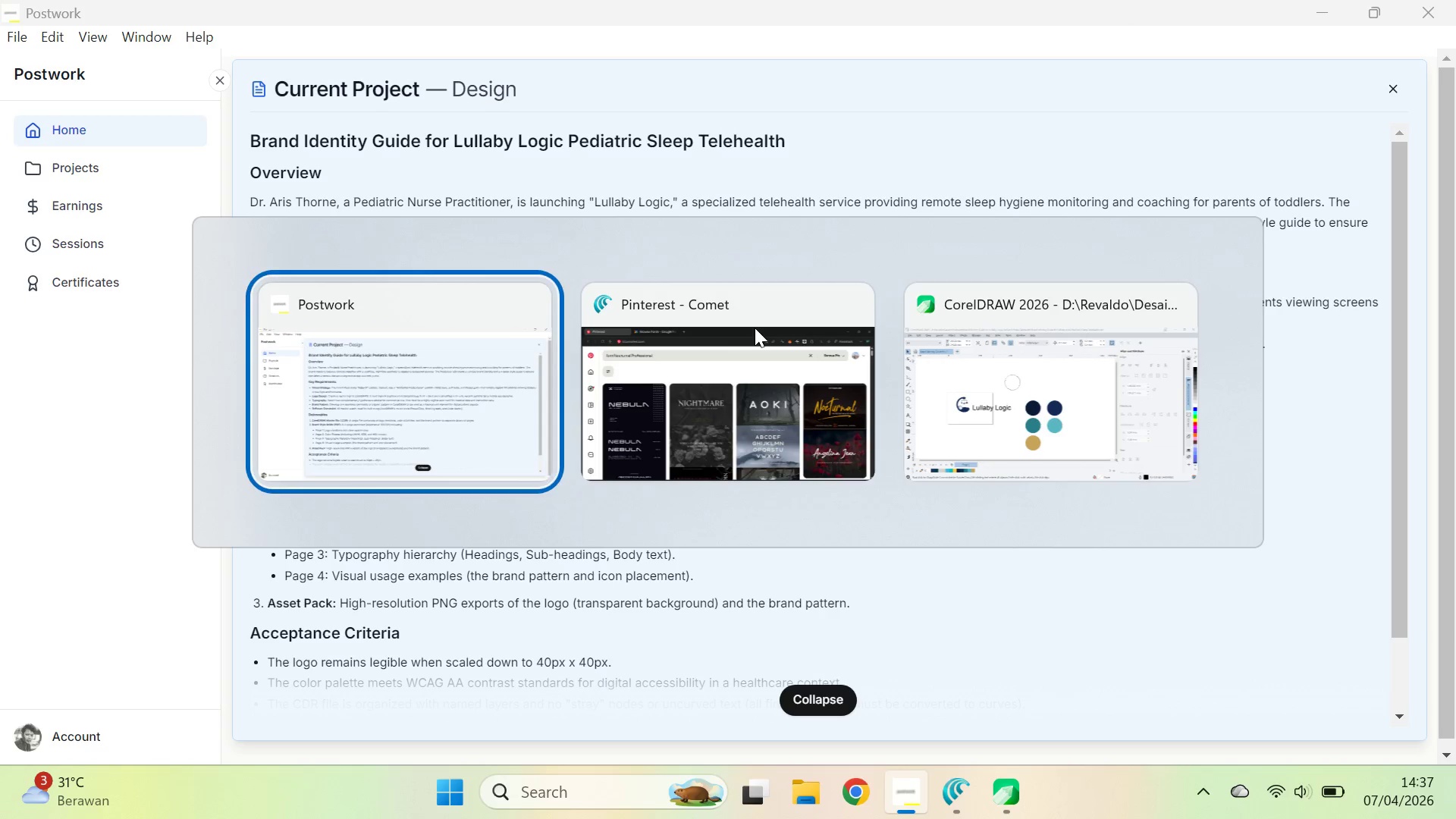 
key(Alt+Tab)
 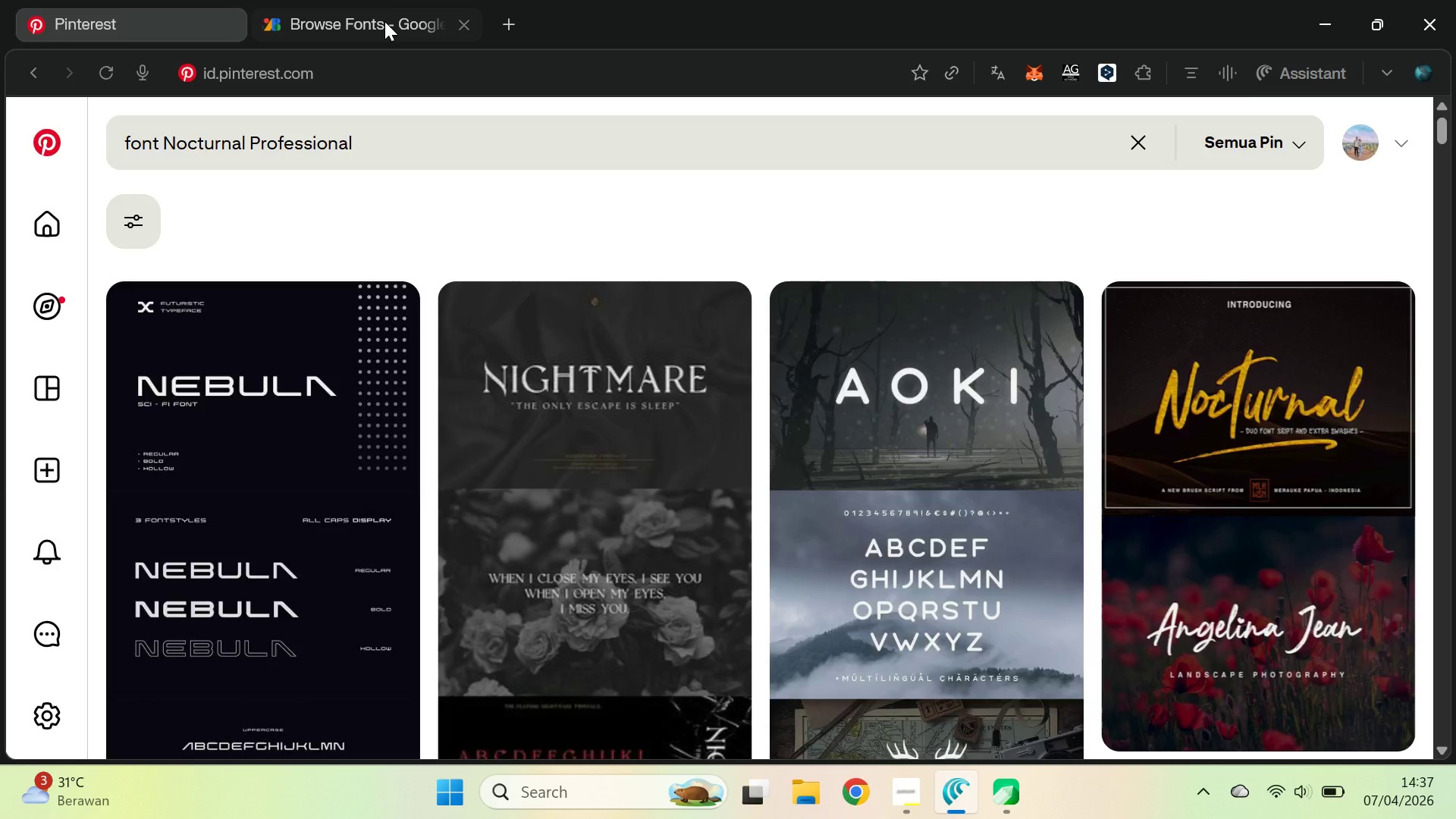 
left_click([384, 8])
 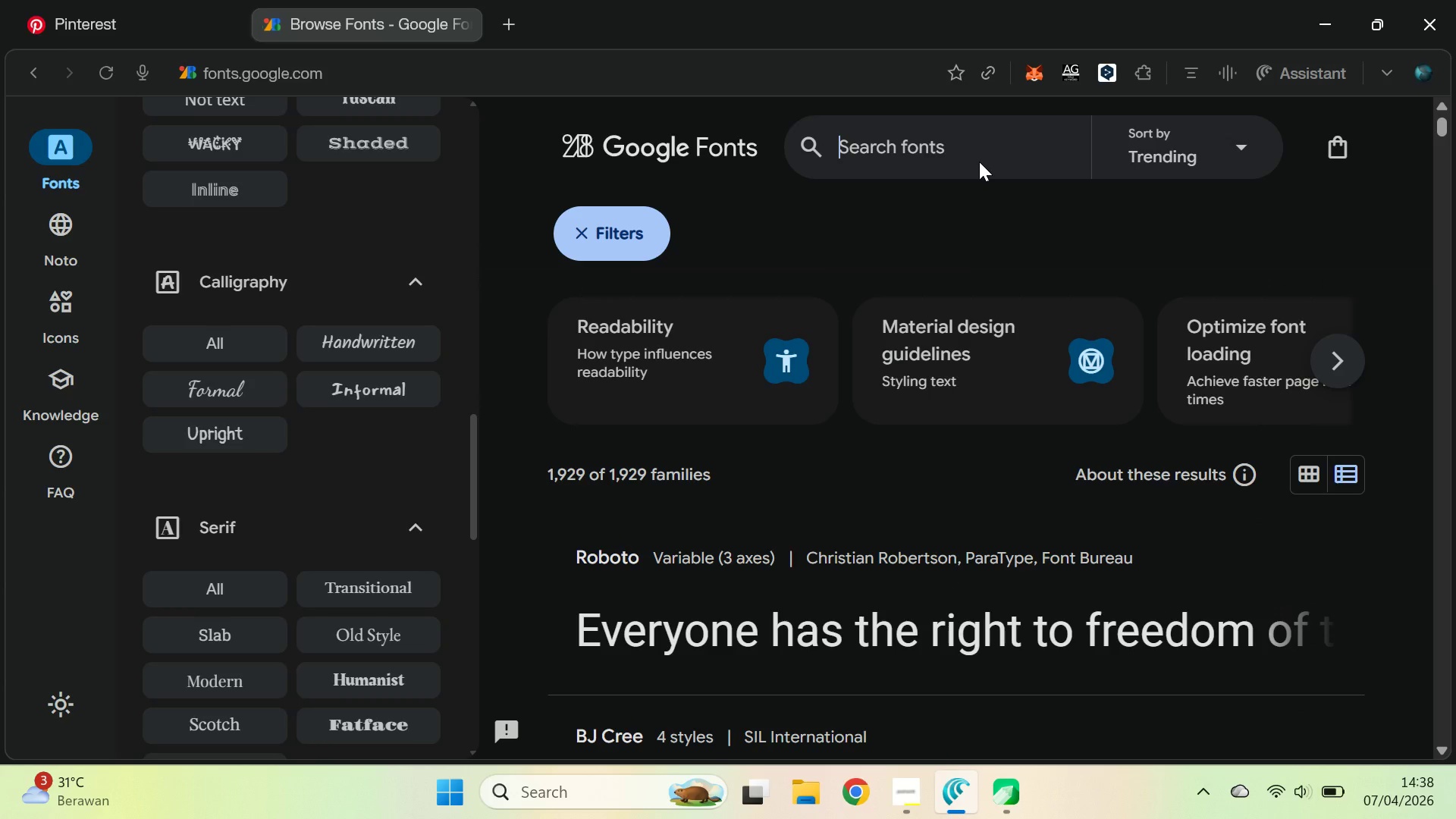 
type(nuniro)
key(Backspace)
key(Backspace)
type(to)
 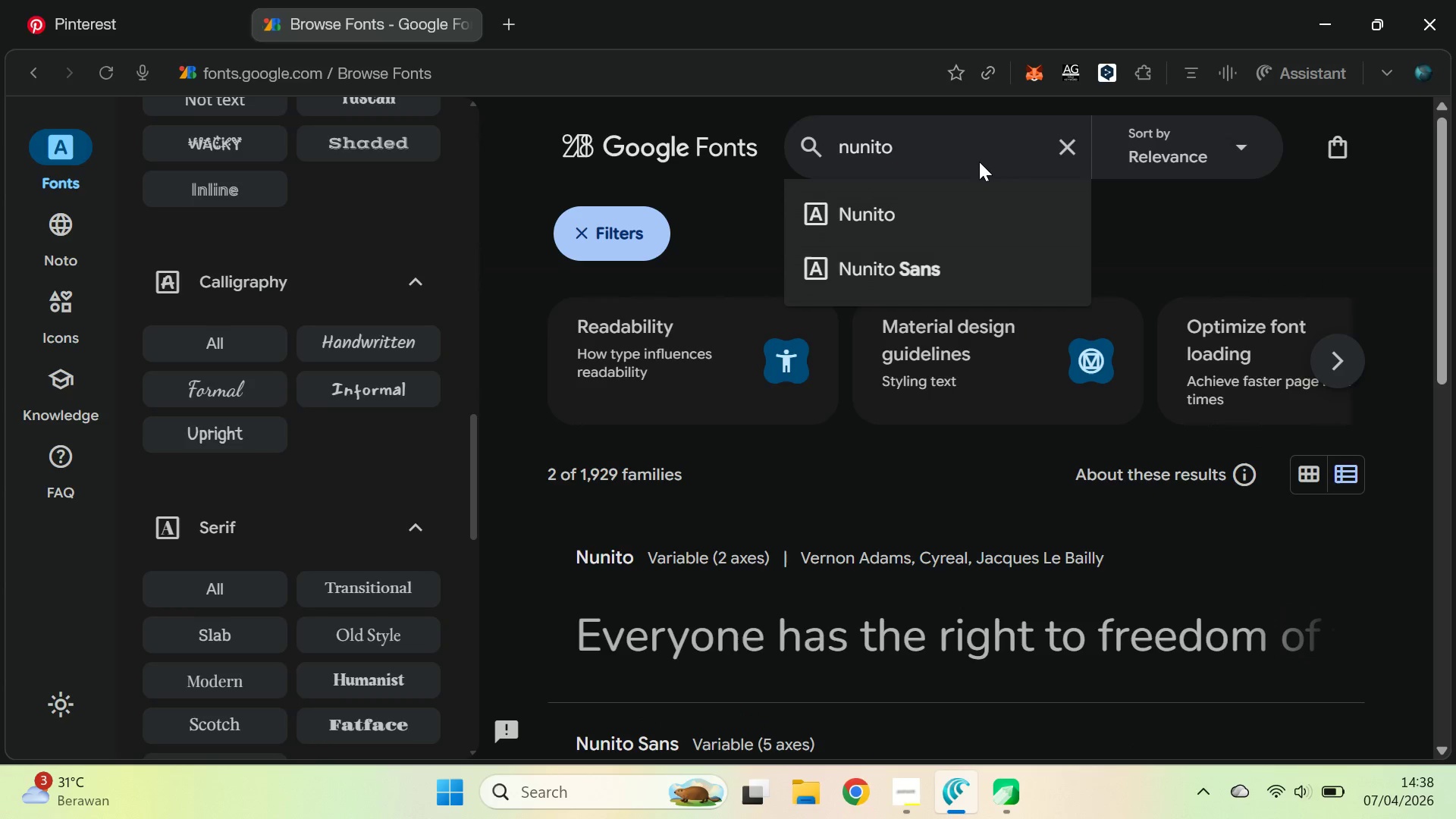 
key(Enter)
 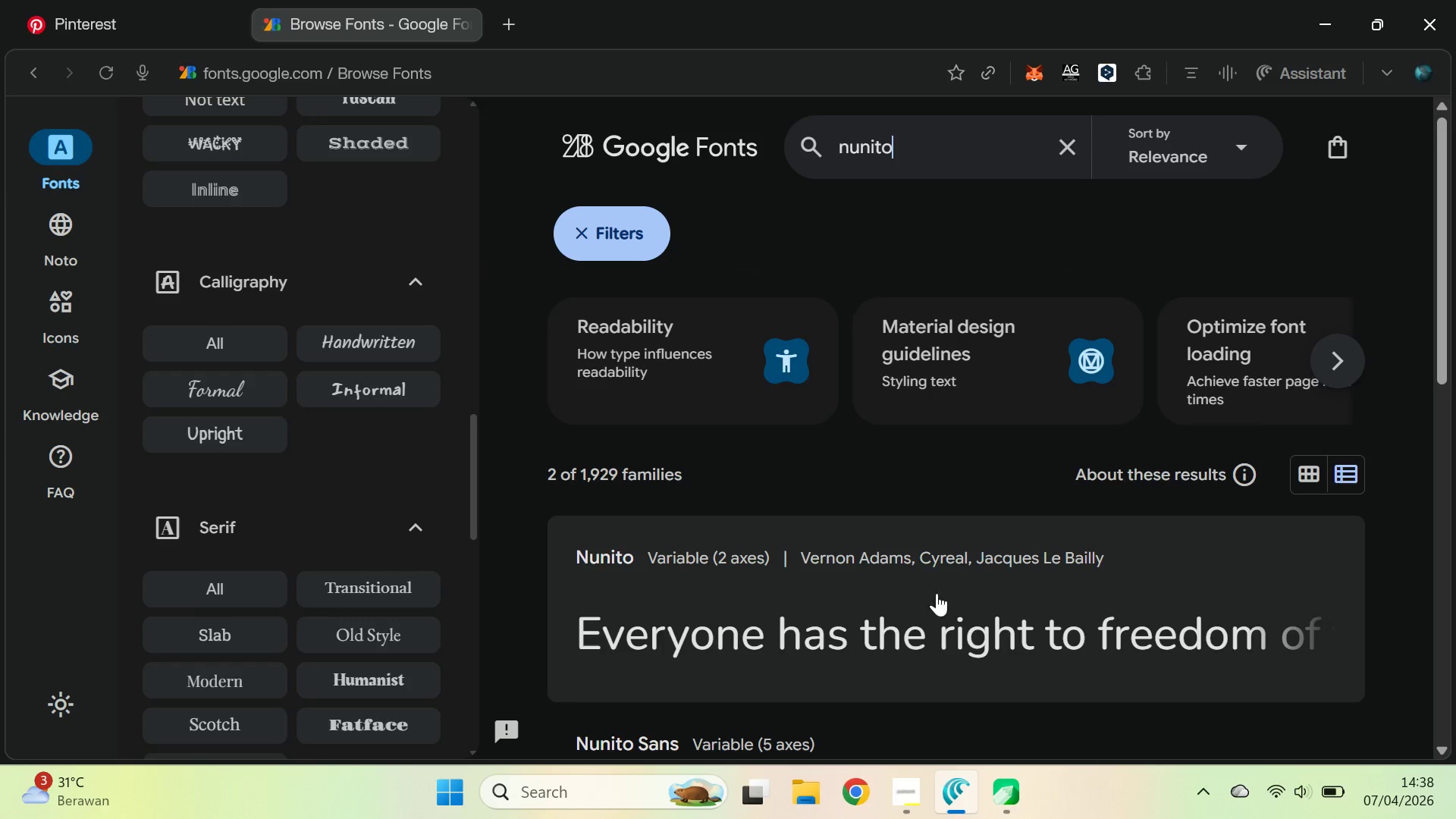 
scroll: coordinate [956, 634], scroll_direction: down, amount: 4.0
 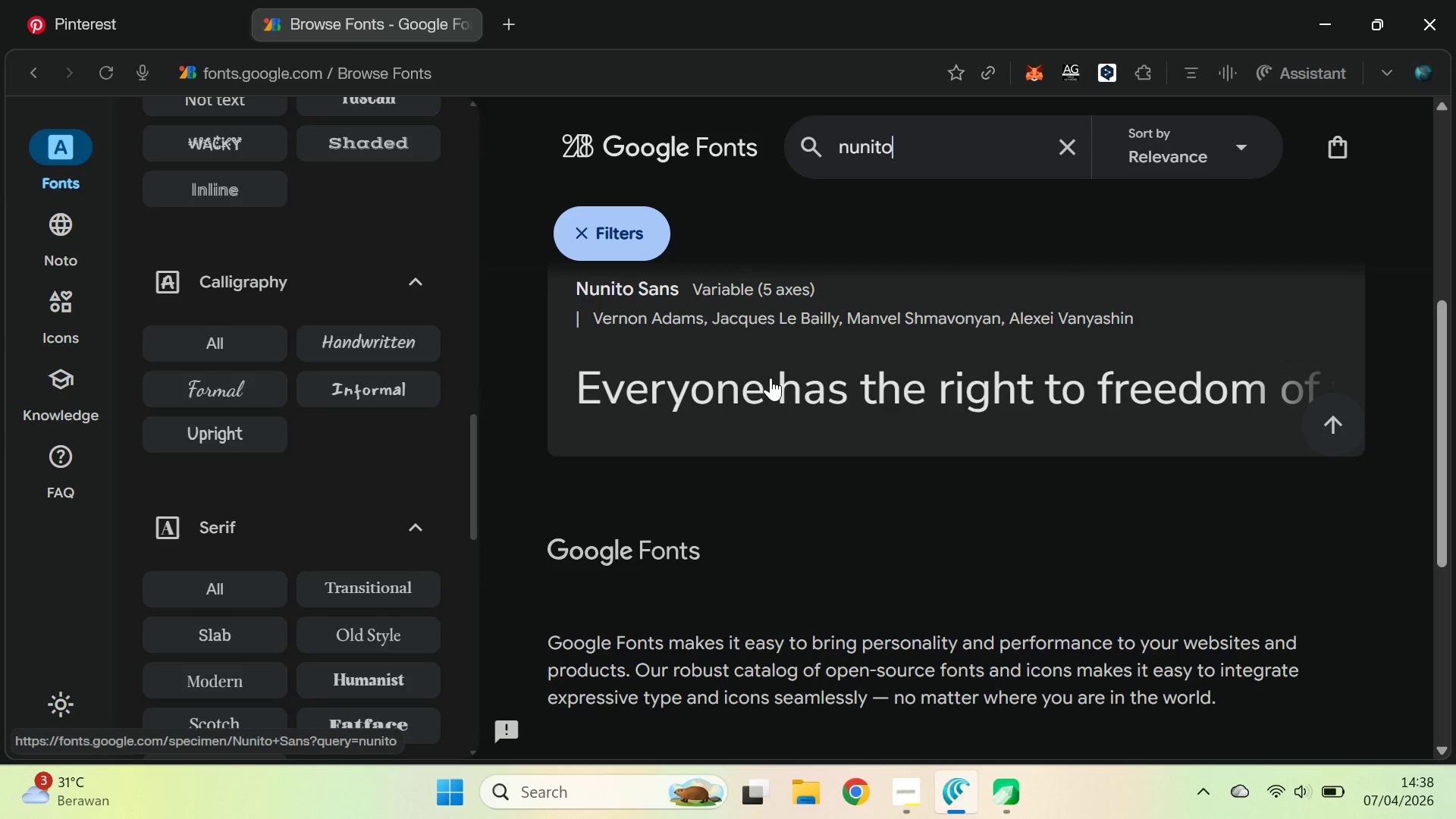 
scroll: coordinate [834, 417], scroll_direction: up, amount: 2.0
 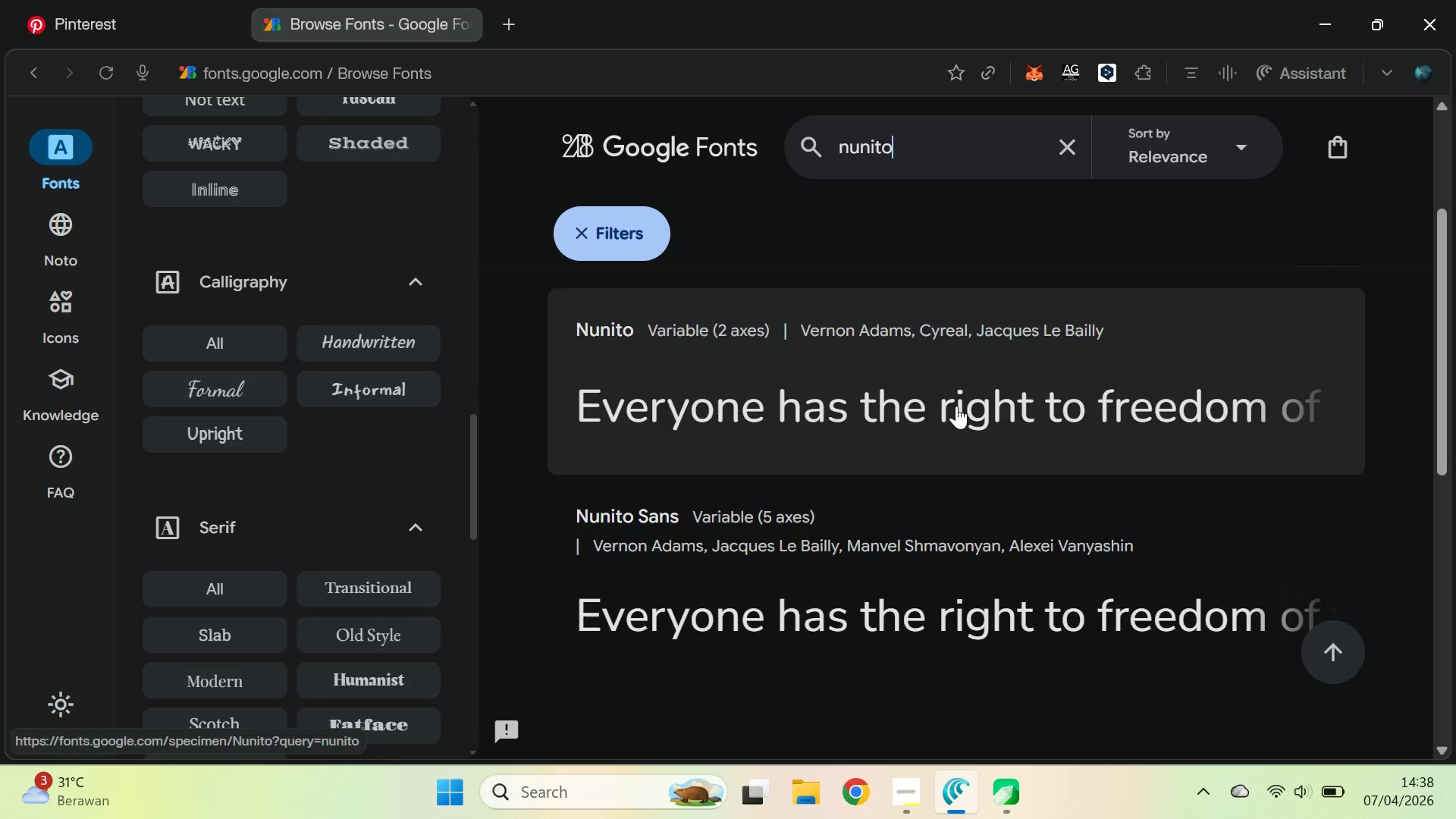 
left_click([971, 406])
 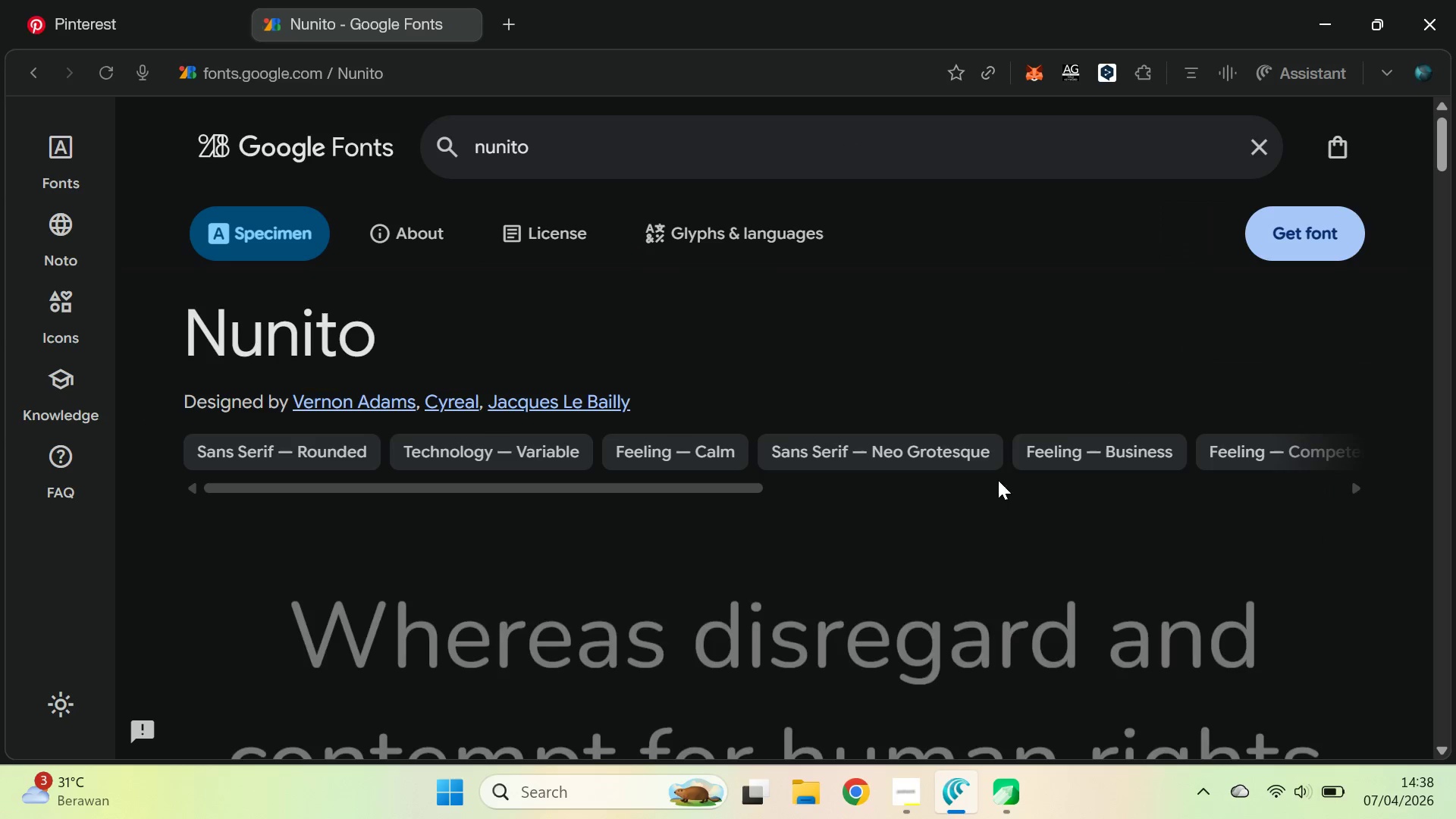 
left_click([1327, 246])
 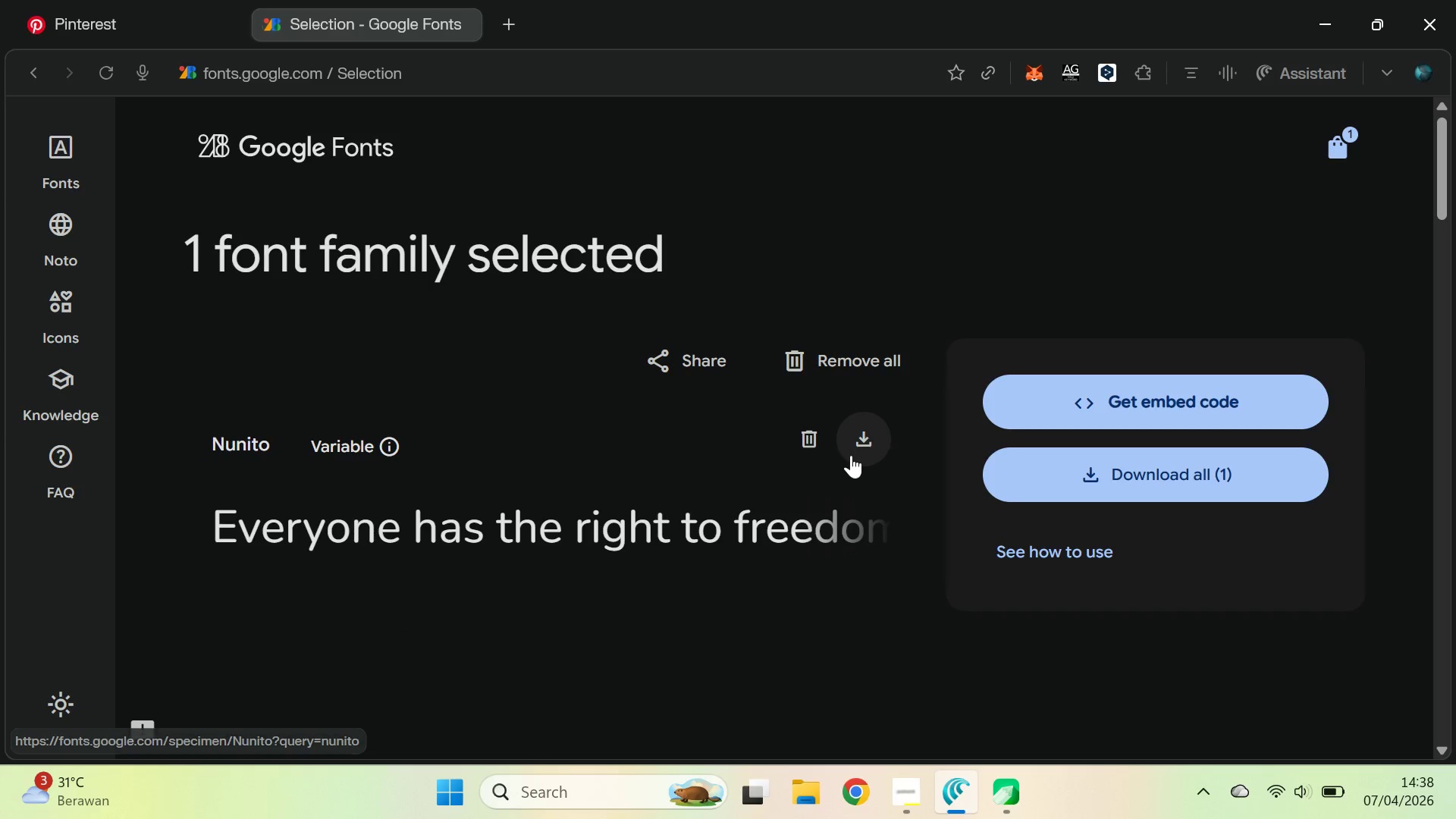 
left_click([851, 455])
 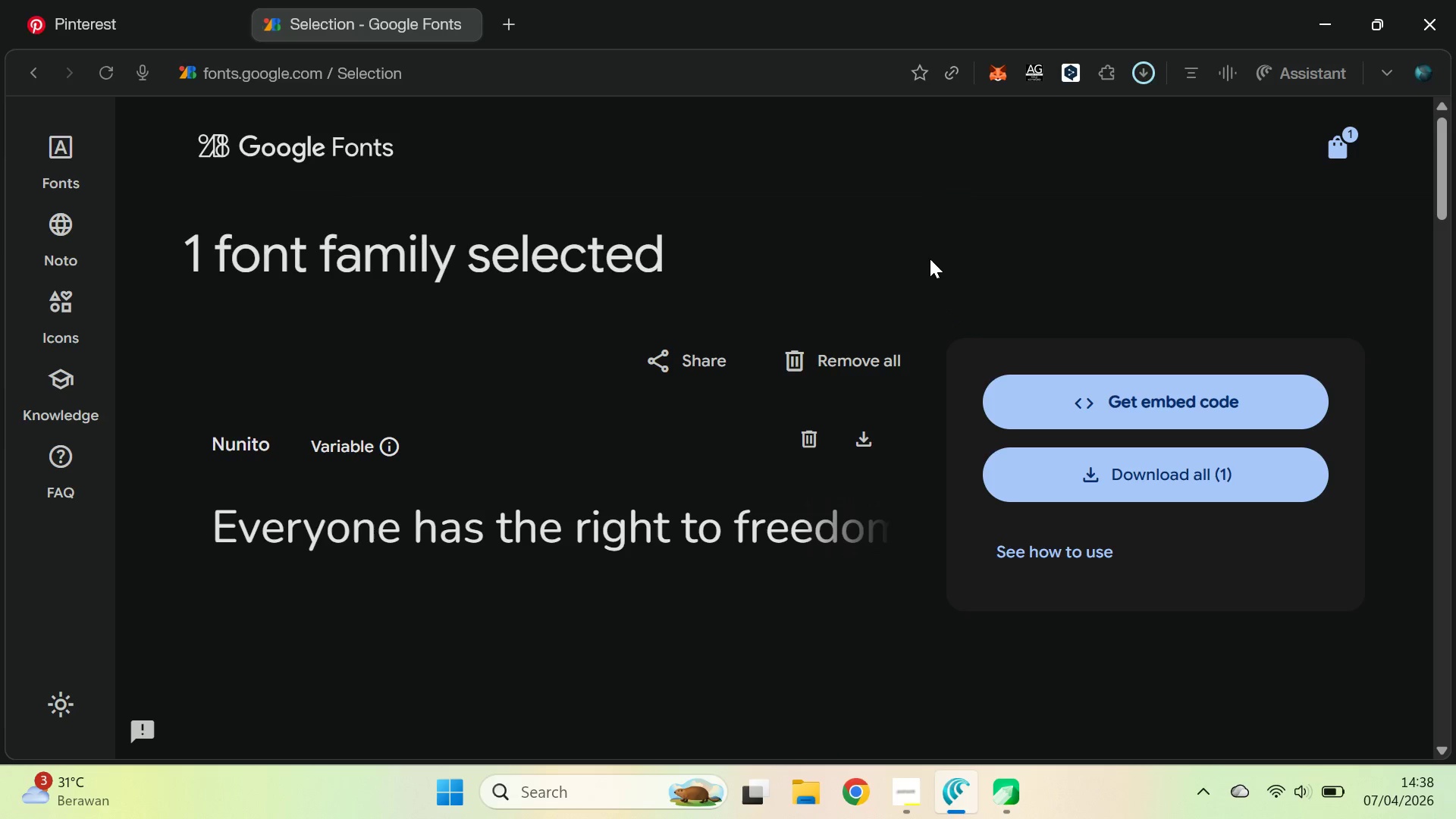 
left_click_drag(start_coordinate=[921, 100], to_coordinate=[923, 109])
 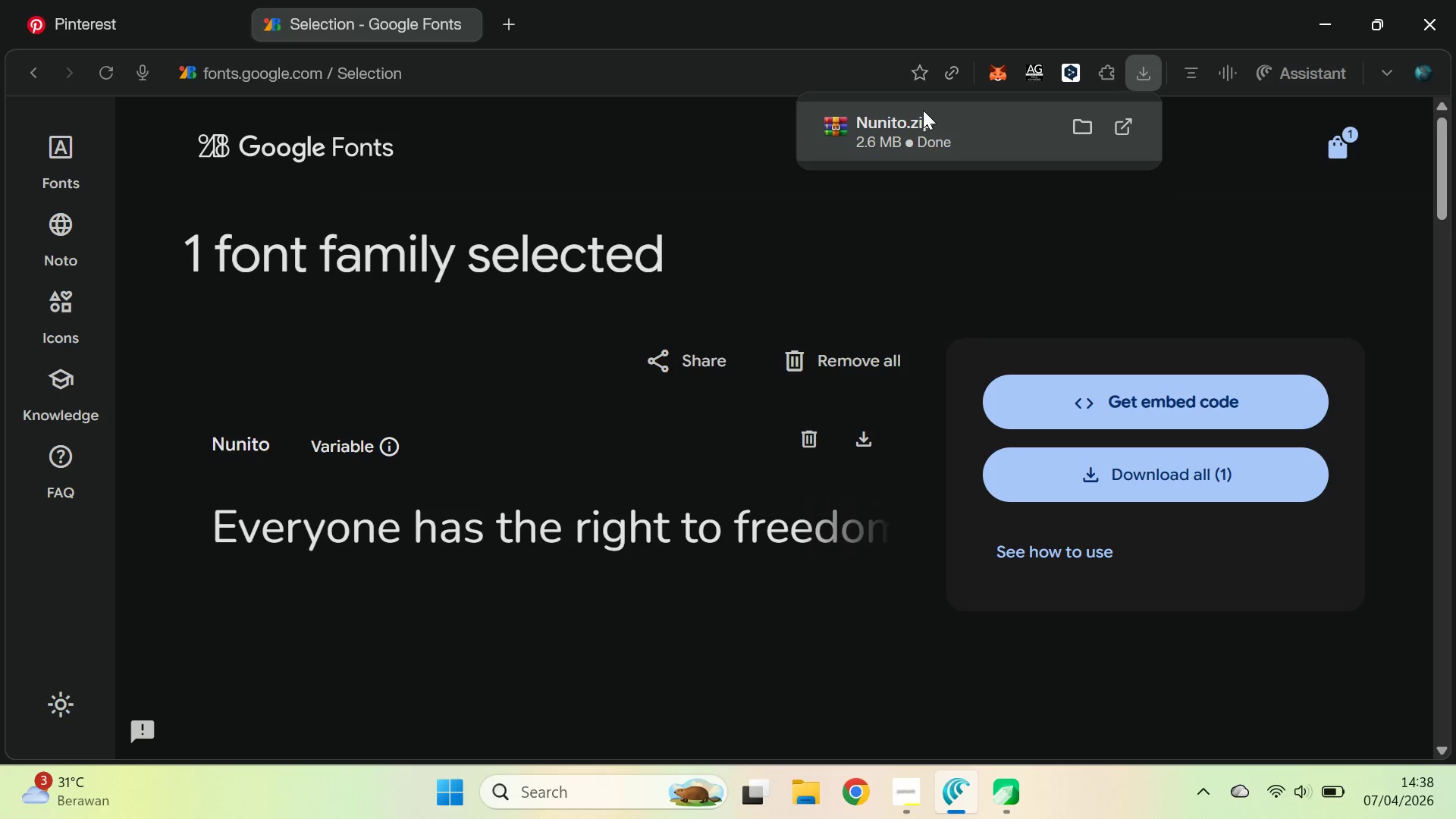 
double_click([923, 110])
 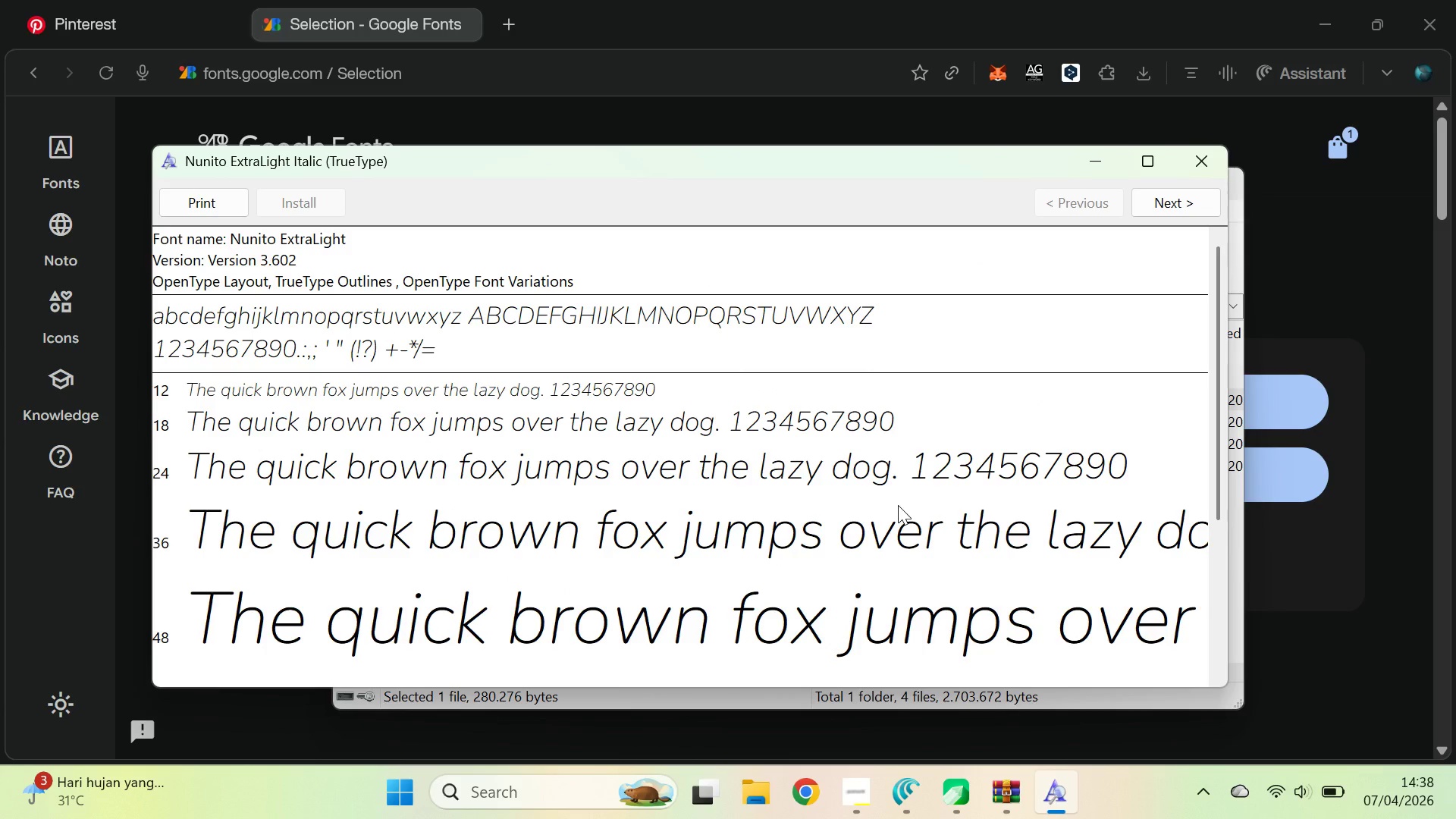 
wait(20.75)
 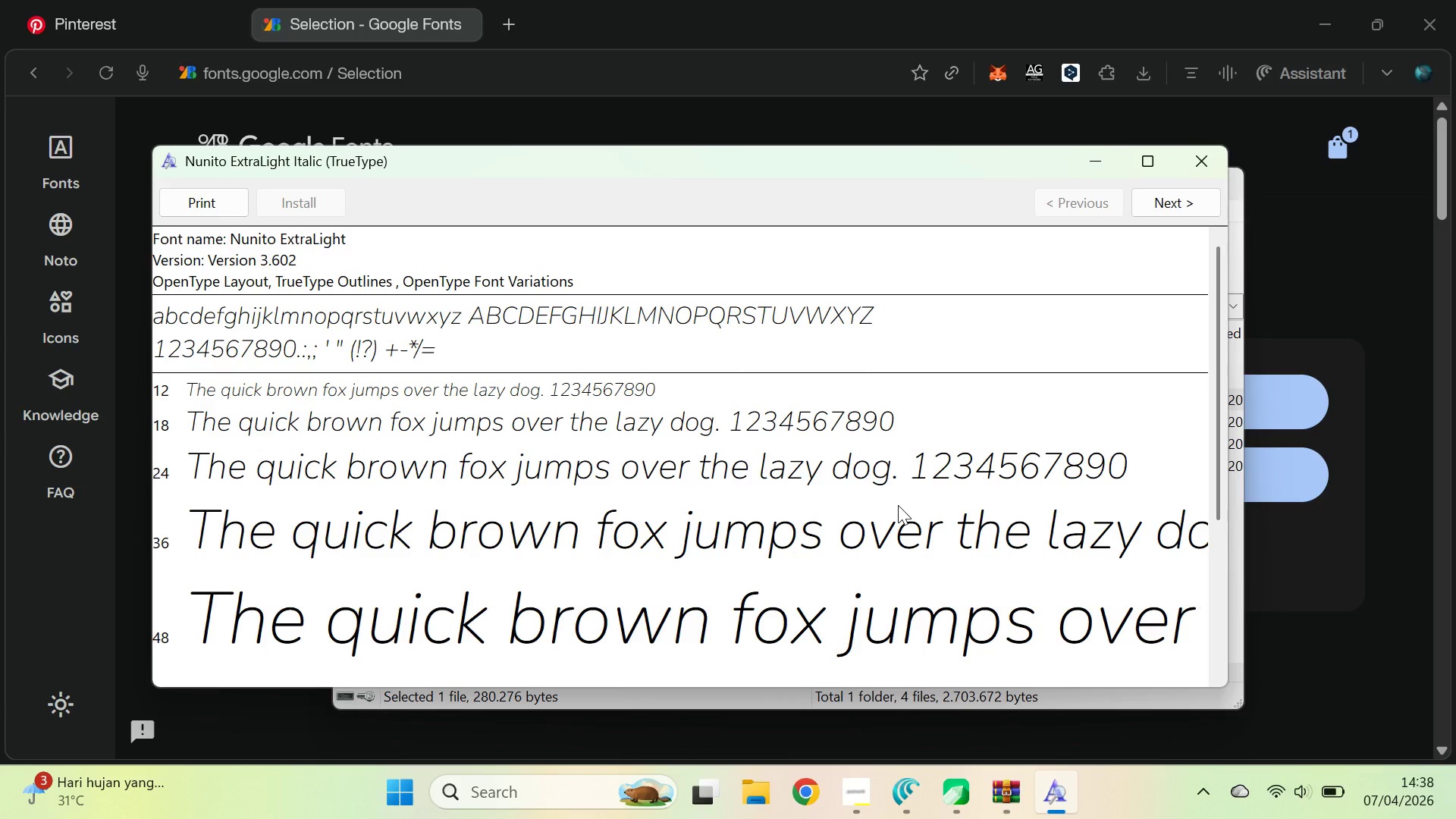 
key(Alt+Tab)
 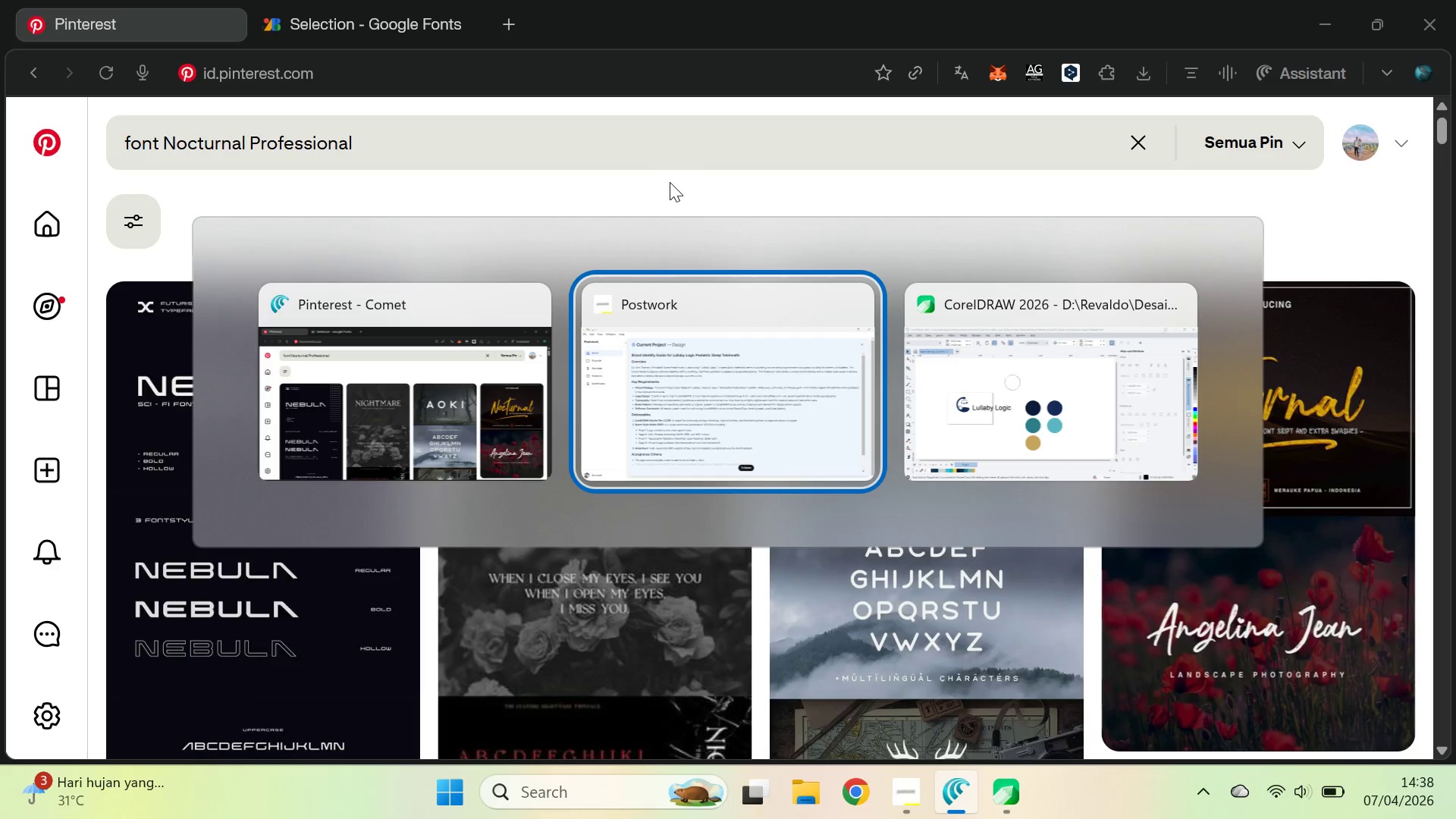 
key(Alt+Tab)
 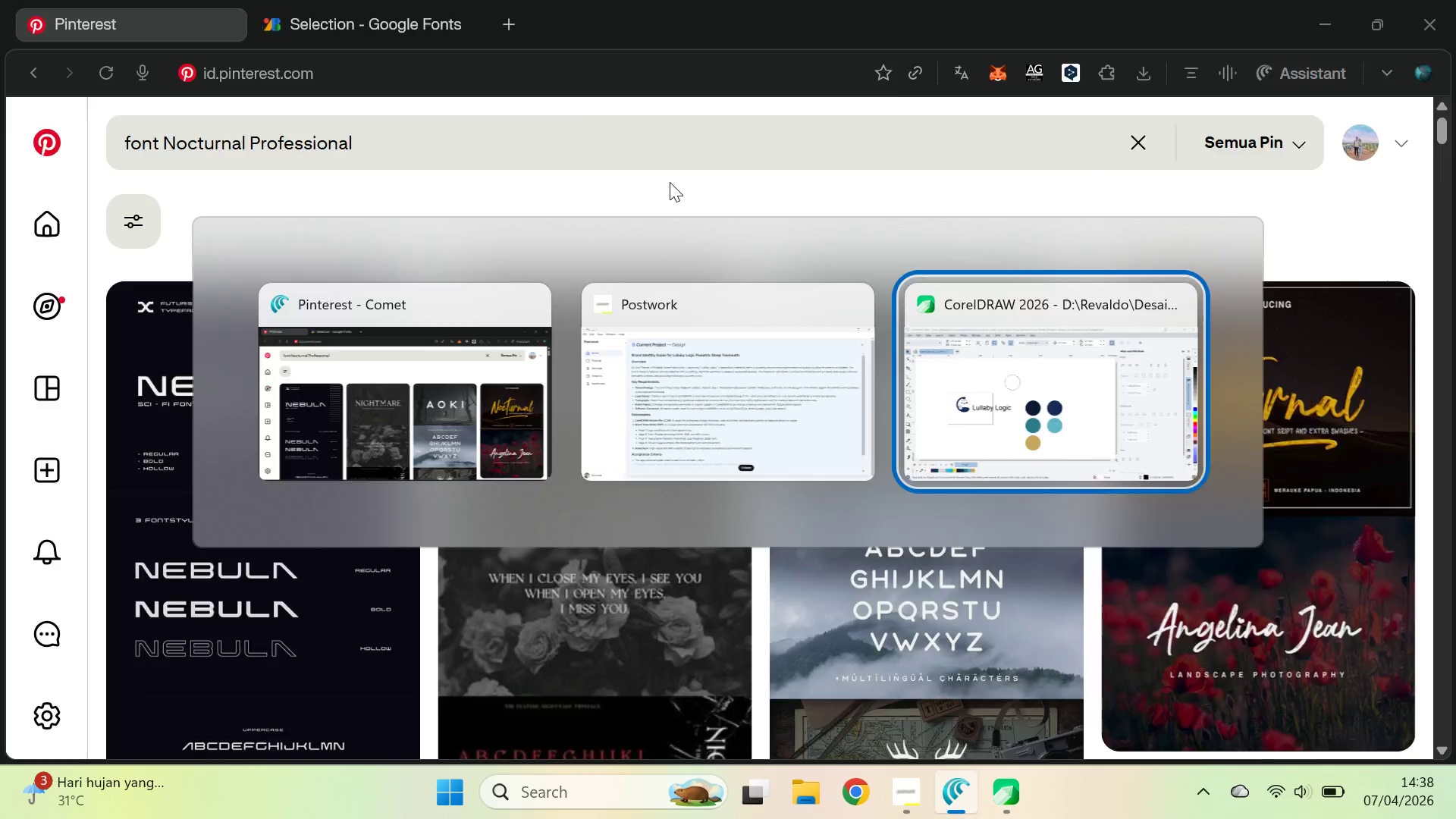 
type(qv)
 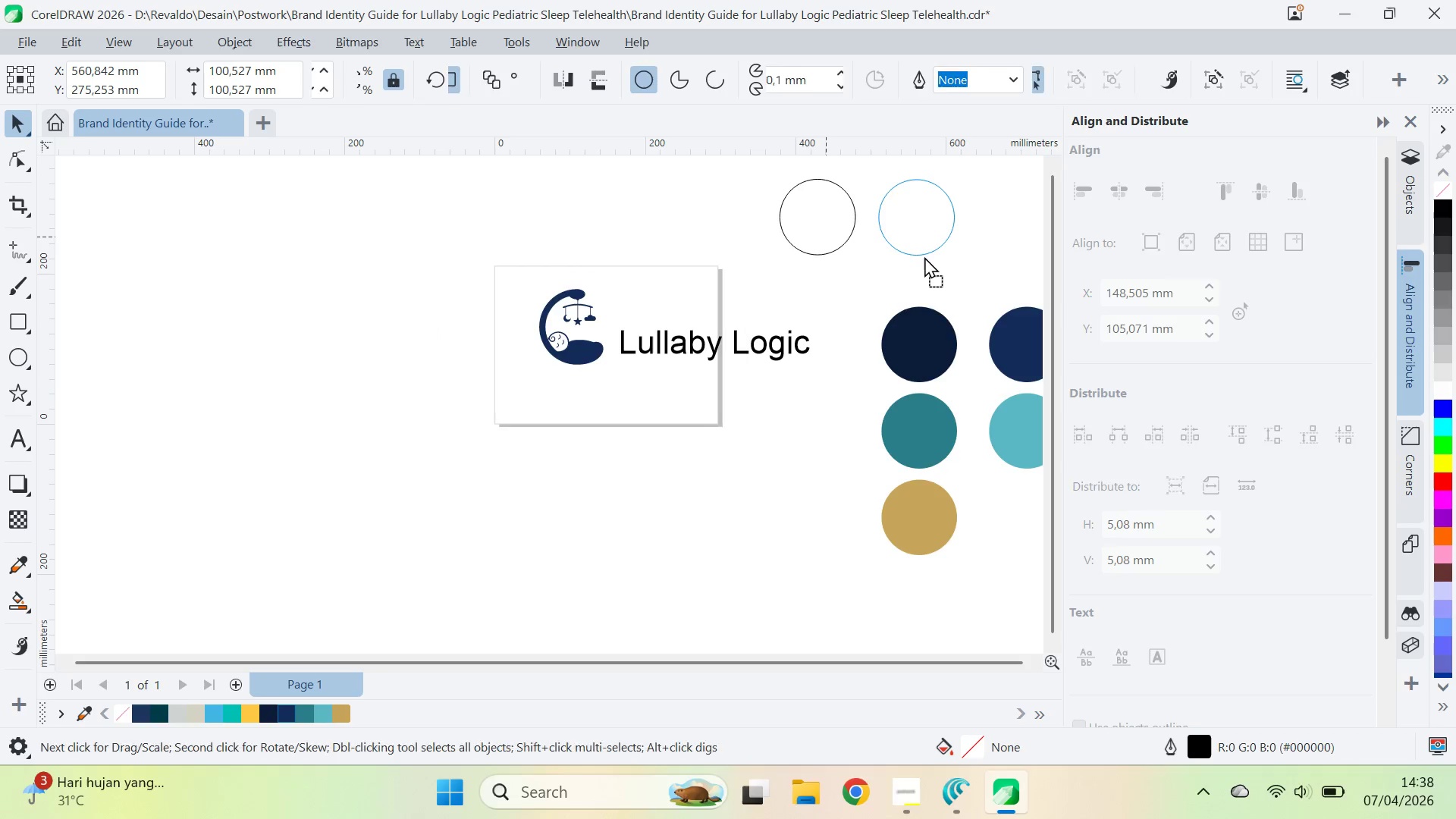 
left_click_drag(start_coordinate=[644, 302], to_coordinate=[924, 243])
 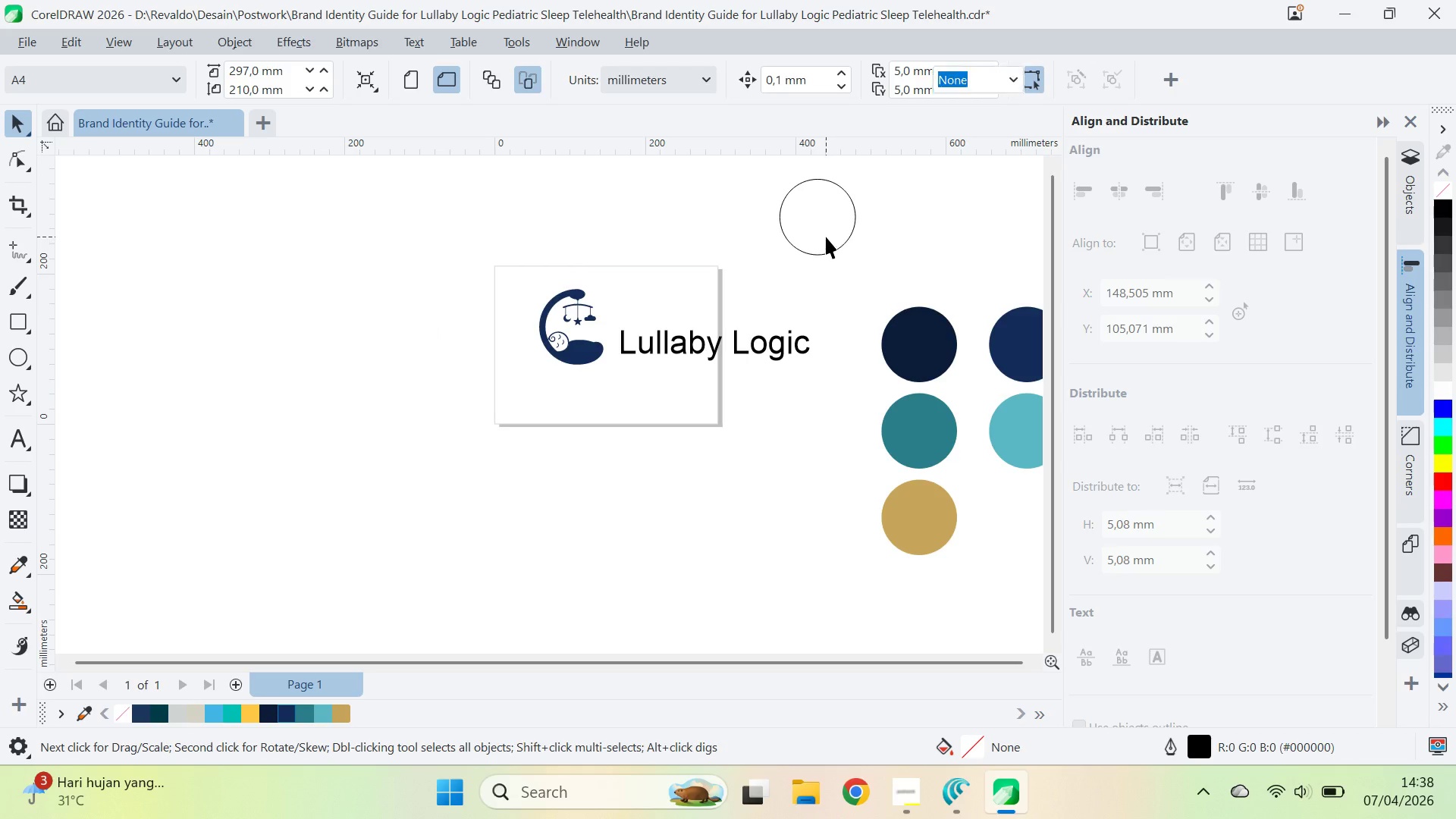 
left_click_drag(start_coordinate=[826, 237], to_coordinate=[924, 256])
 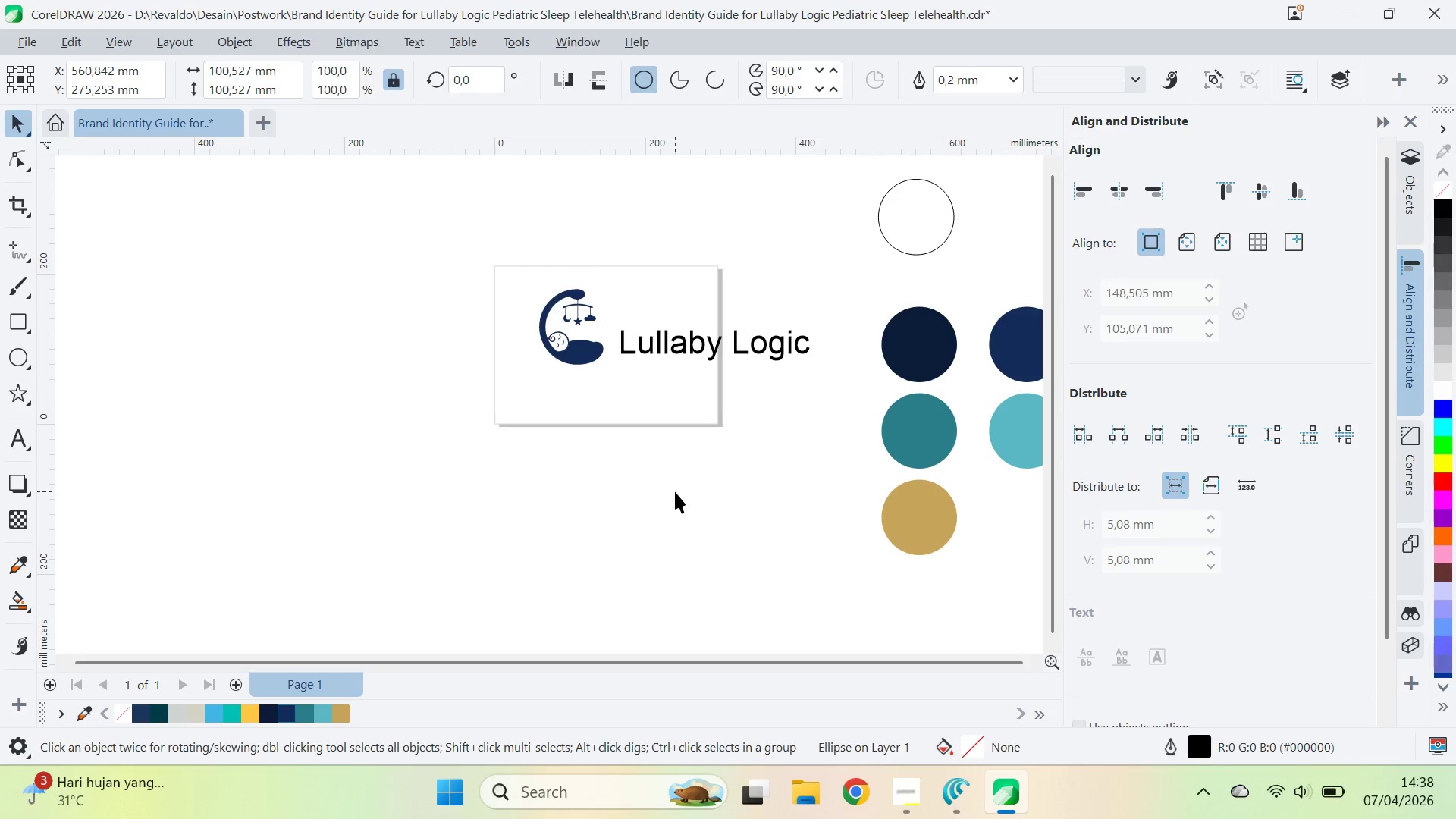 
hold_key(key=ShiftLeft, duration=0.53)
 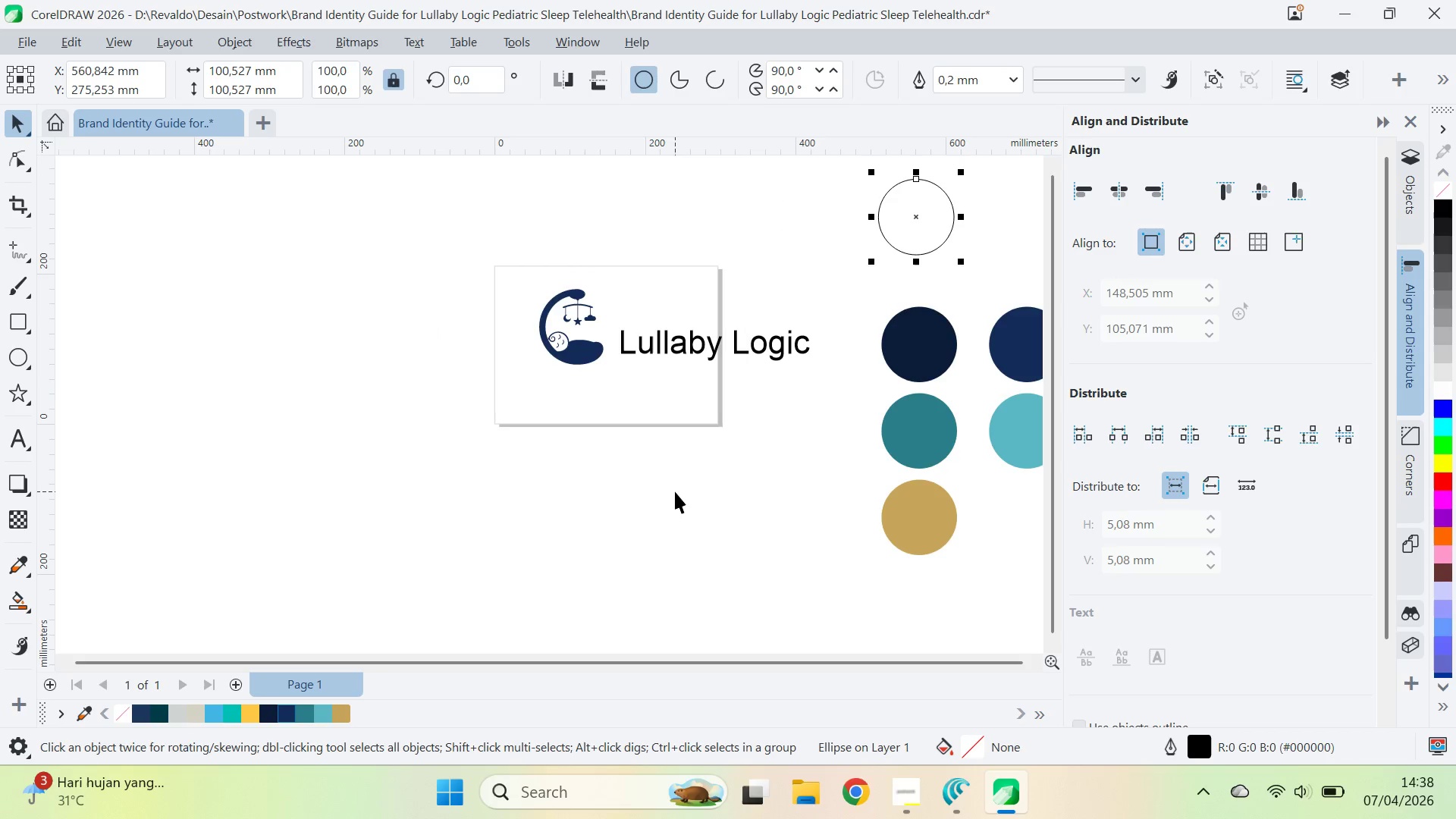 
left_click([675, 491])
 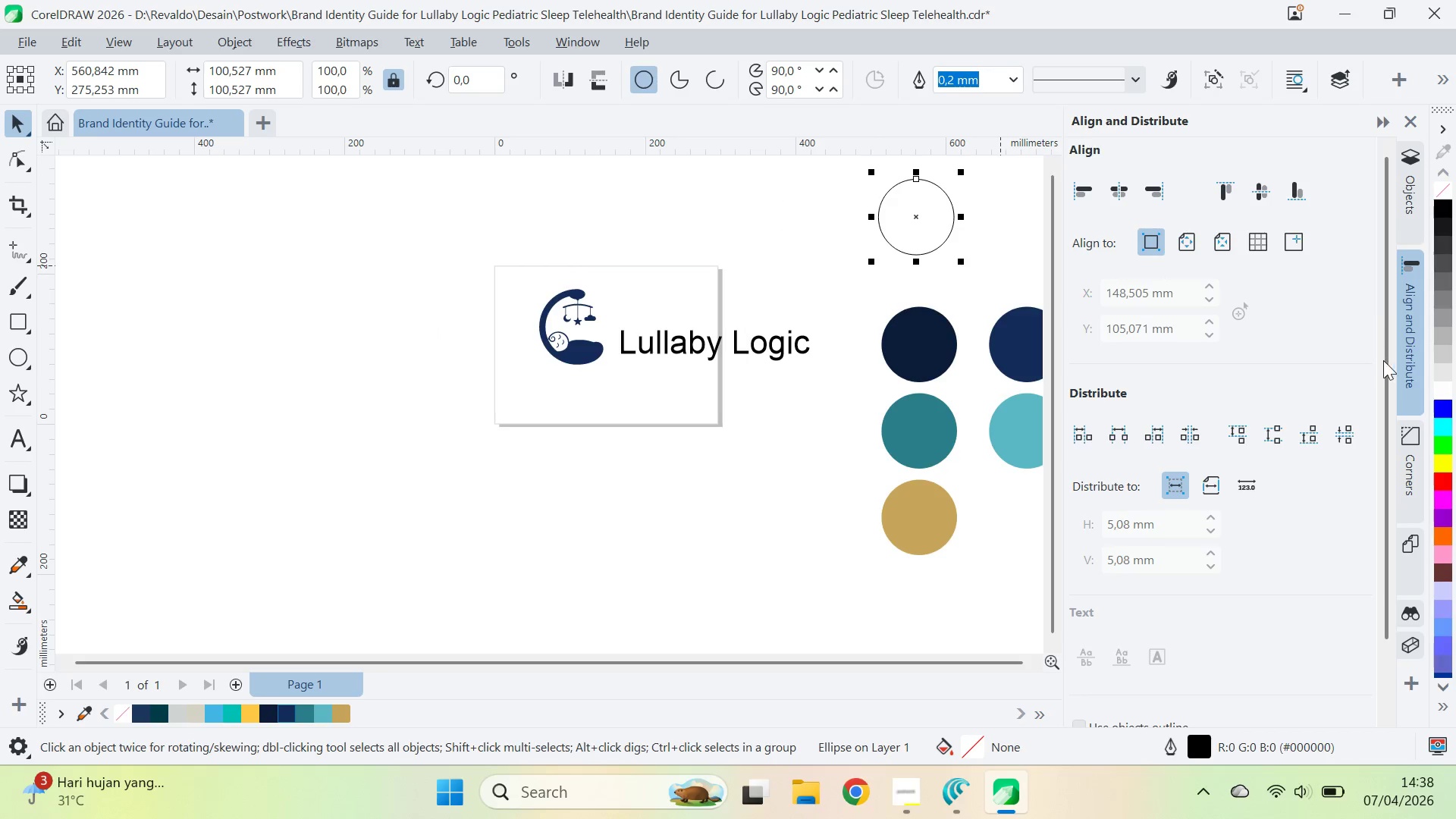 
left_click([1442, 388])
 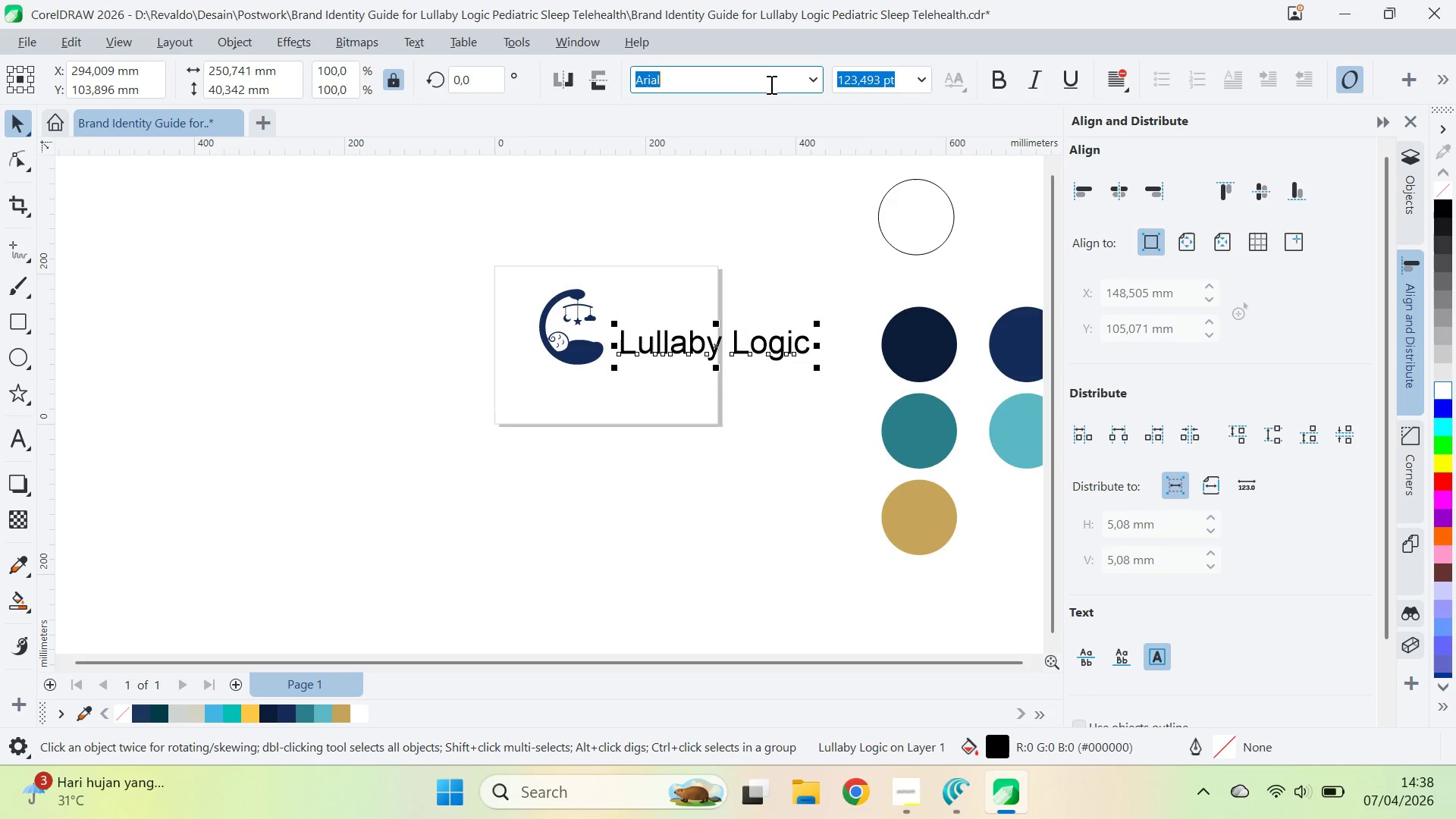 
type(nuni)
 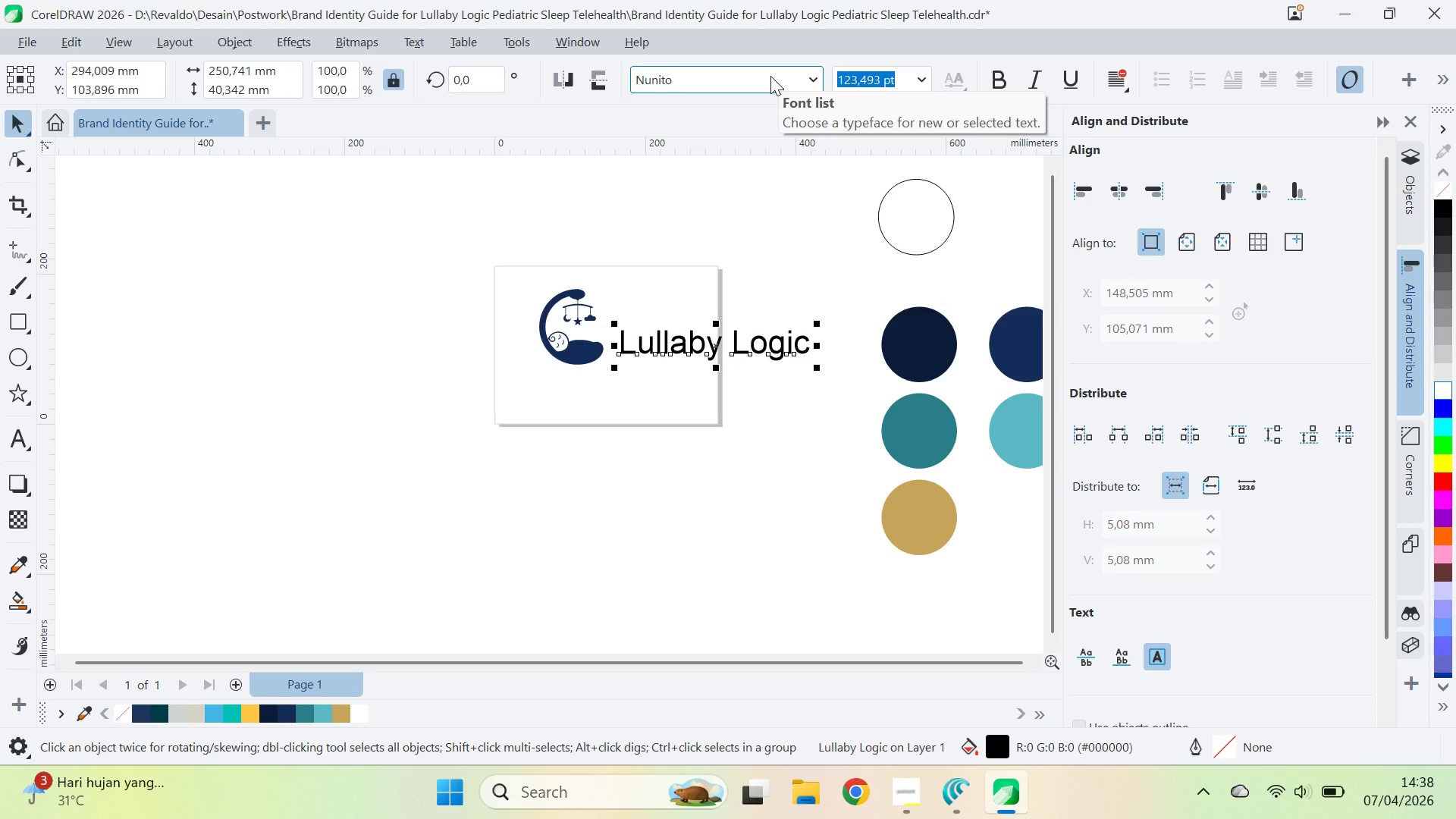 
key(Enter)
 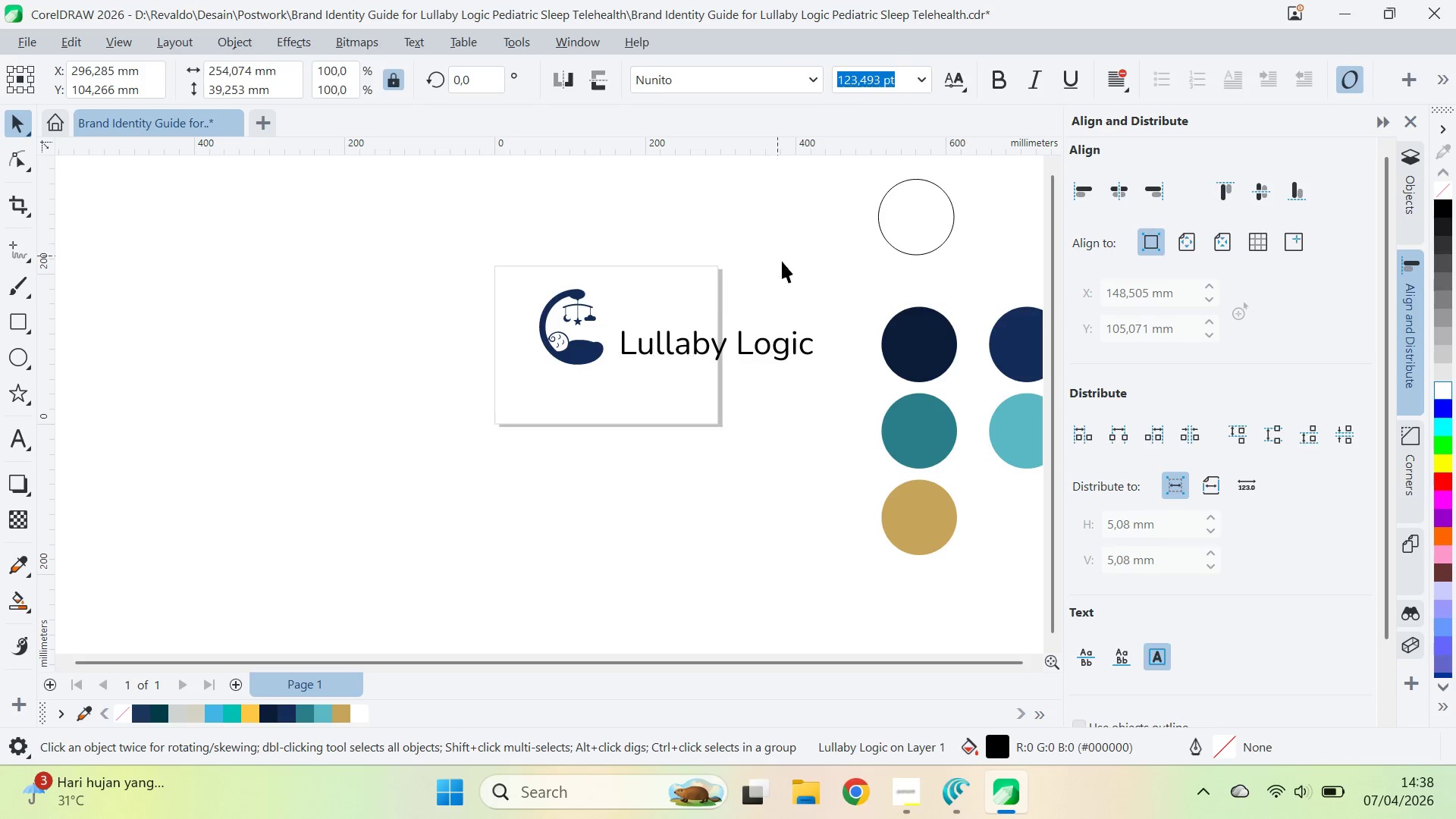 
key(Q)
 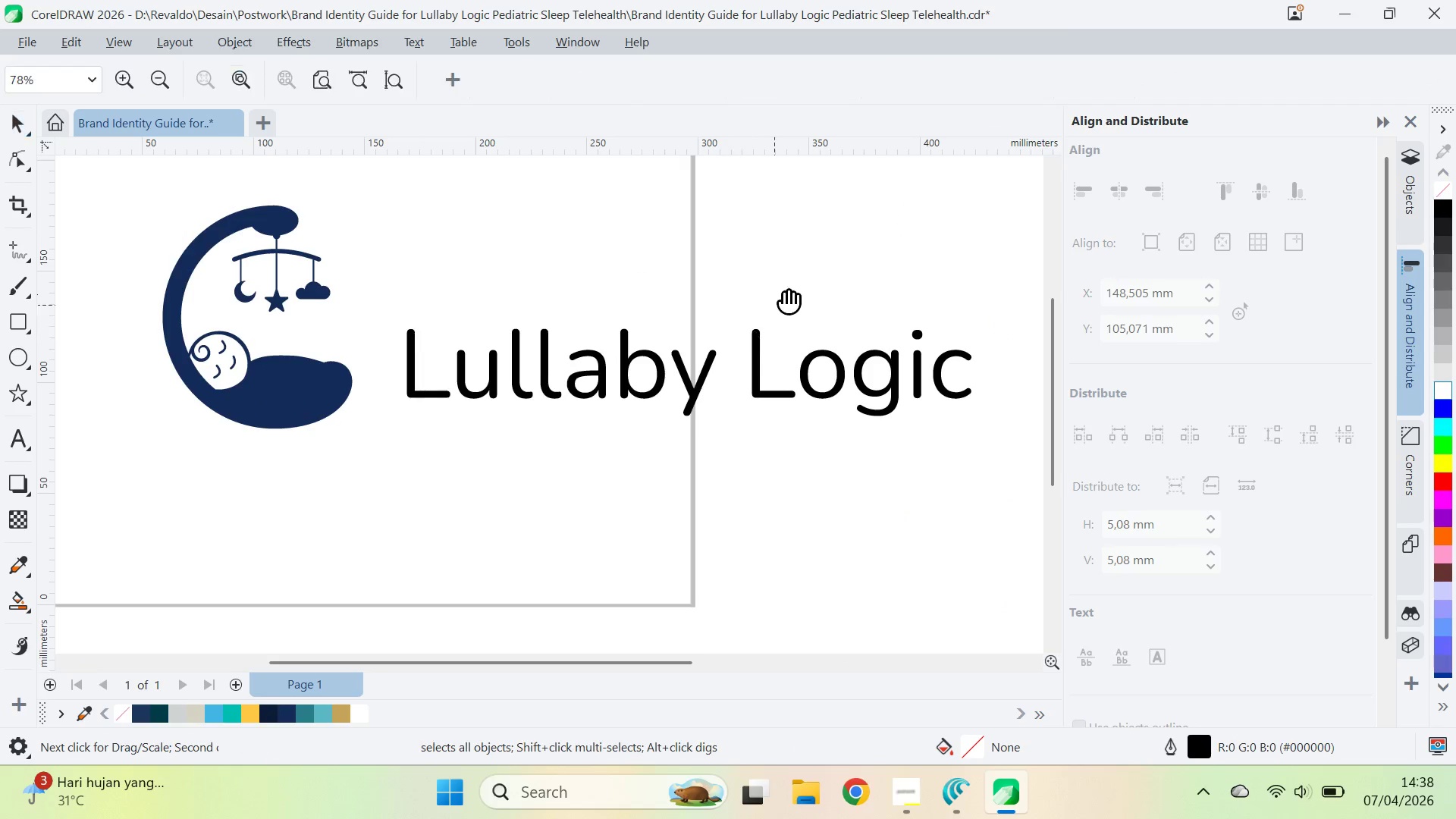 
left_click_drag(start_coordinate=[784, 293], to_coordinate=[538, 342])
 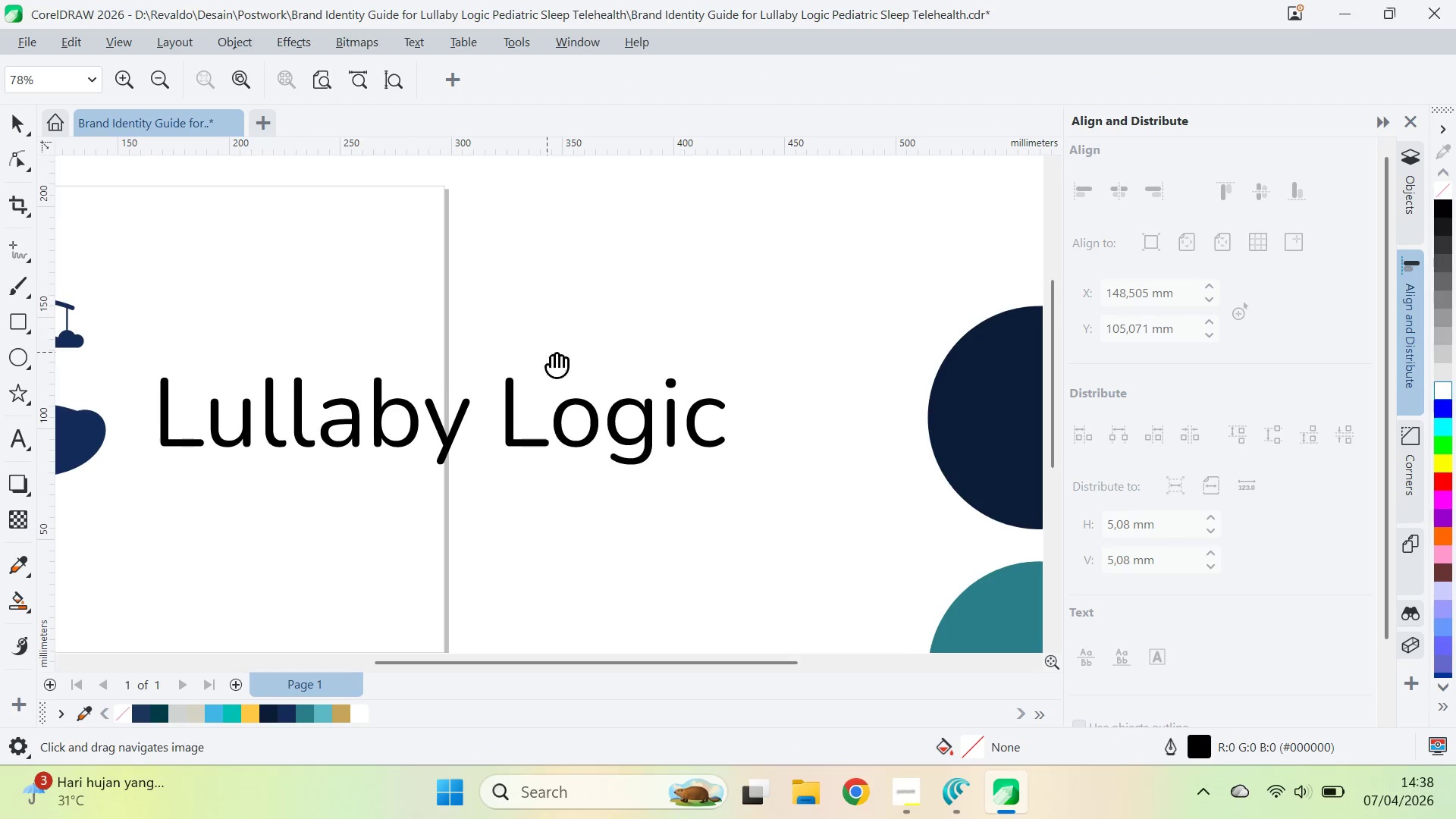 
scroll: coordinate [732, 332], scroll_direction: up, amount: 8.0
 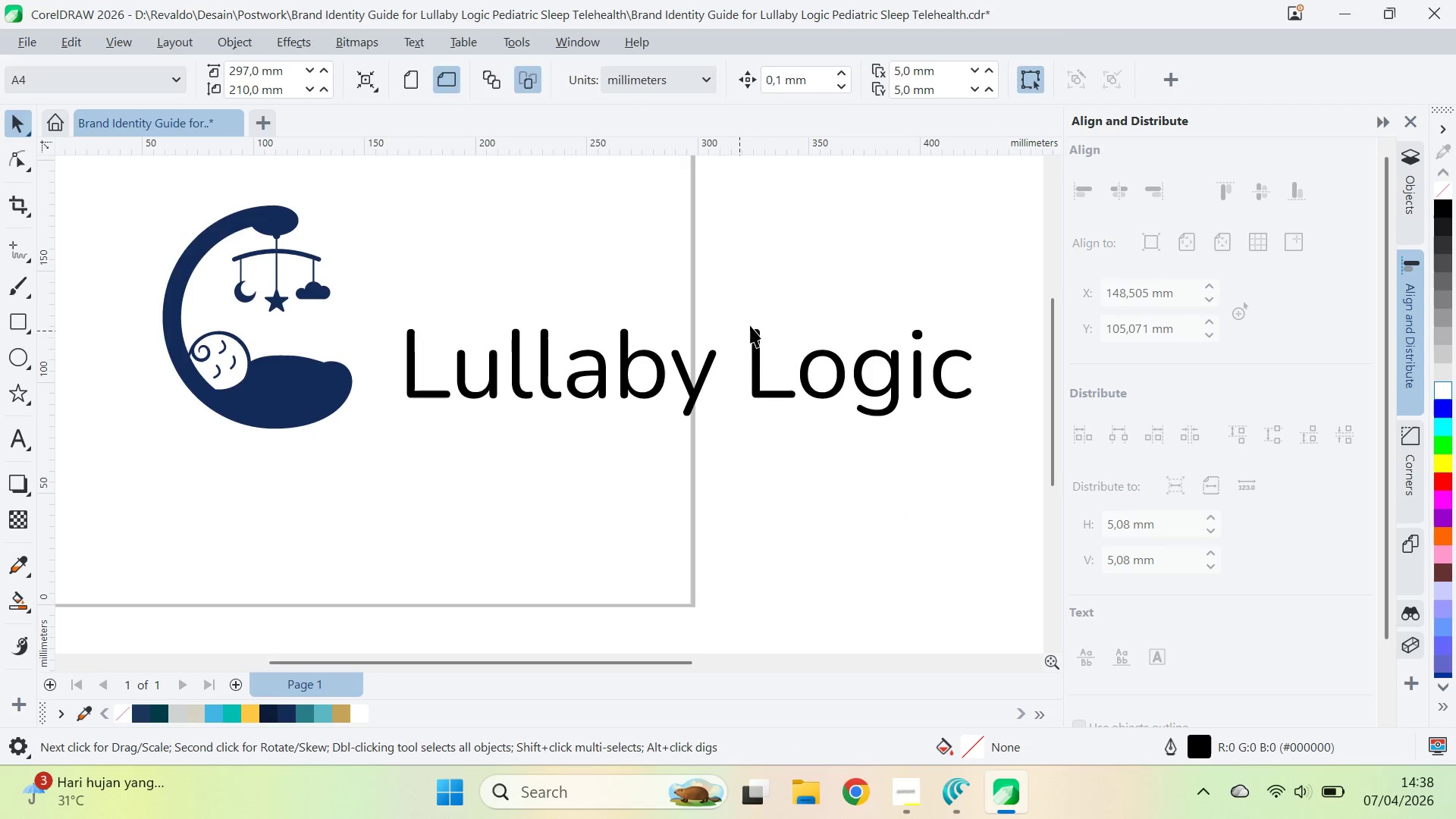 
key(V)
 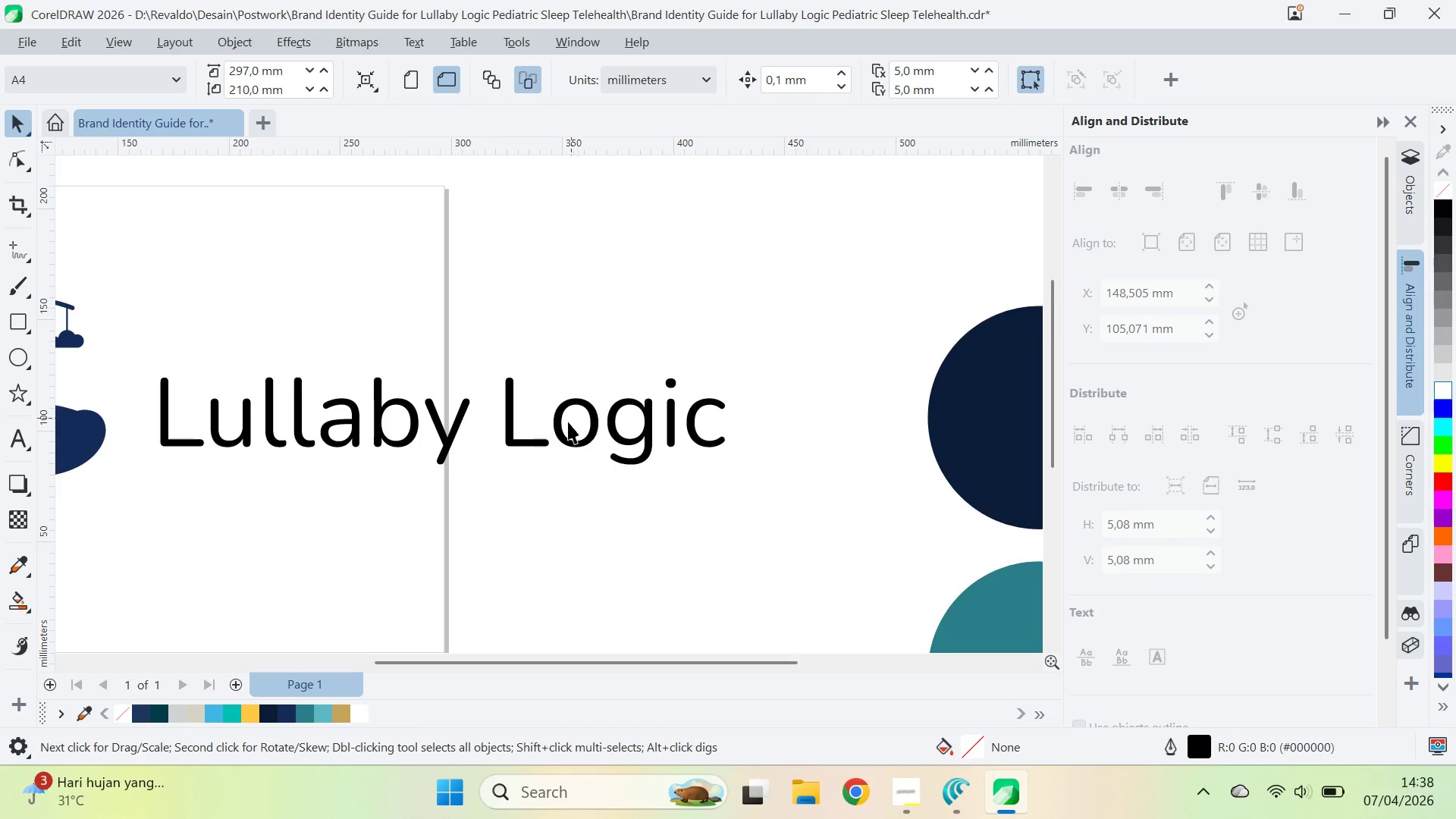 
left_click([566, 422])
 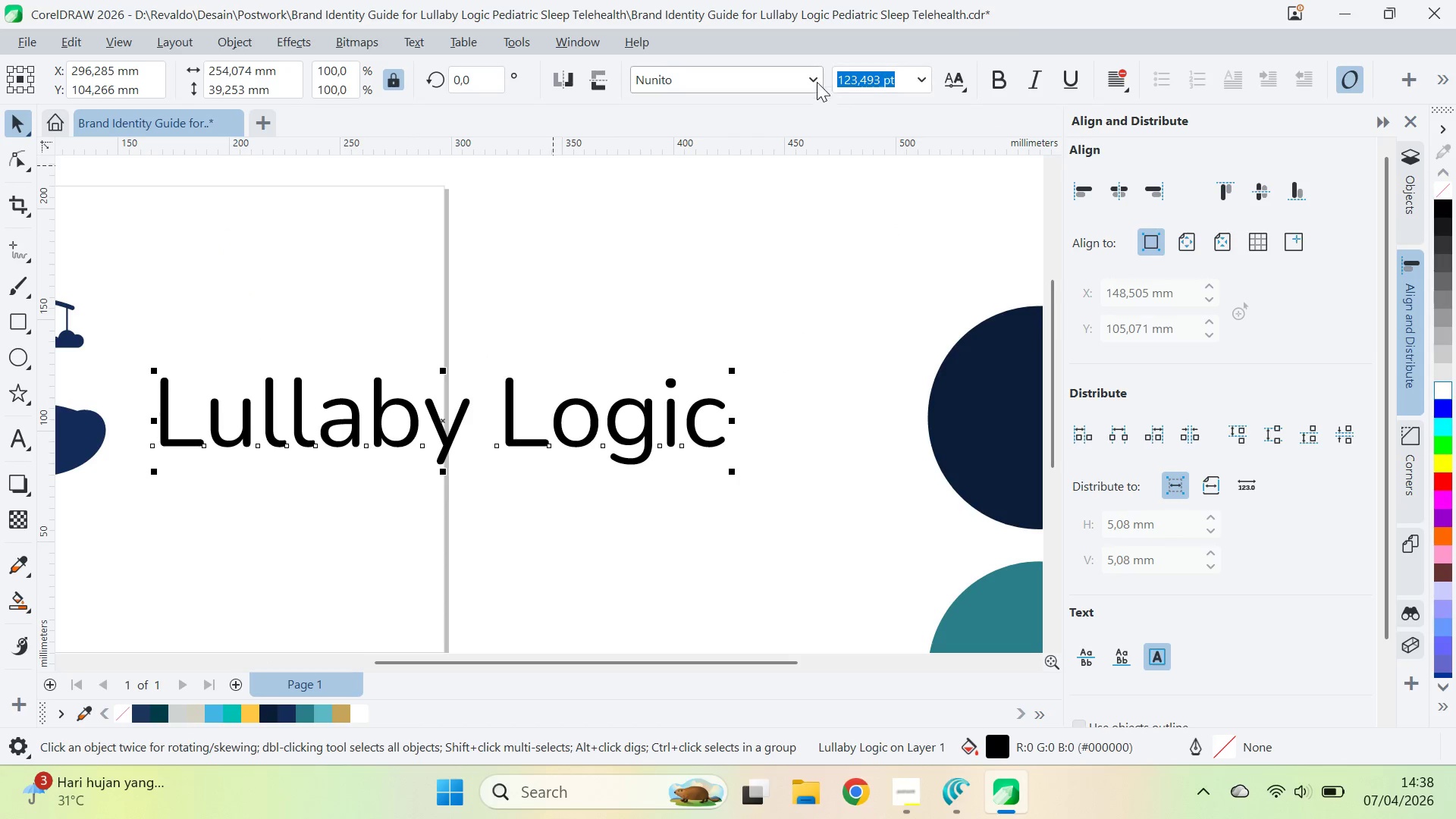 
wait(5.92)
 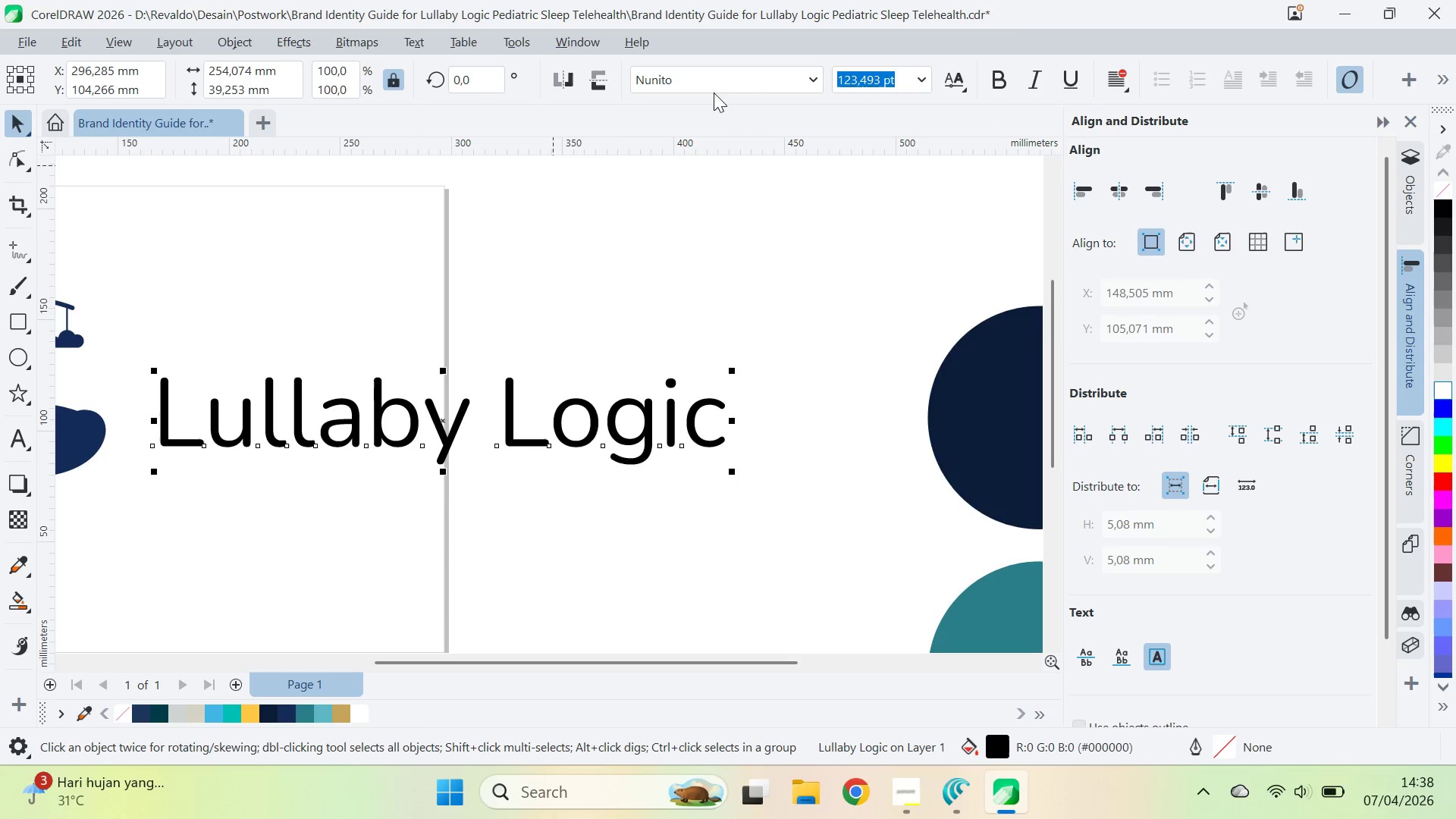 
mouse_move([876, 287])
 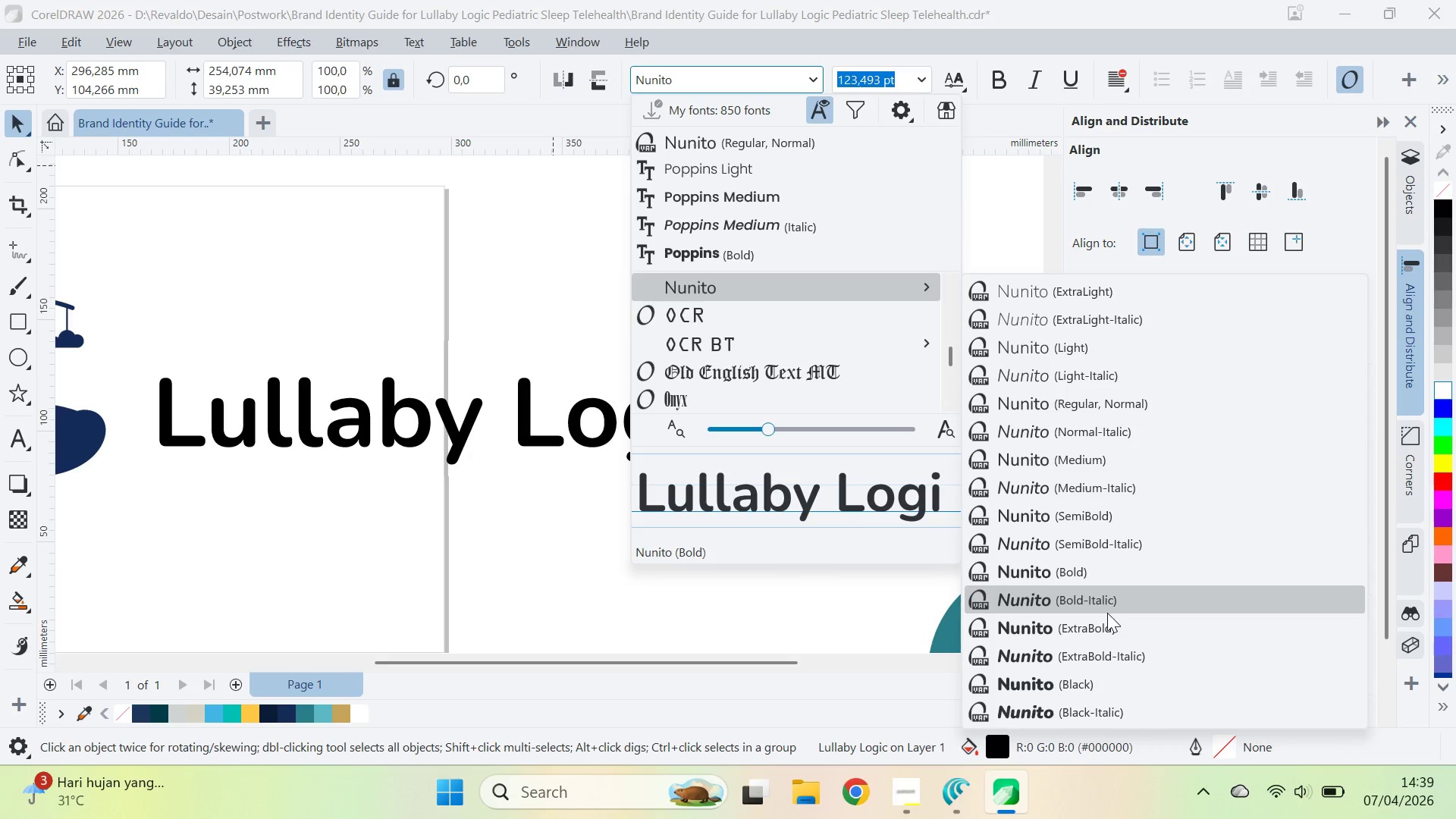 
wait(14.92)
 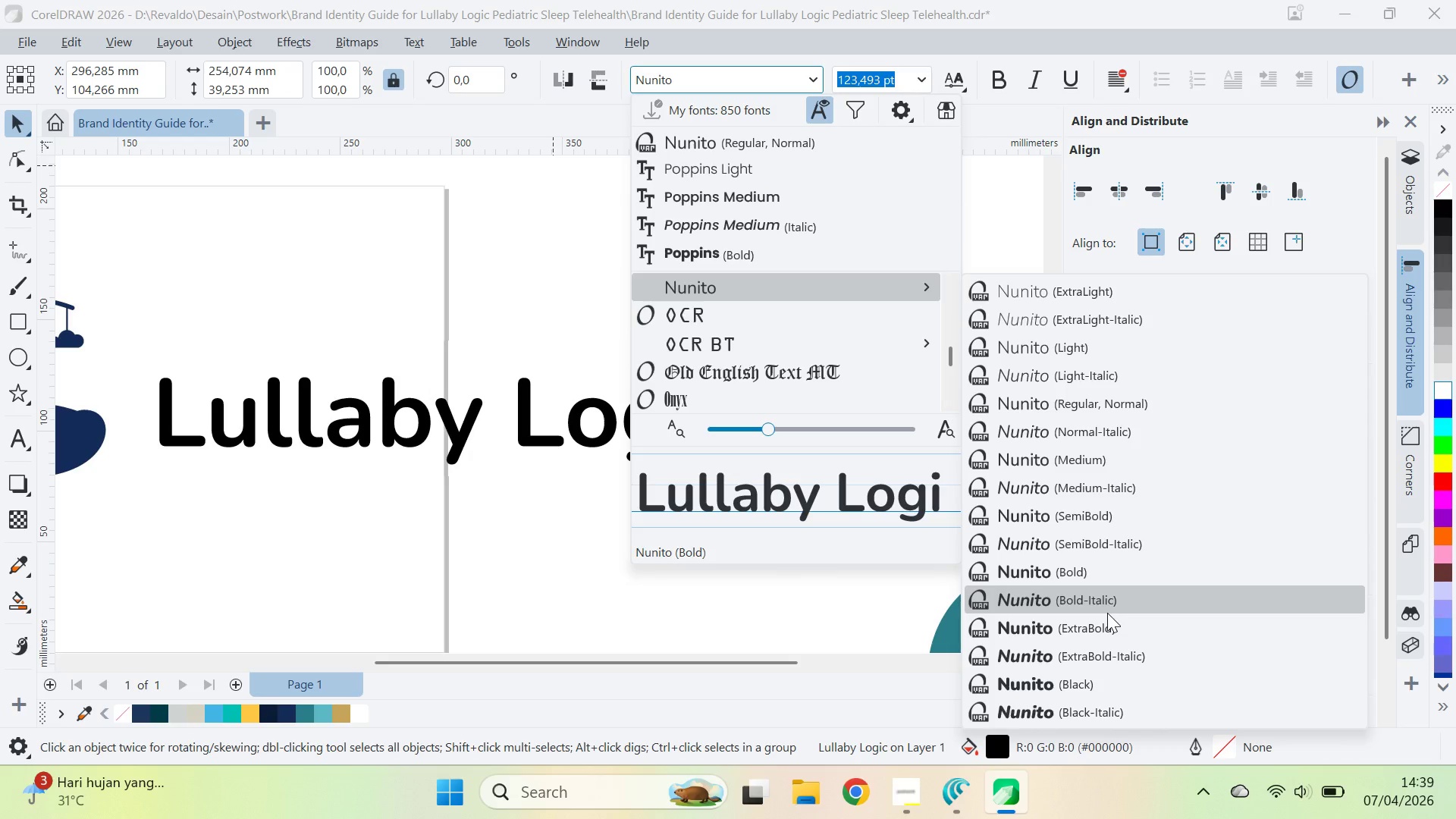 
left_click([1002, 88])
 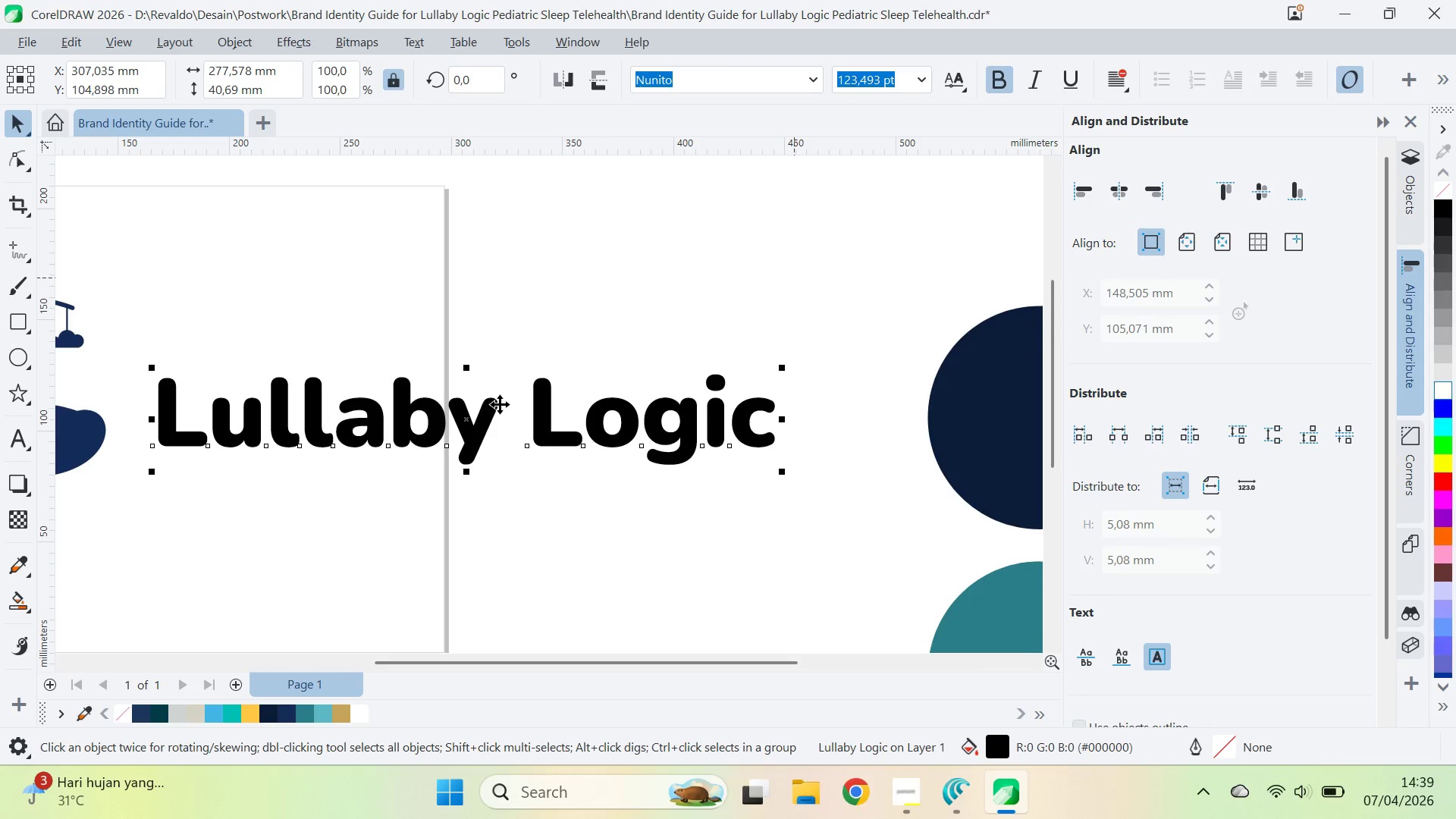 
scroll: coordinate [504, 399], scroll_direction: down, amount: 1.0
 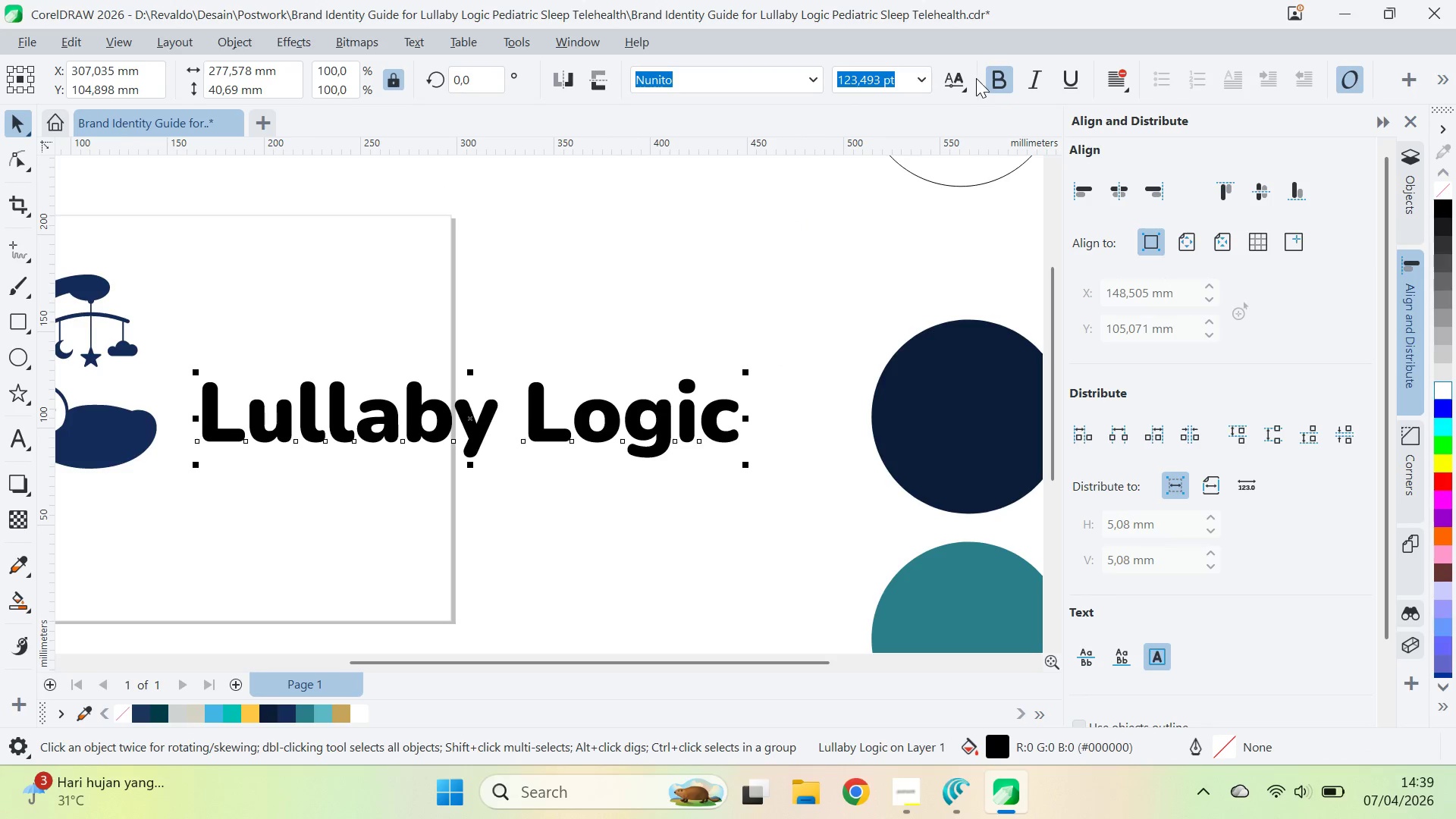 
left_click([989, 83])
 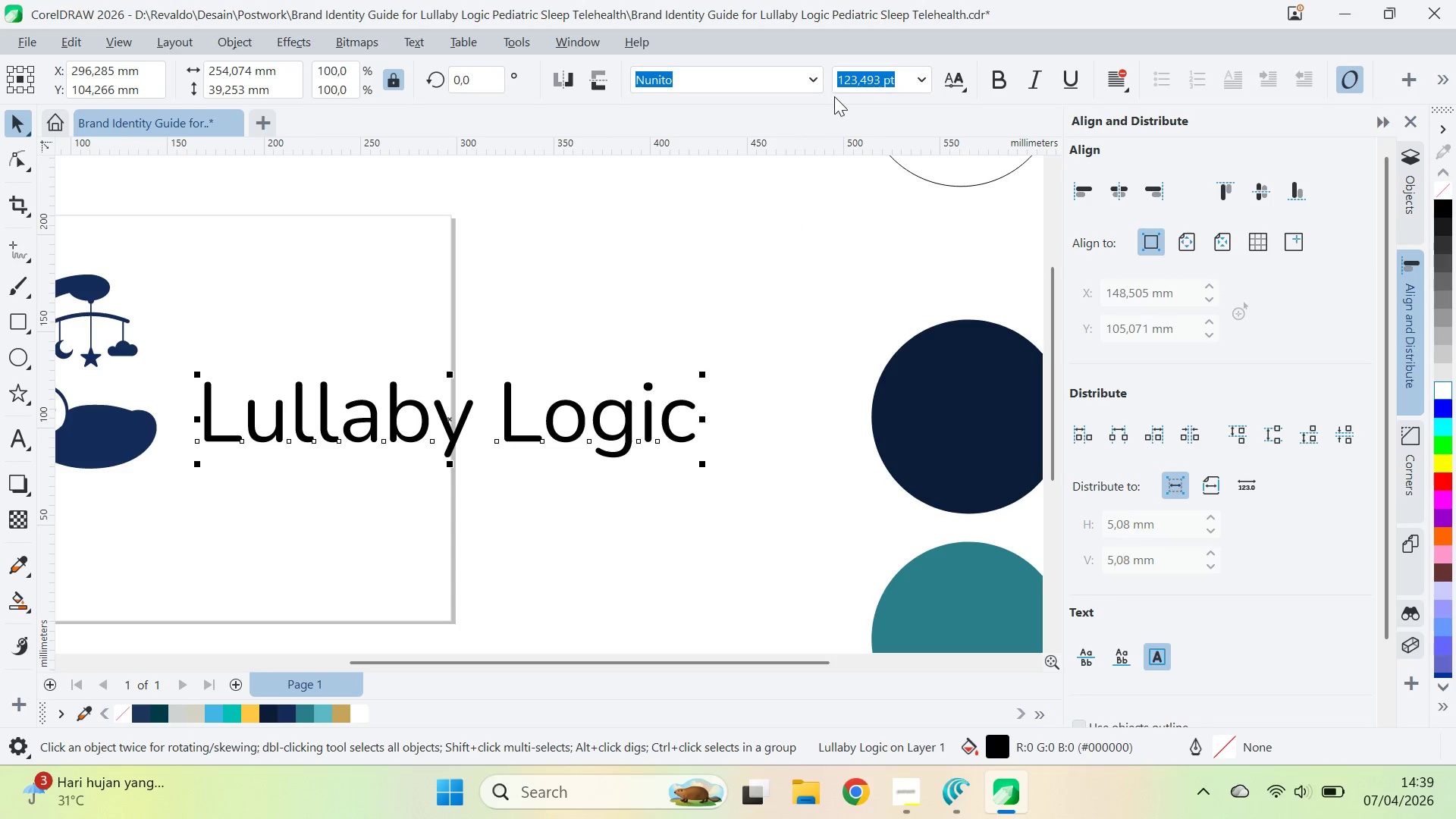 
left_click([805, 77])
 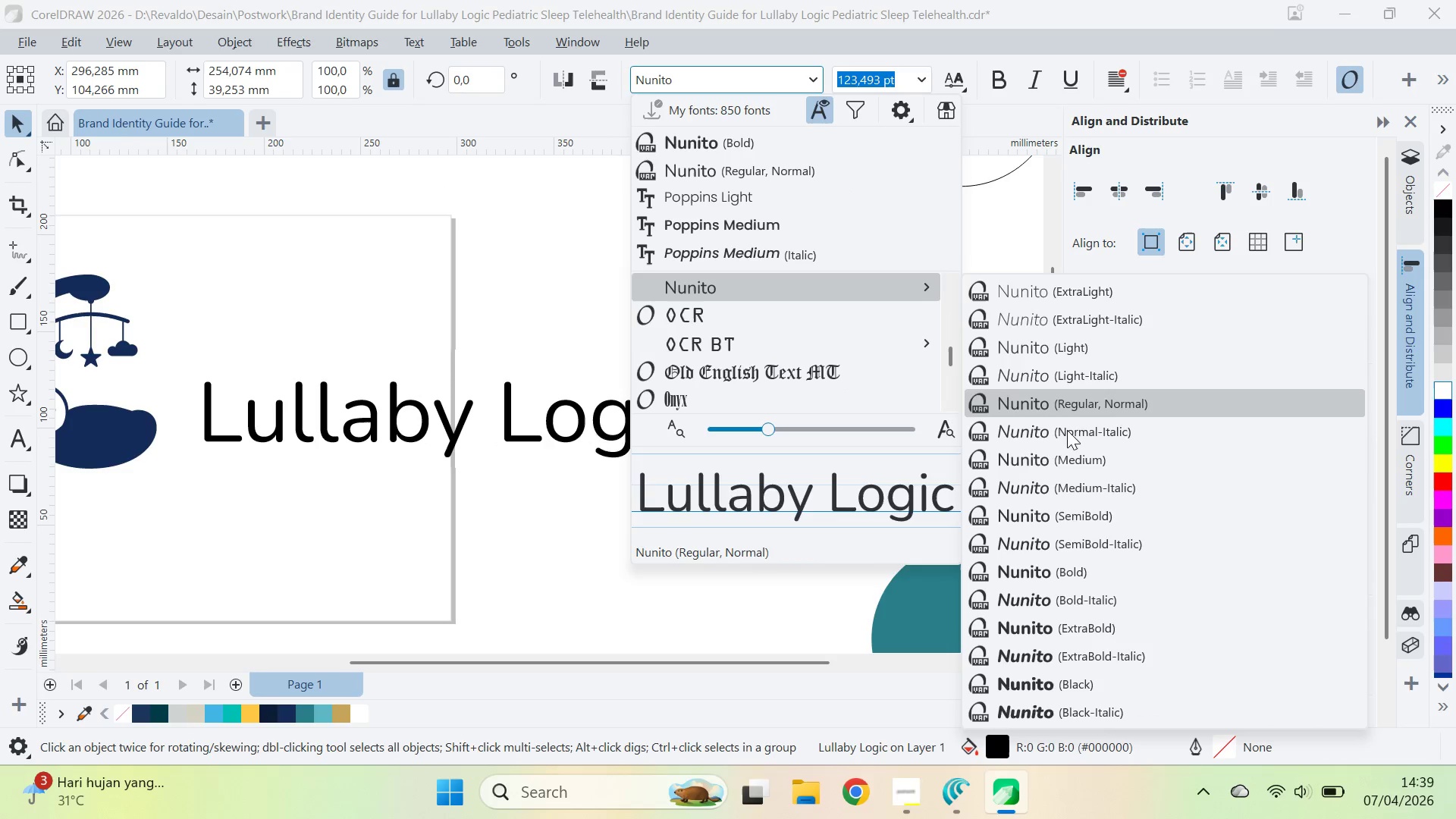 
left_click([1079, 516])
 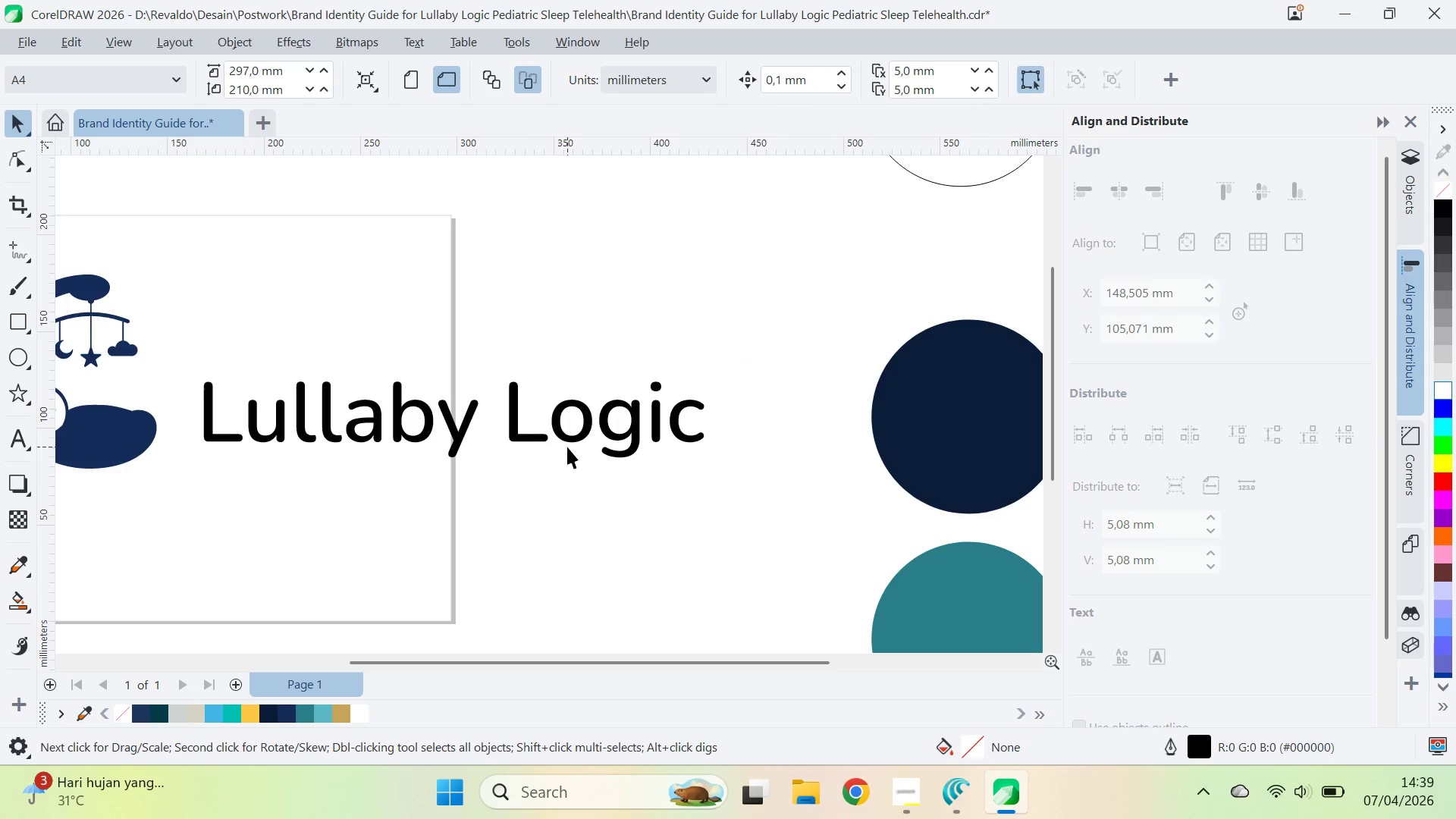 
triple_click([565, 438])
 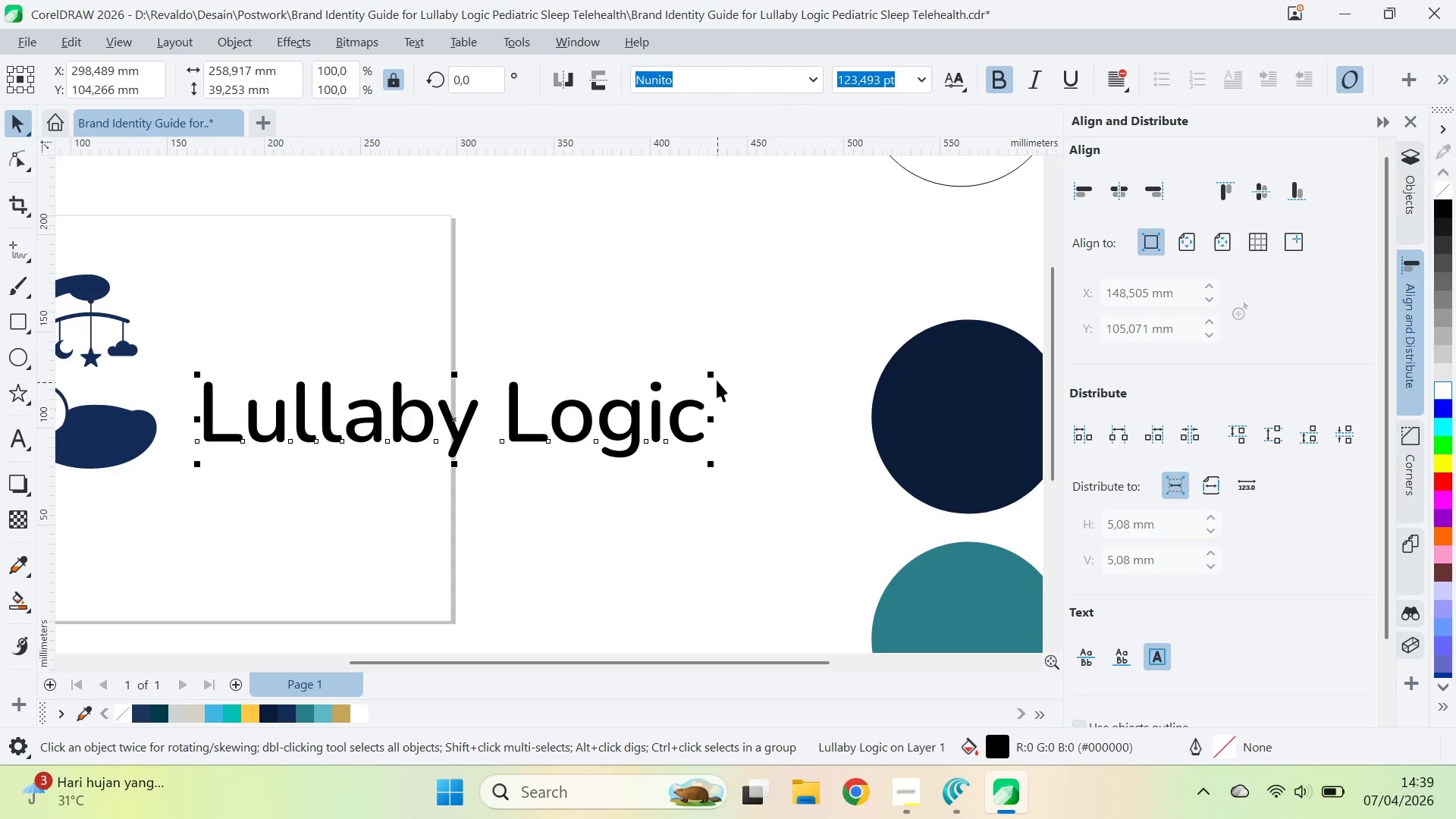 
left_click_drag(start_coordinate=[711, 371], to_coordinate=[919, 201])
 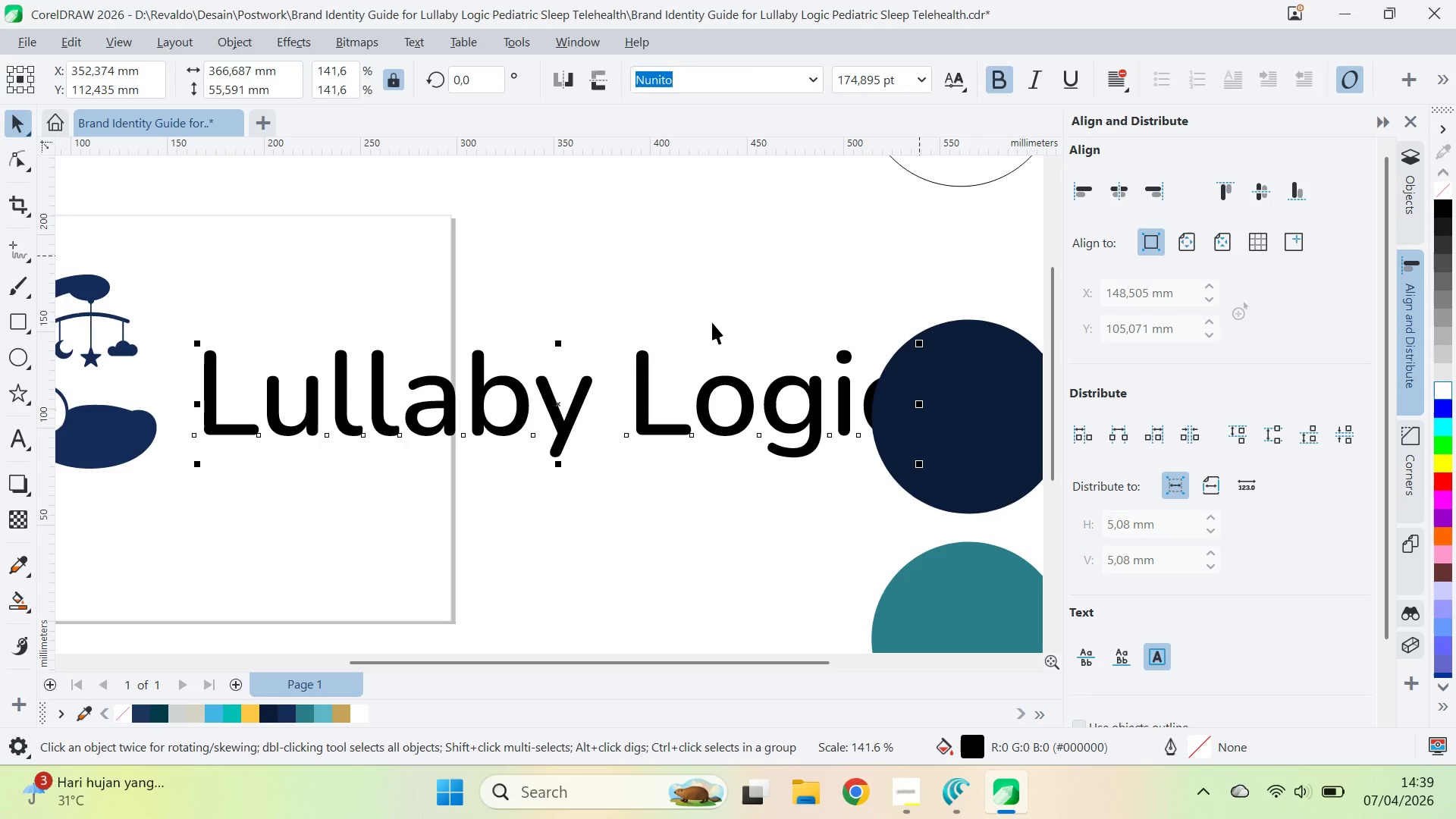 
type(qv)
 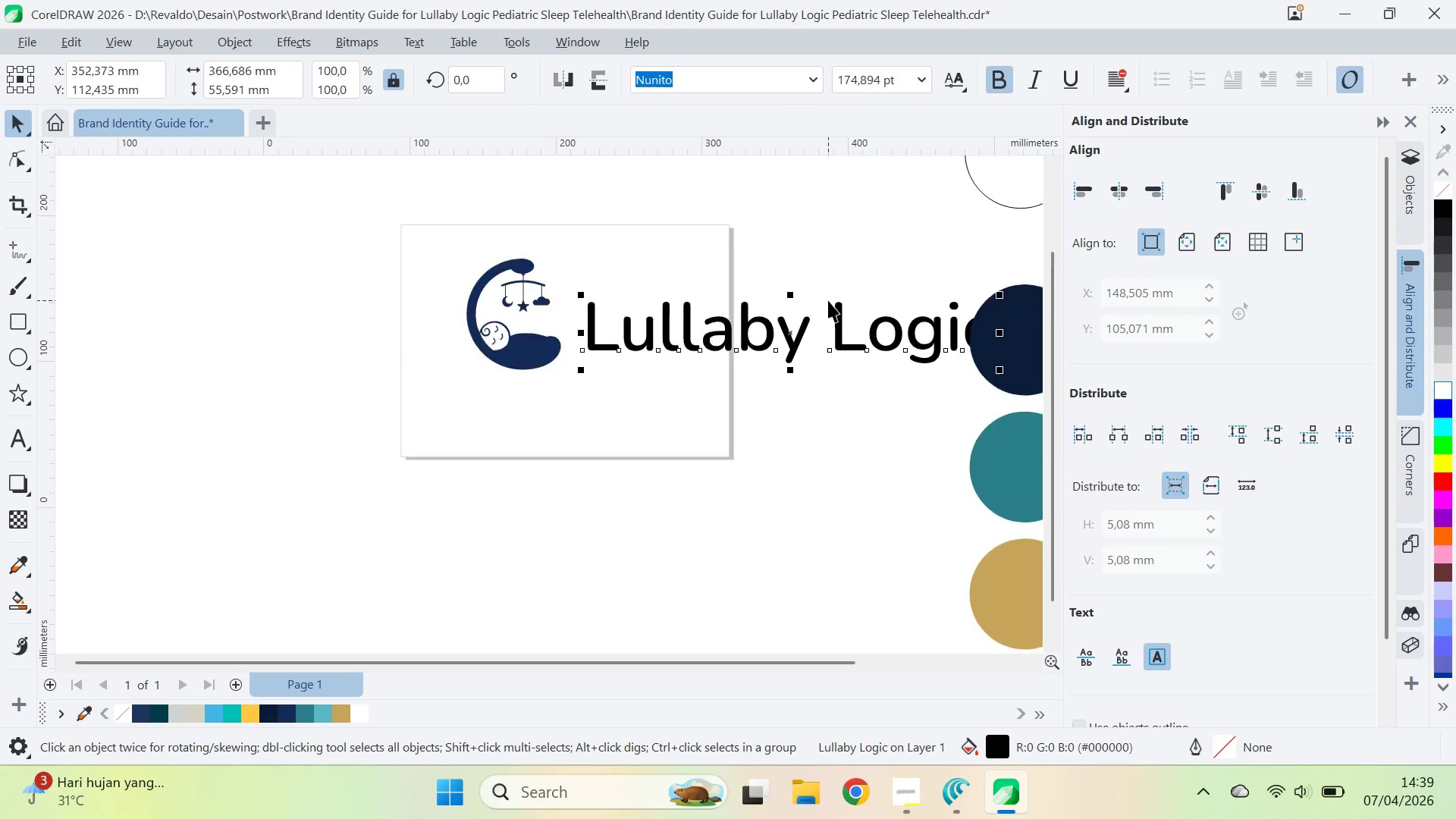 
left_click_drag(start_coordinate=[668, 326], to_coordinate=[872, 279])
 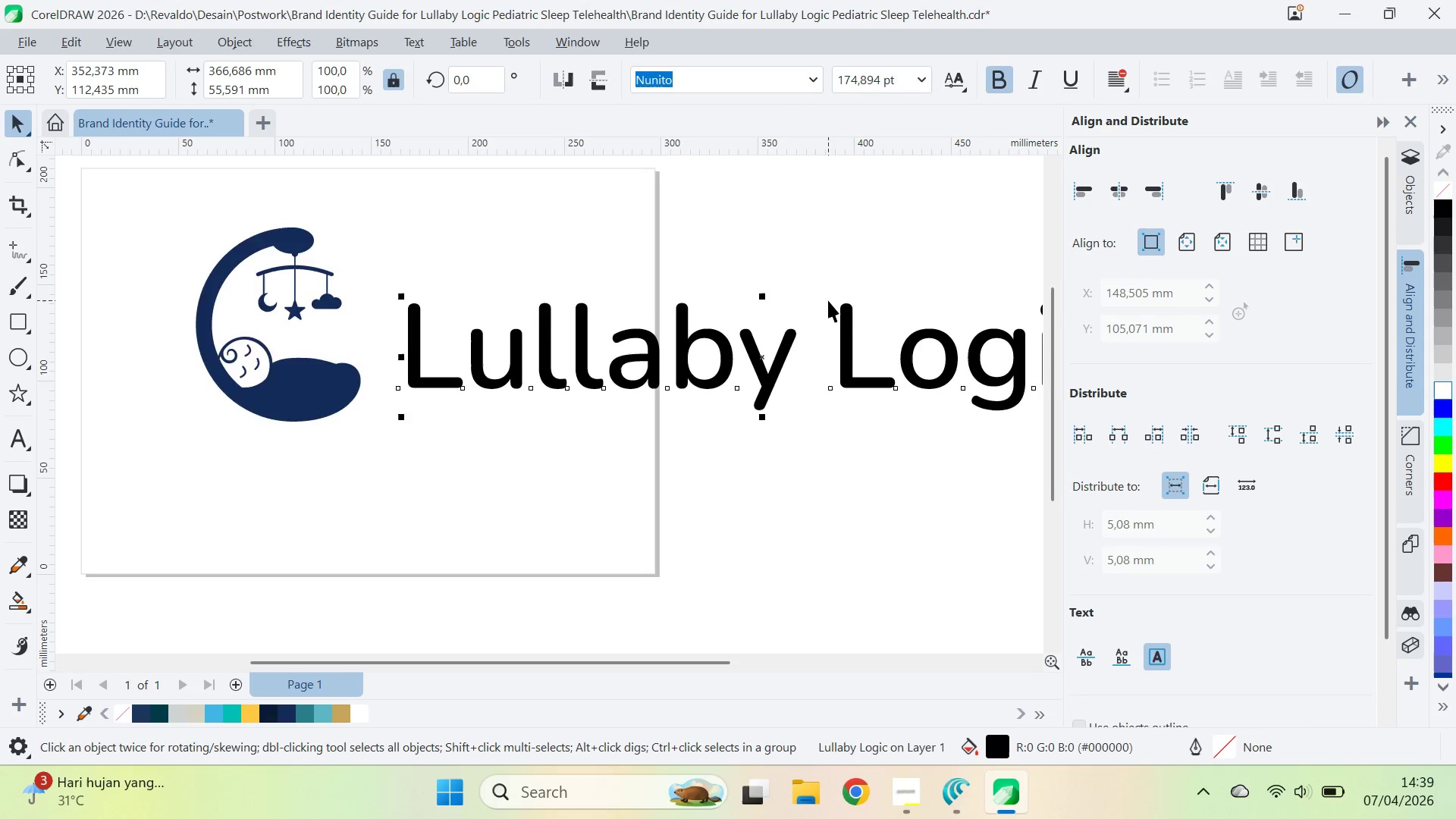 
scroll: coordinate [828, 300], scroll_direction: down, amount: 5.0
 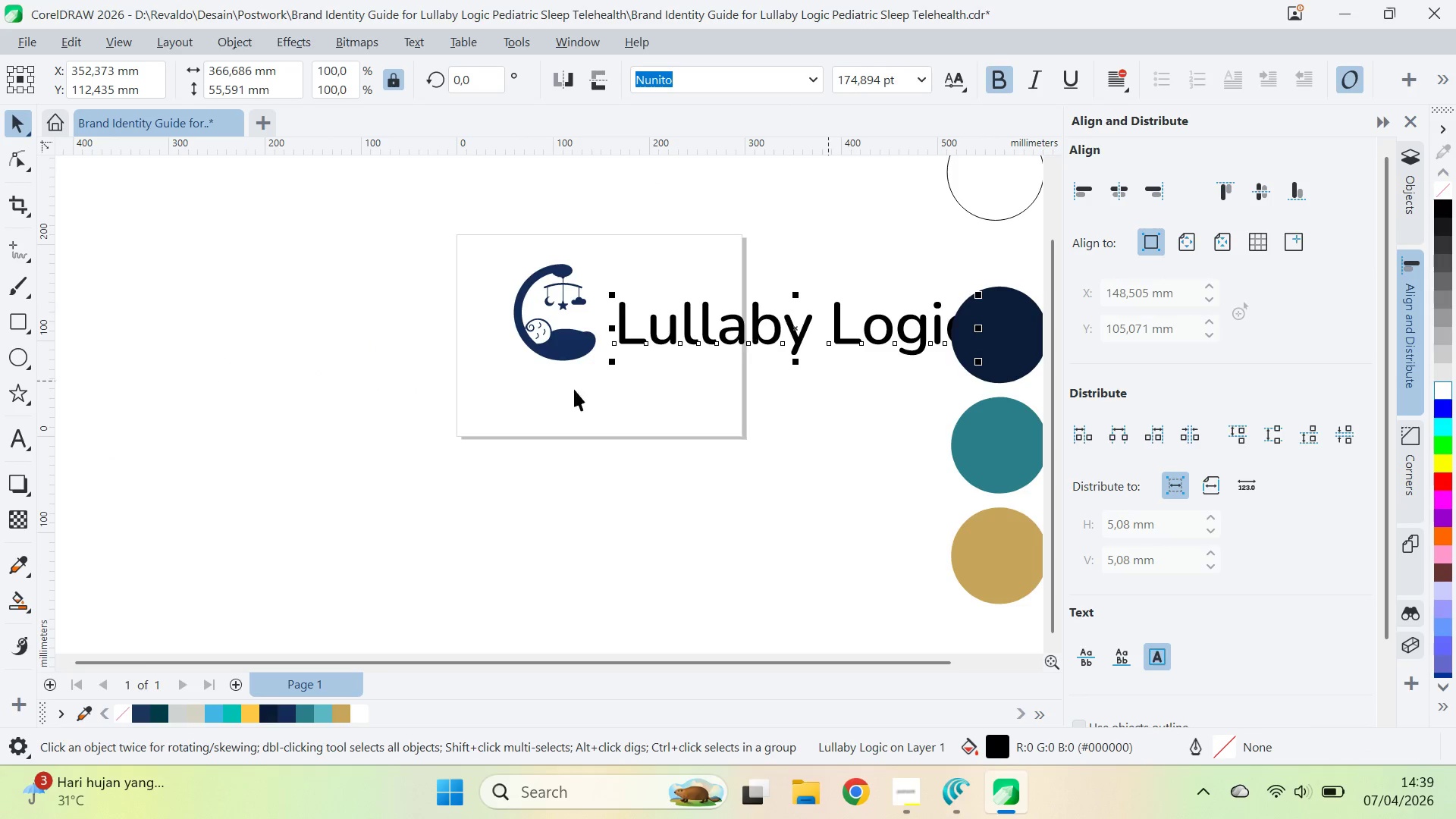 
hold_key(key=ShiftLeft, duration=0.53)
 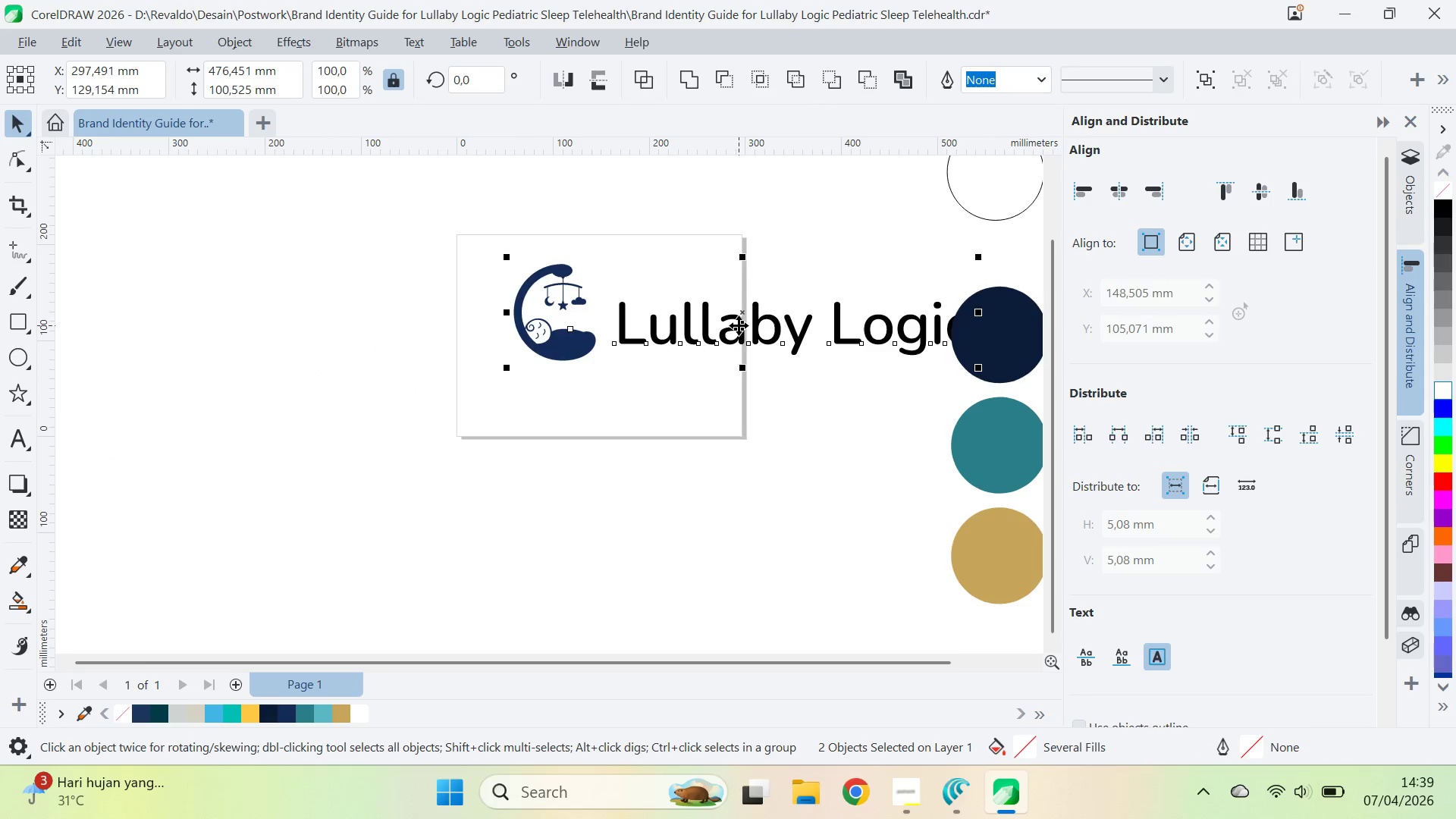 
left_click_drag(start_coordinate=[739, 325], to_coordinate=[511, 372])
 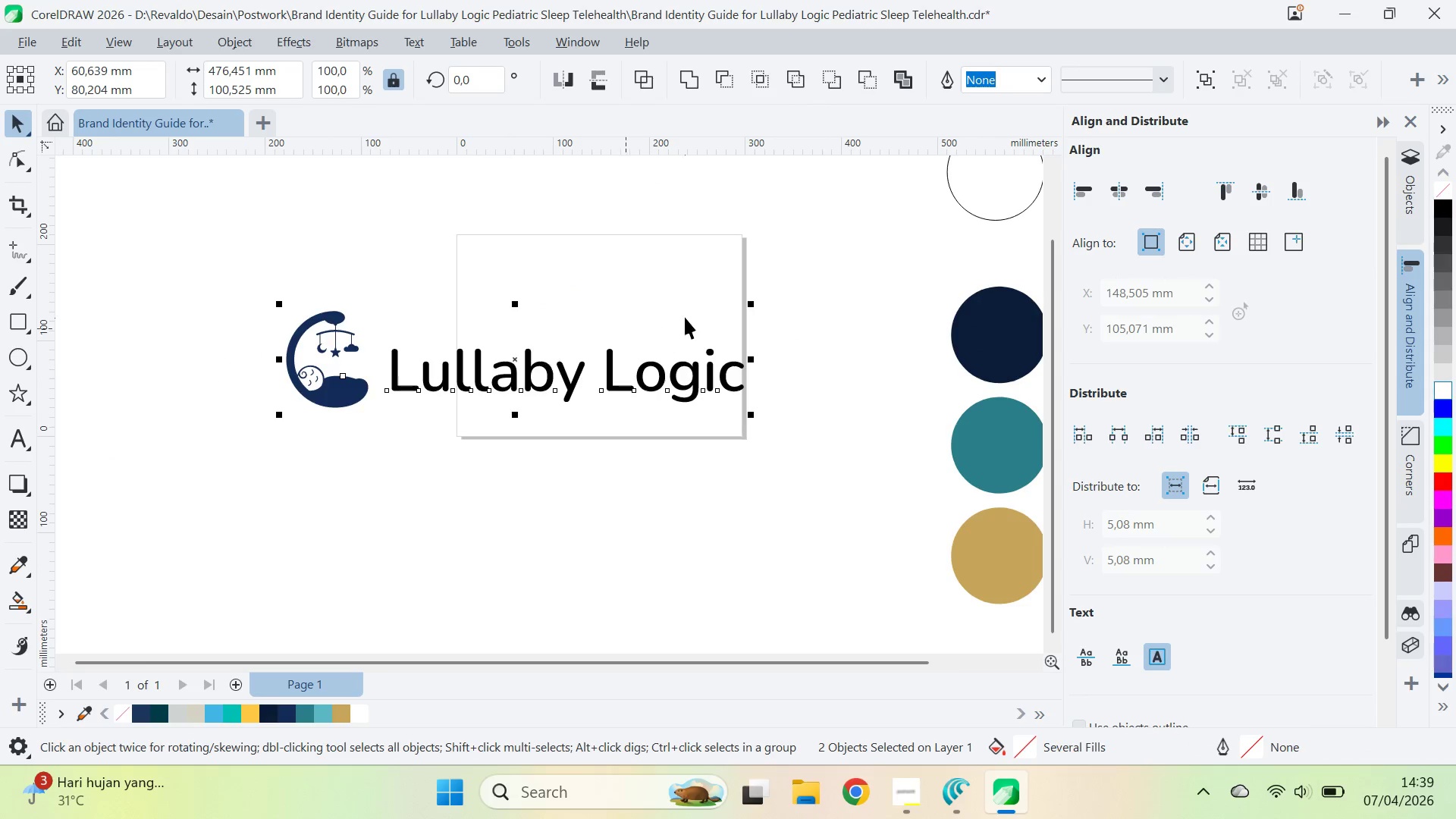 
left_click([685, 317])
 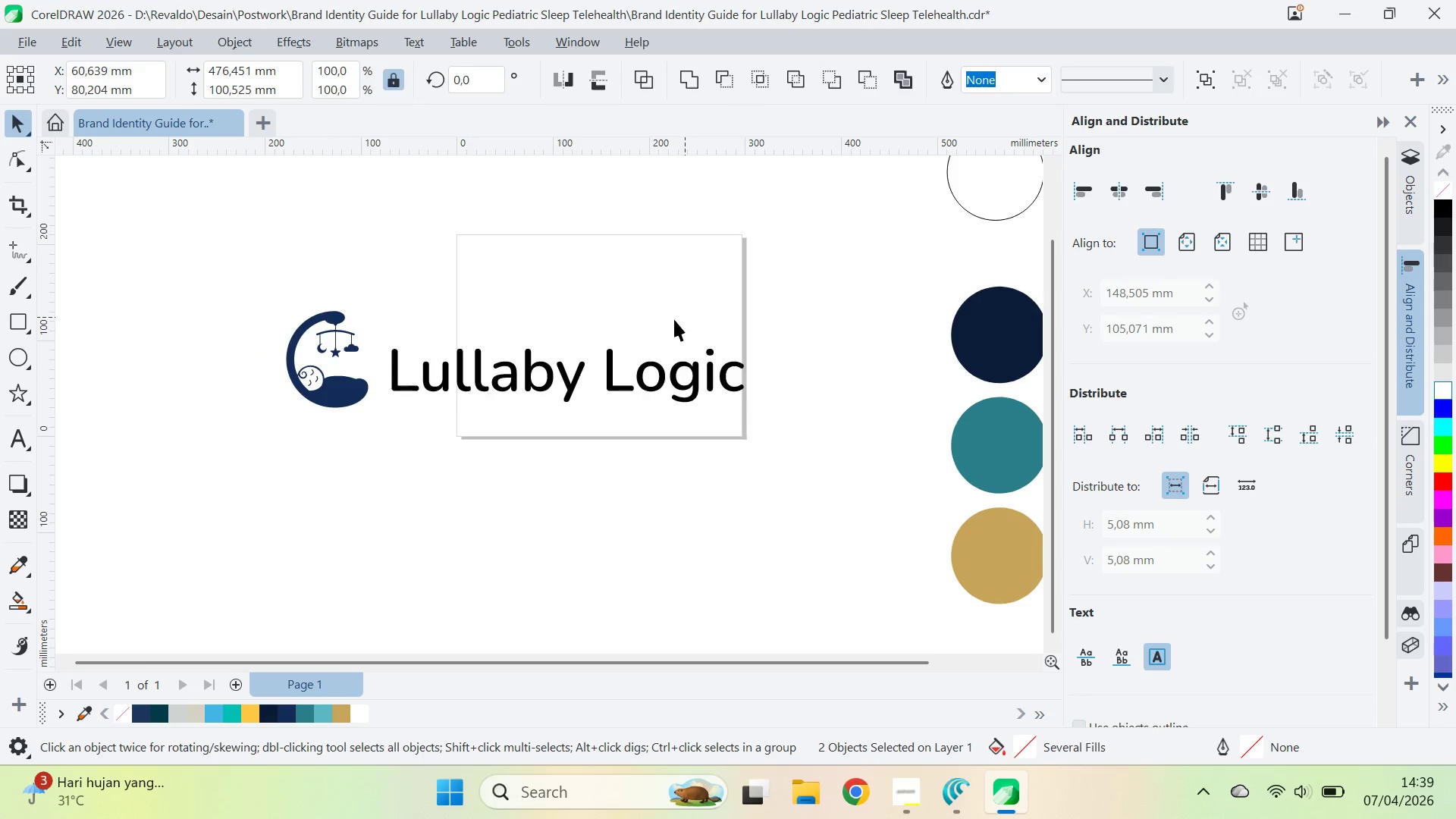 
type(qv)
 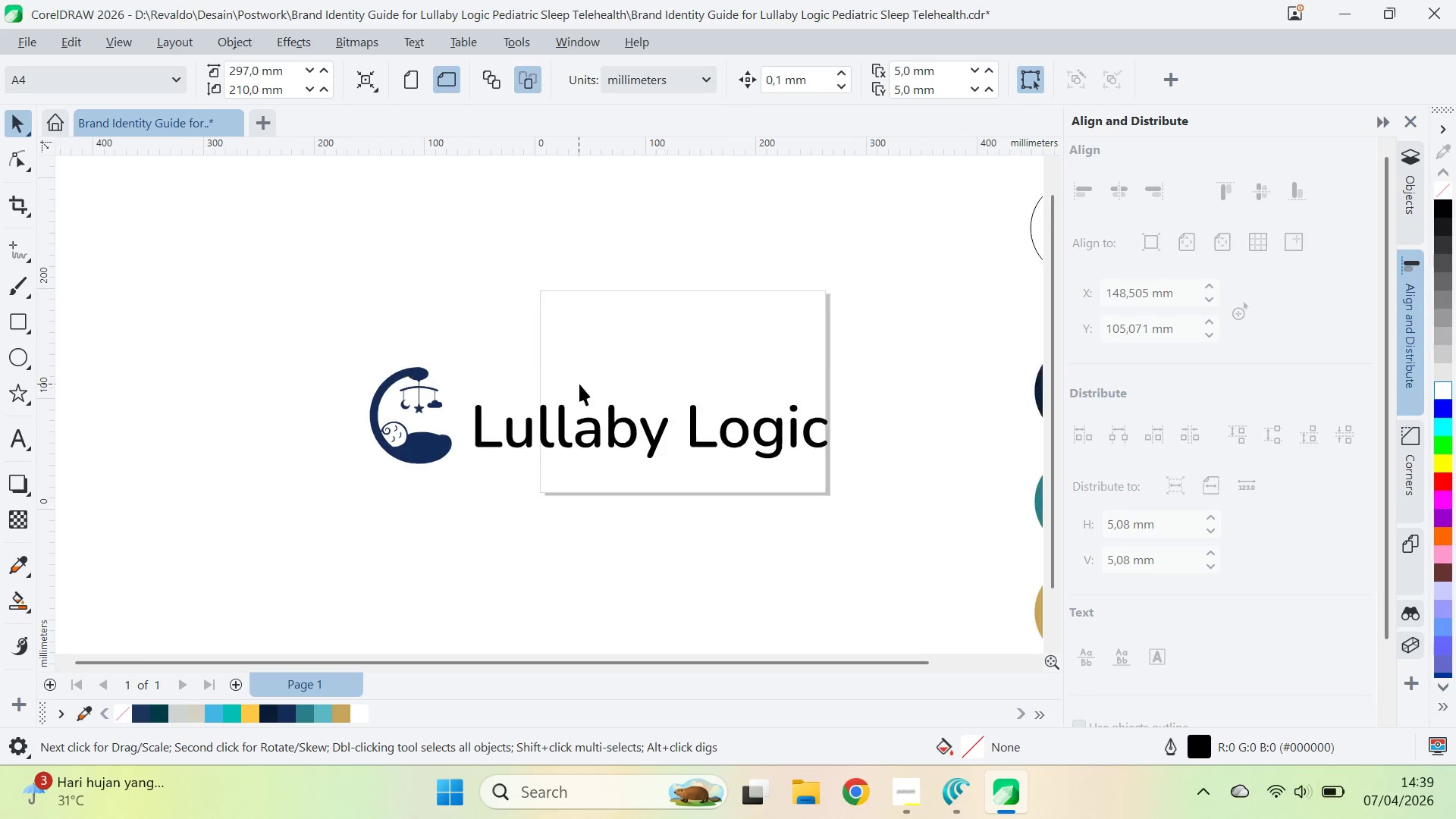 
left_click_drag(start_coordinate=[457, 290], to_coordinate=[540, 346])
 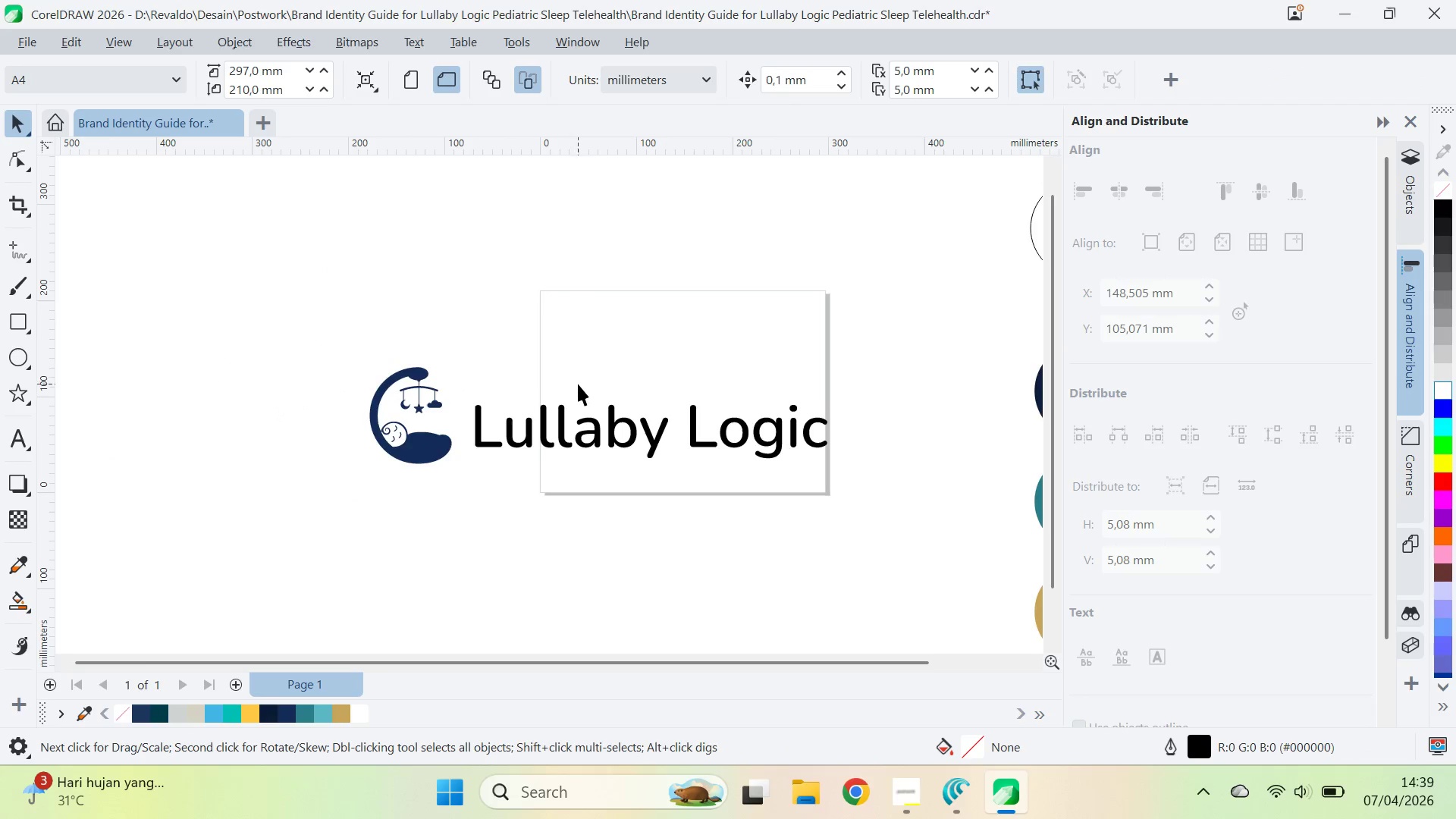 
scroll: coordinate [580, 388], scroll_direction: up, amount: 4.0
 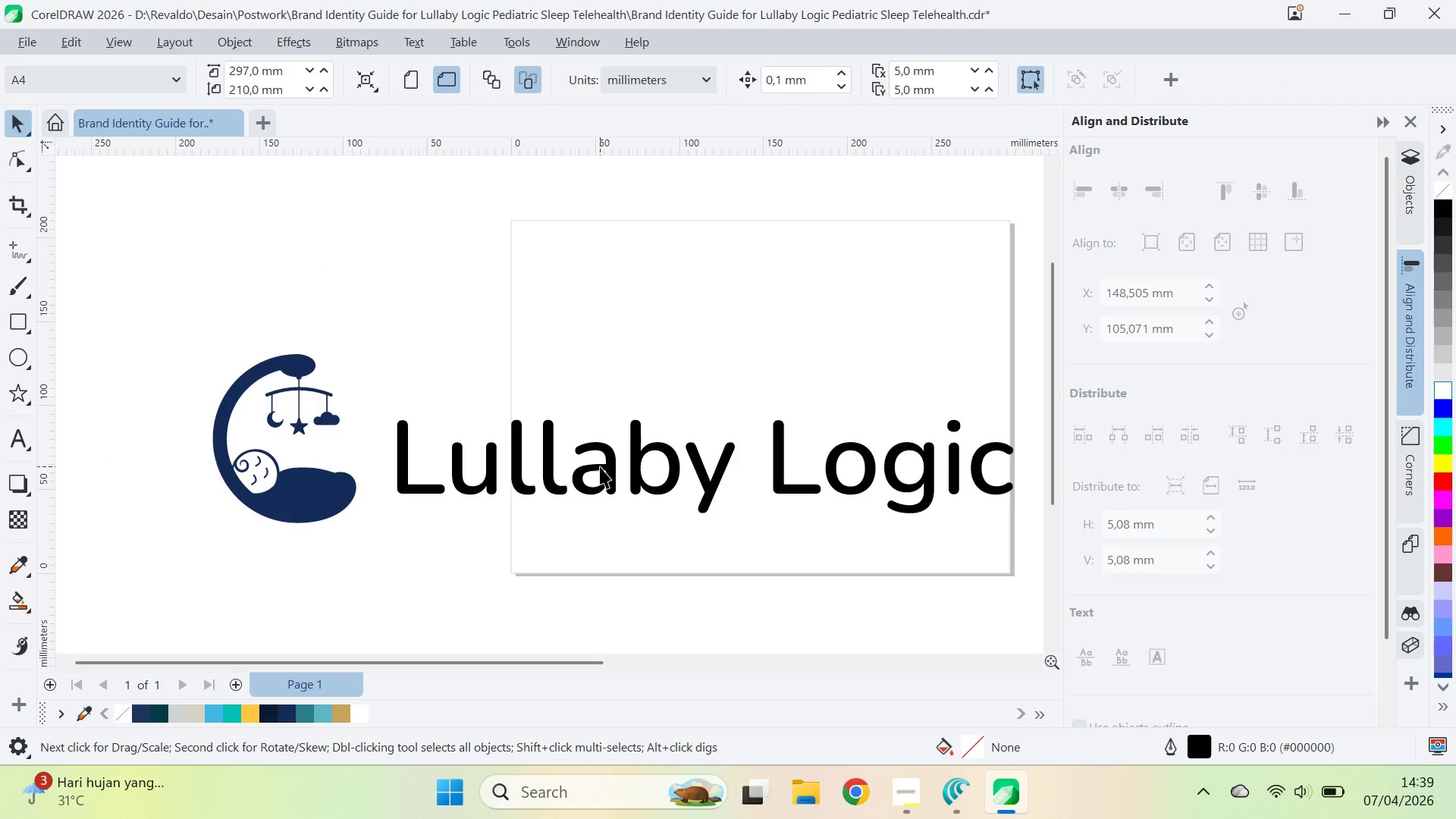 
left_click([600, 466])
 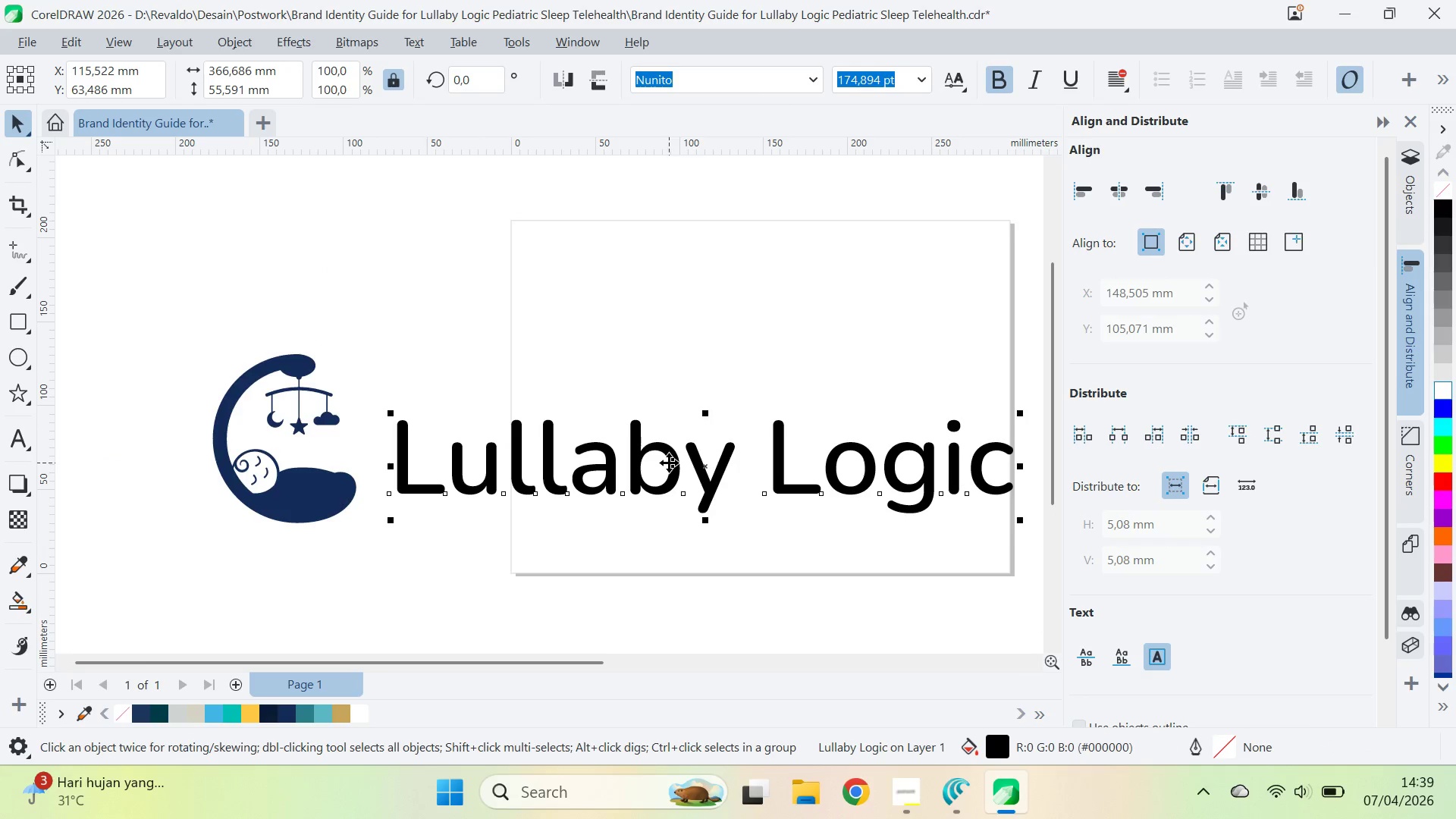 
left_click_drag(start_coordinate=[669, 463], to_coordinate=[666, 457])
 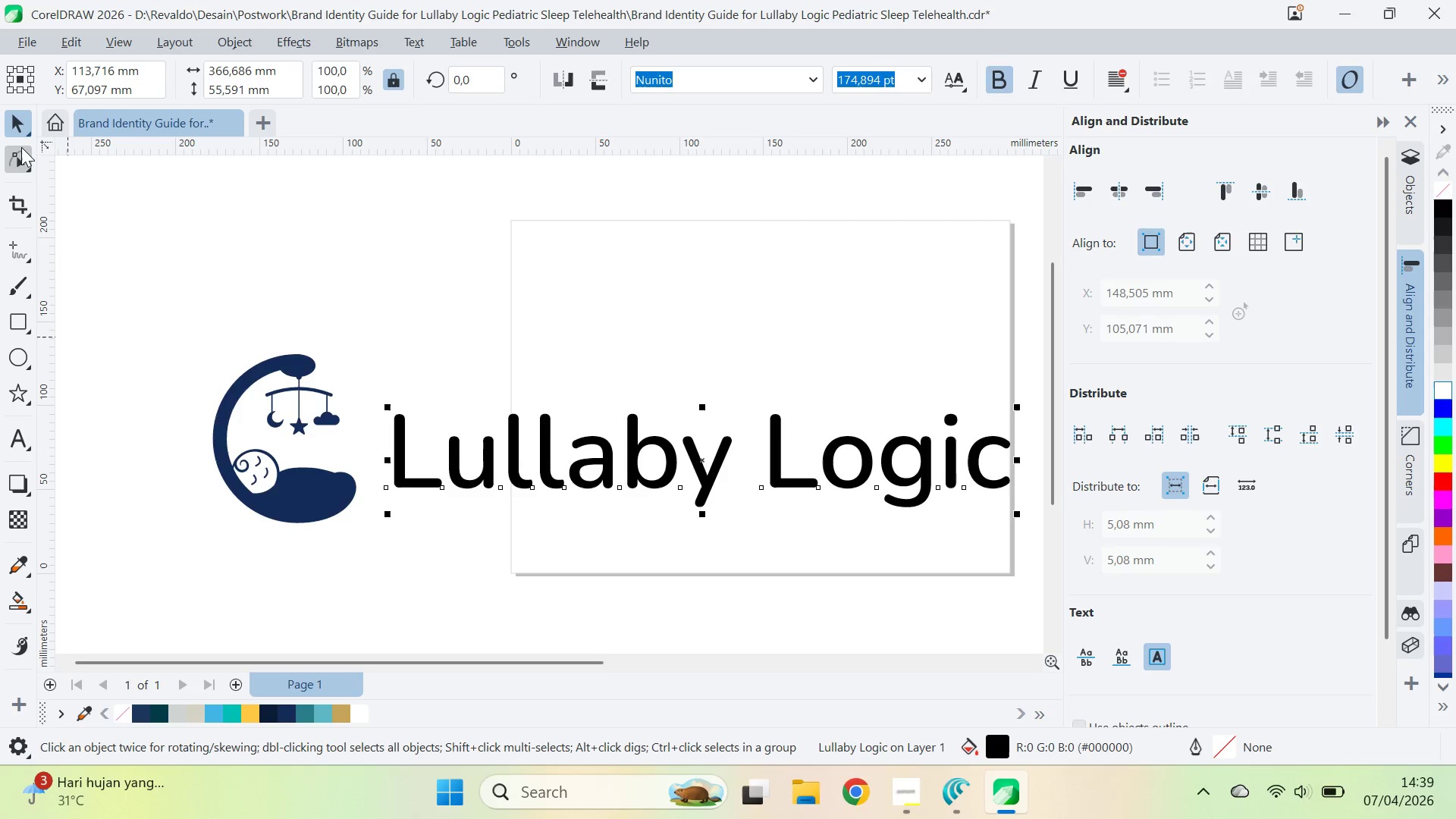 
type(qa)
 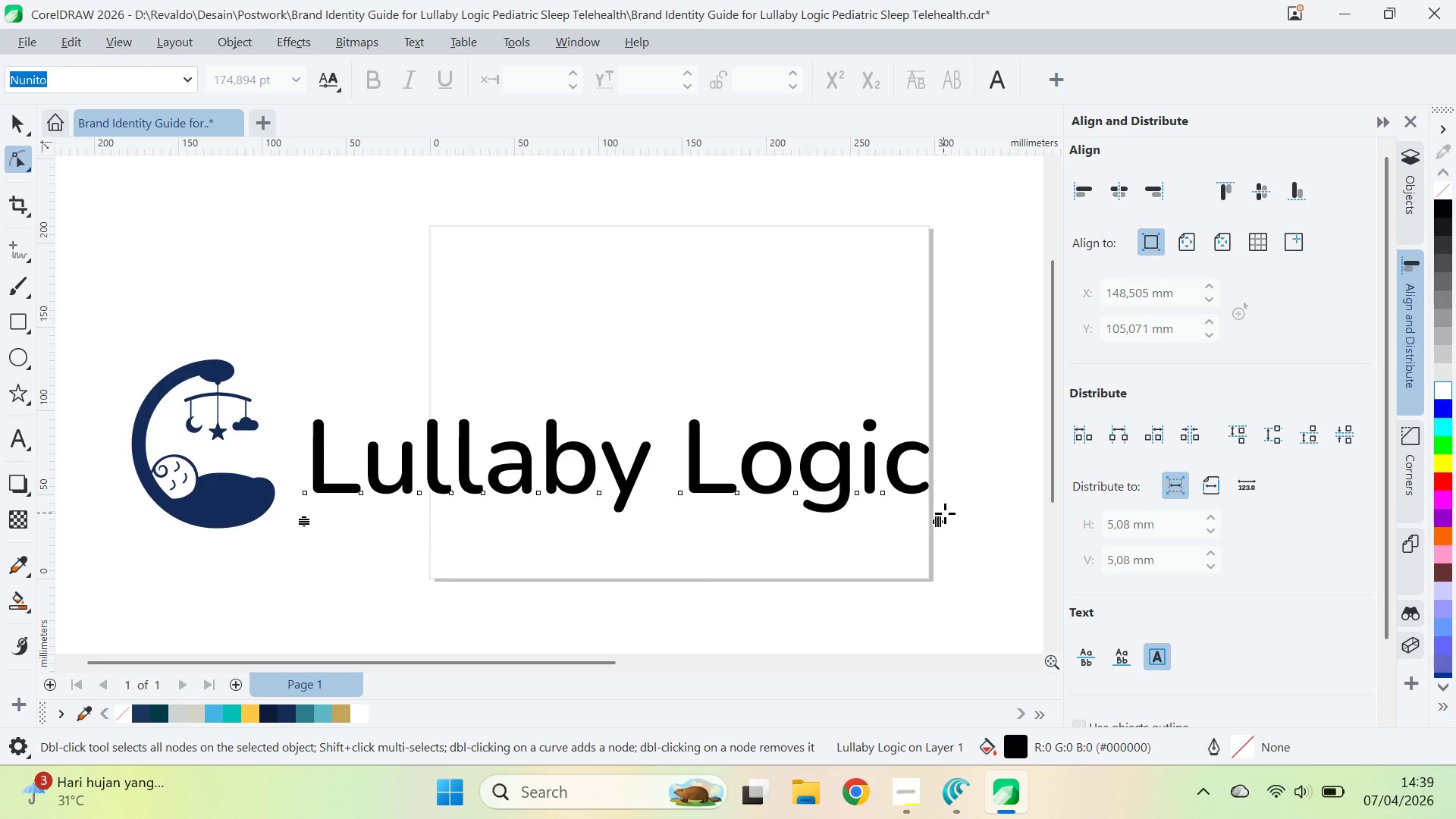 
left_click_drag(start_coordinate=[671, 362], to_coordinate=[590, 368])
 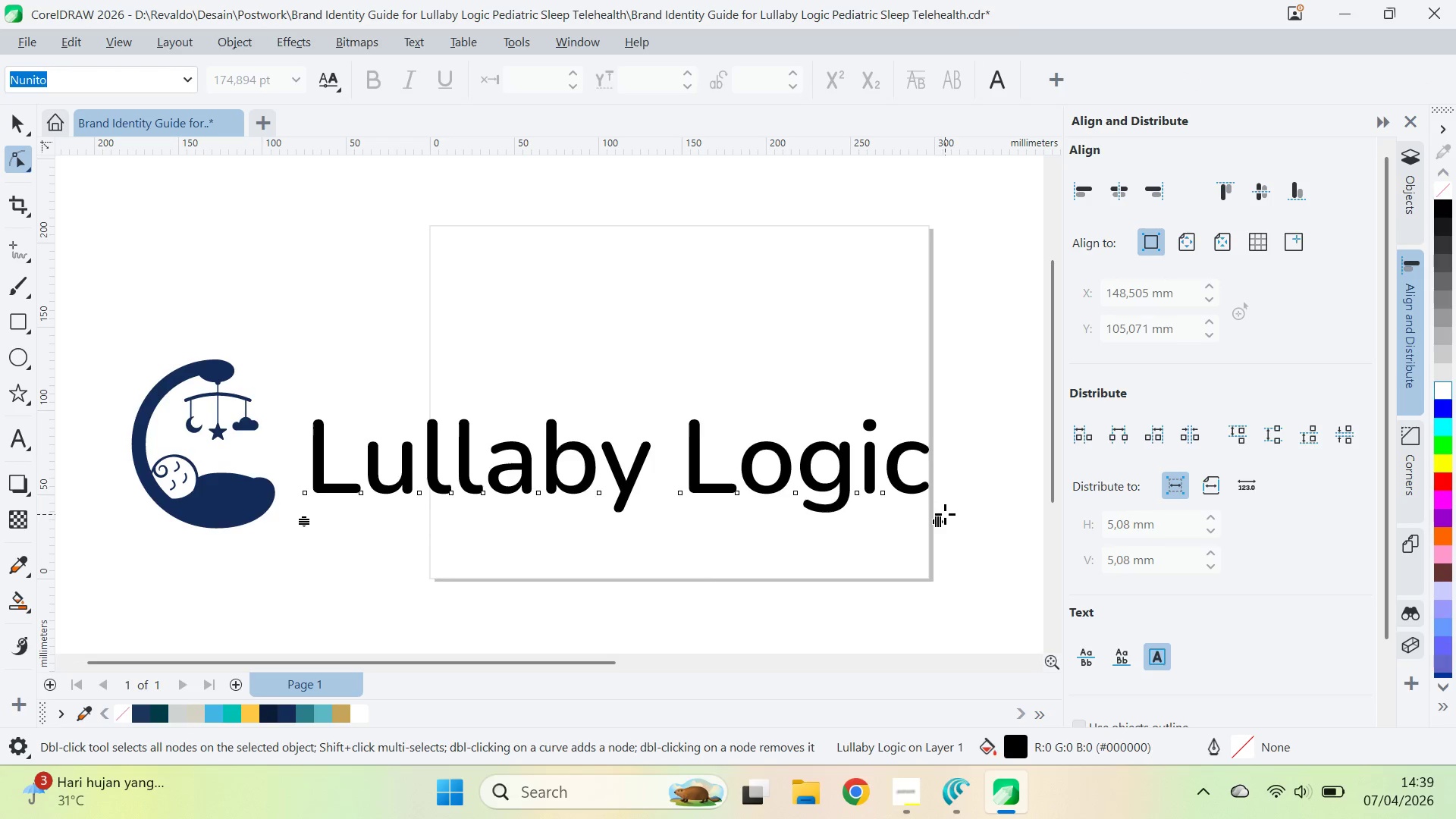 
left_click_drag(start_coordinate=[945, 515], to_coordinate=[849, 564])
 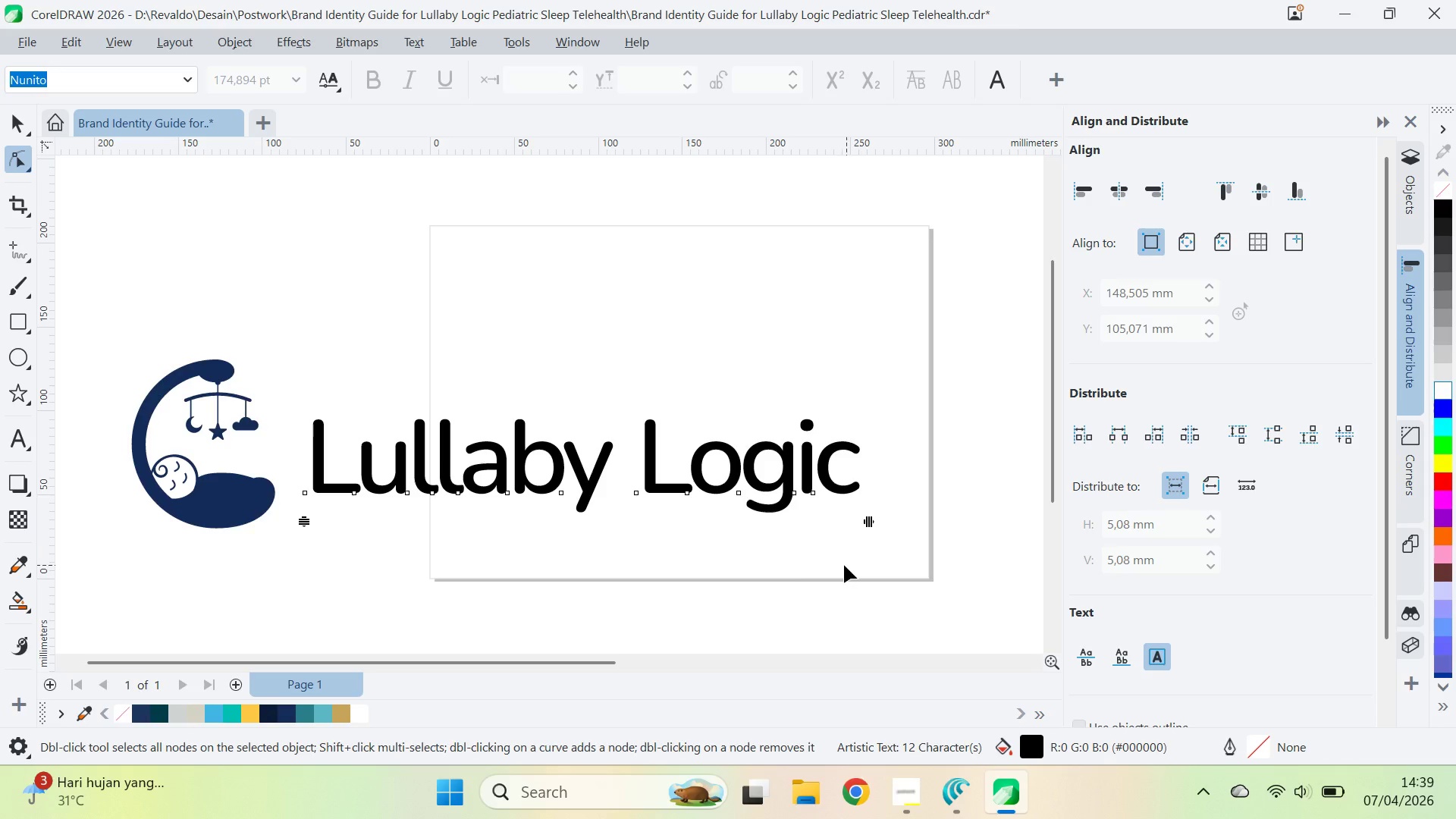 
key(V)
 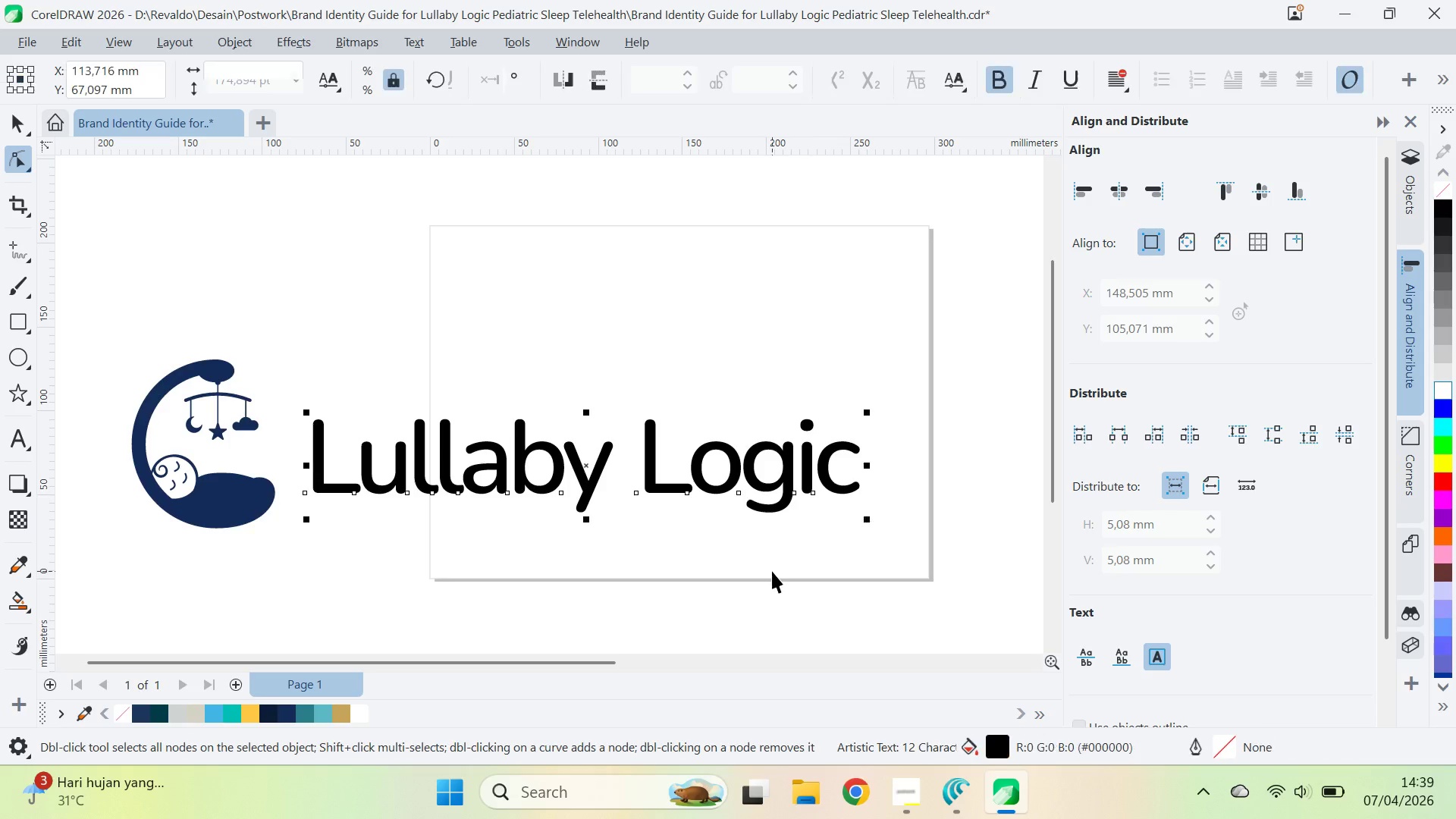 
left_click([772, 571])
 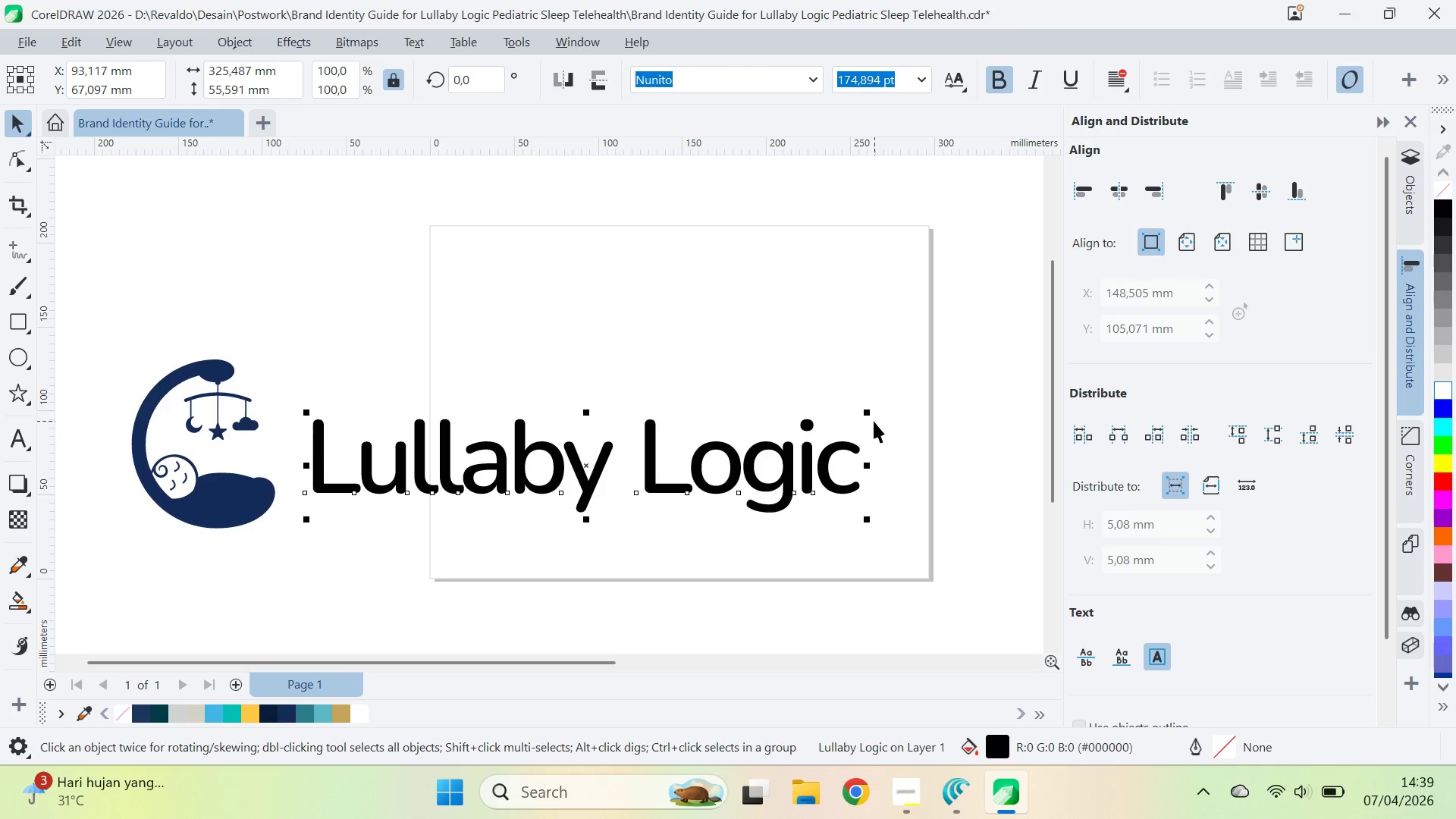 
scroll: coordinate [823, 424], scroll_direction: down, amount: 3.0
 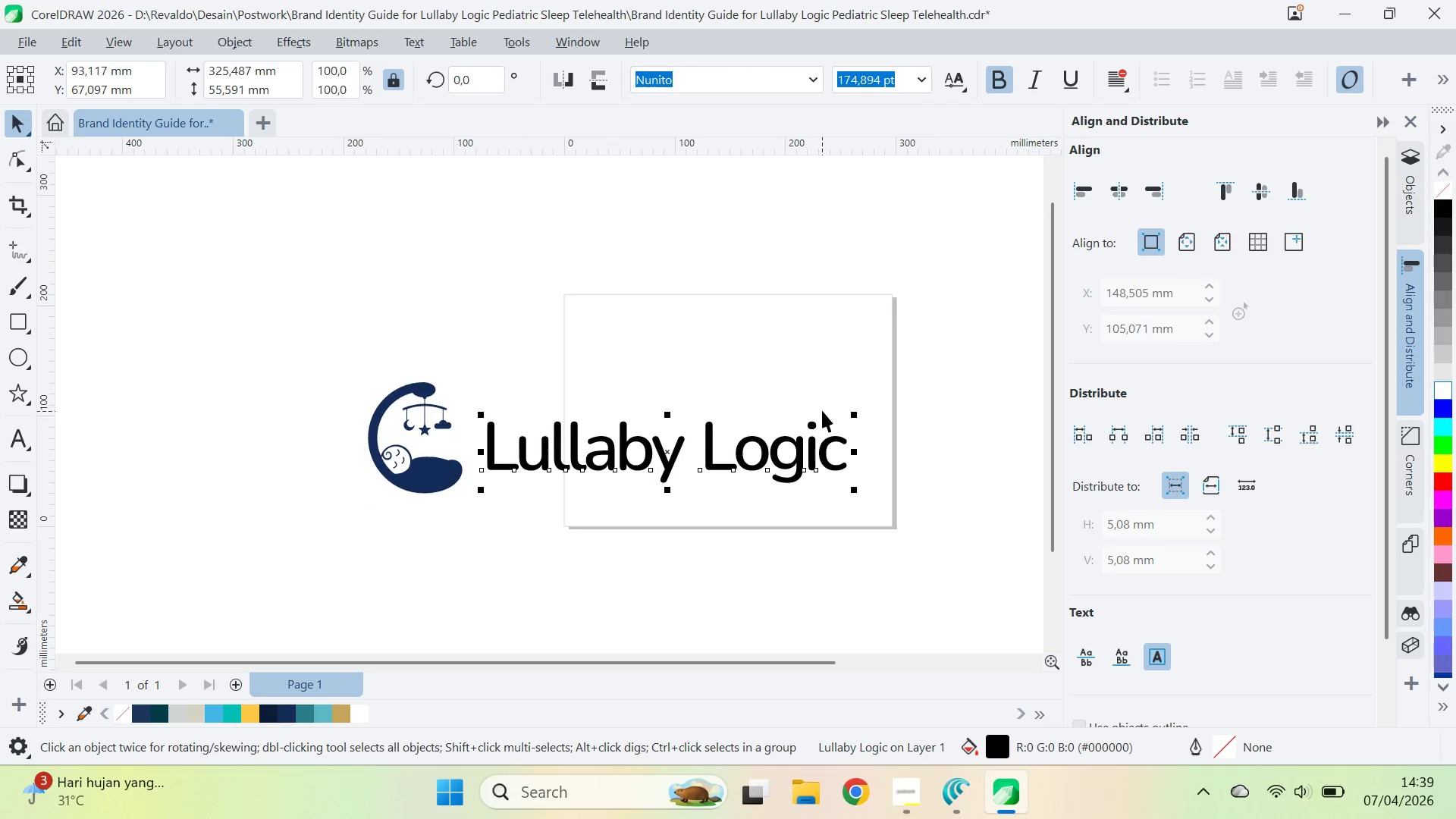 
key(Alt+Tab)
 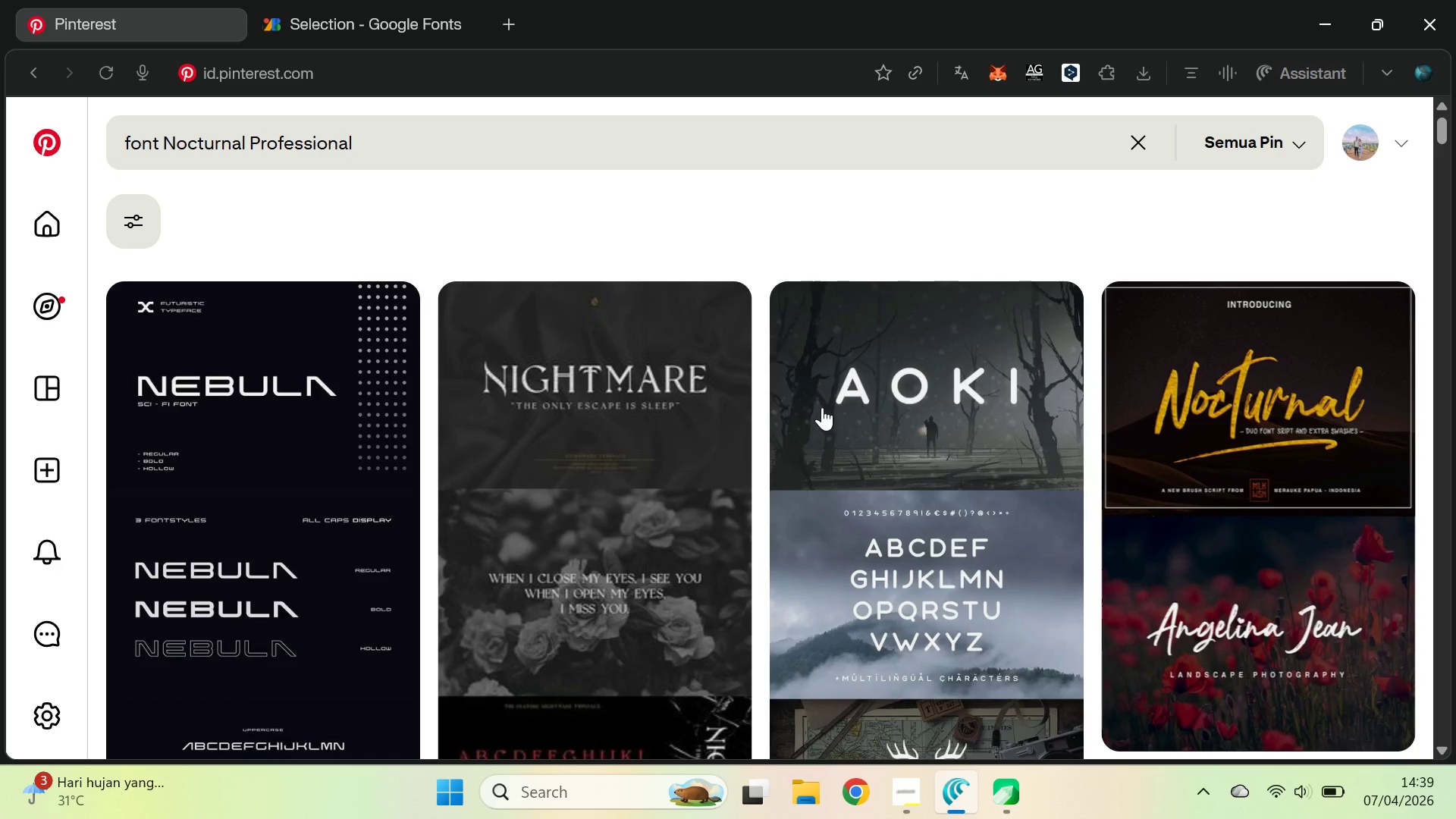 
key(Alt+AltLeft)
 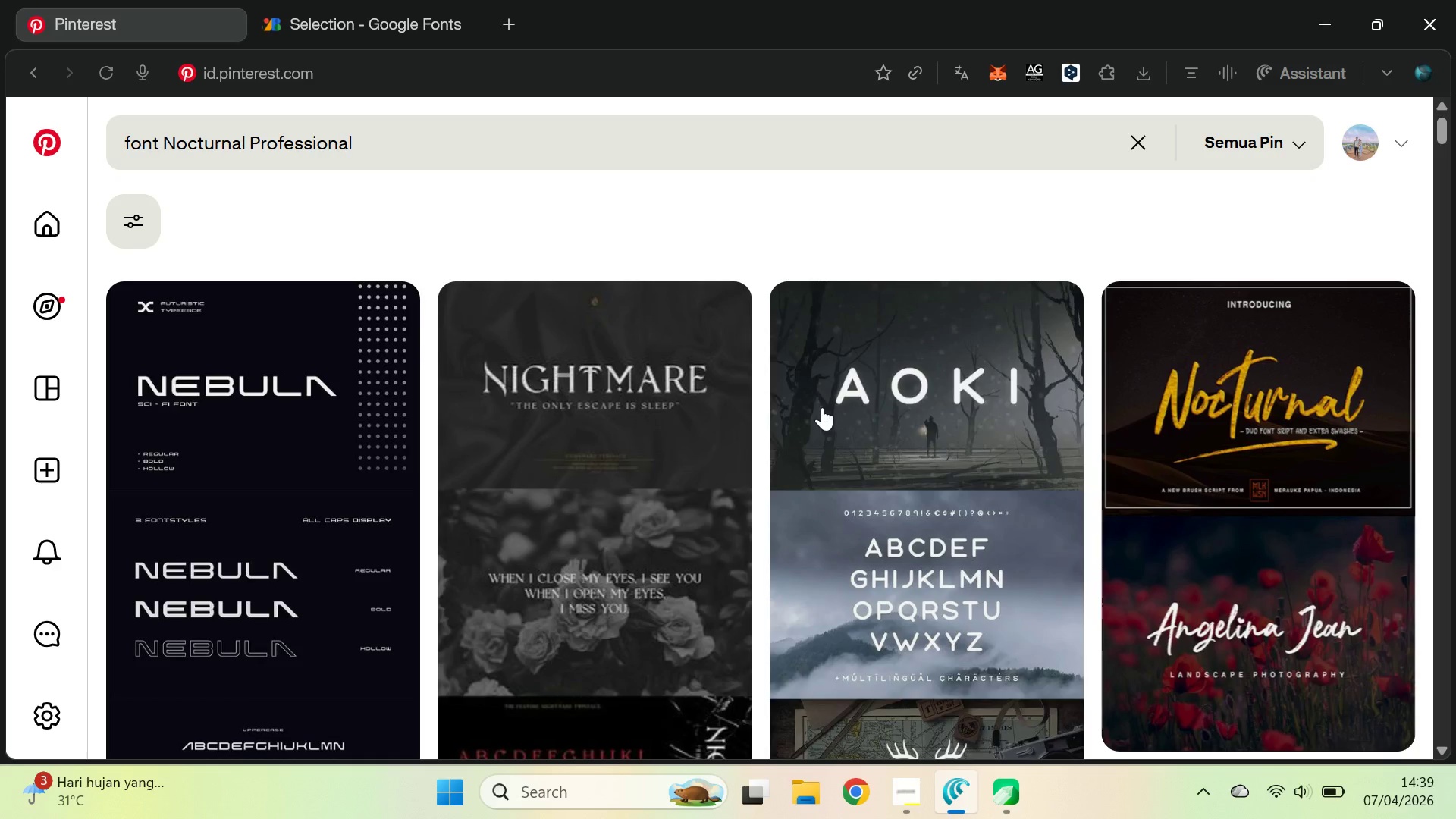 
key(Alt+Tab)
 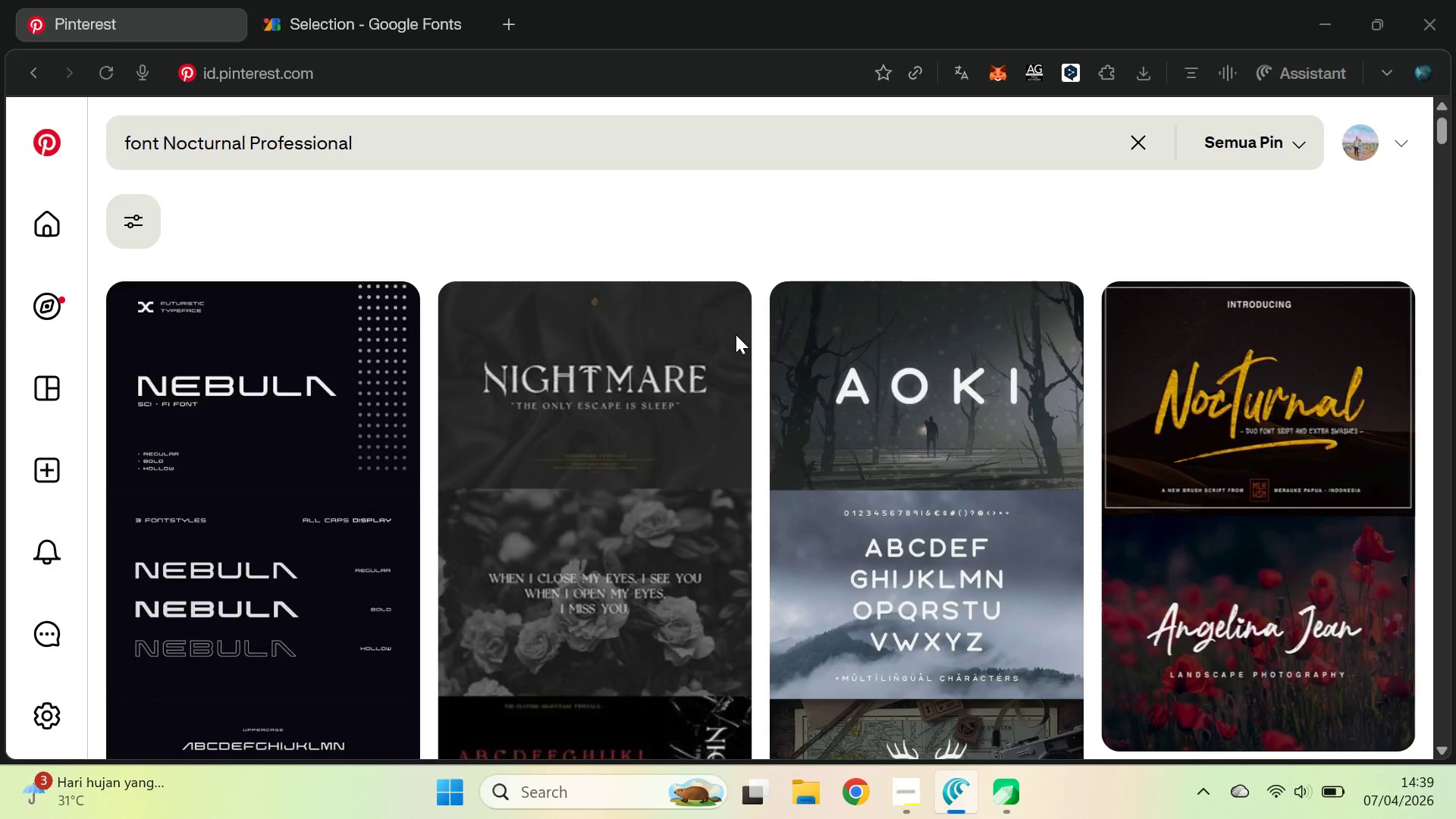 
key(Alt+AltLeft)
 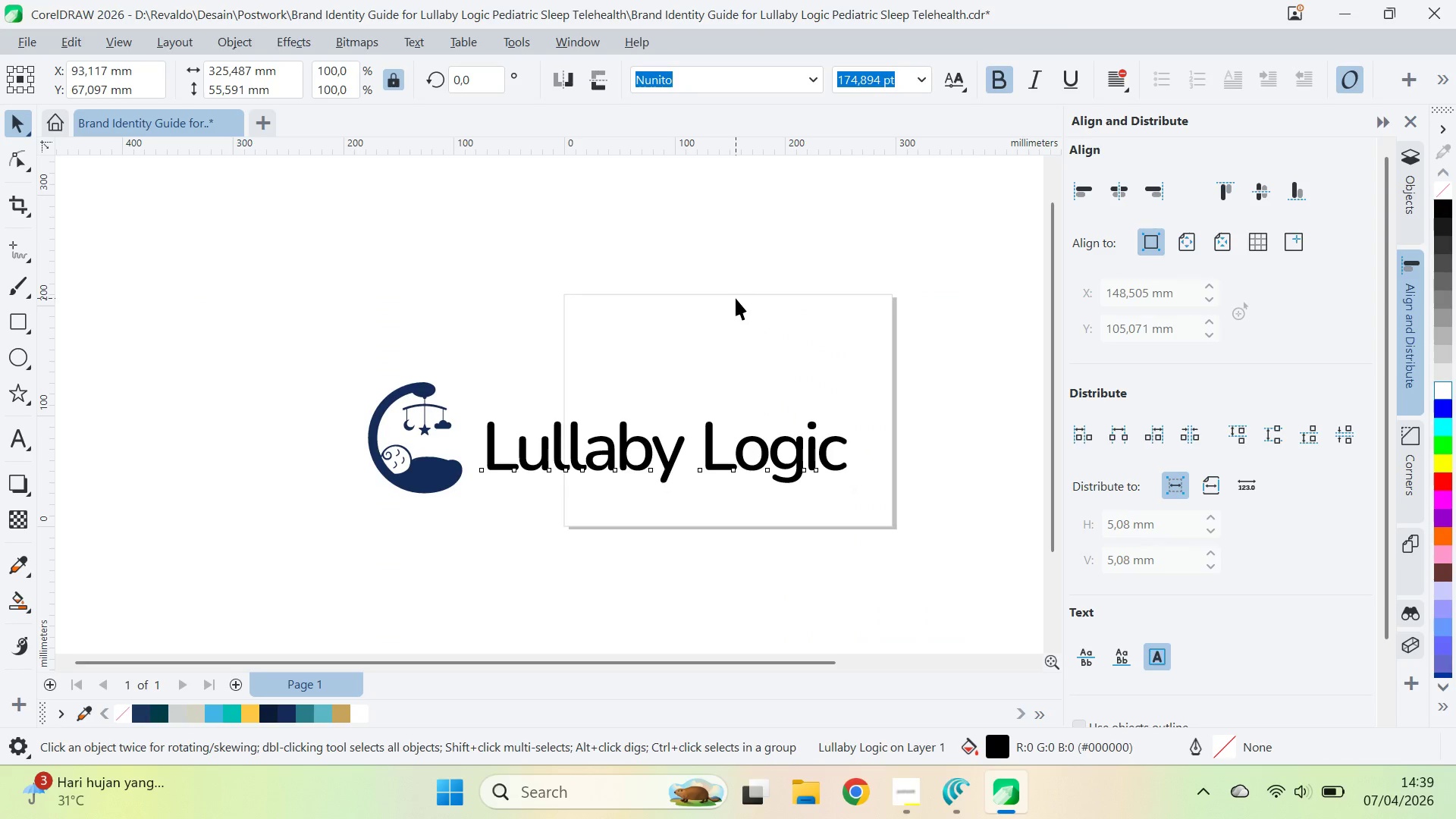 
double_click([540, 470])
 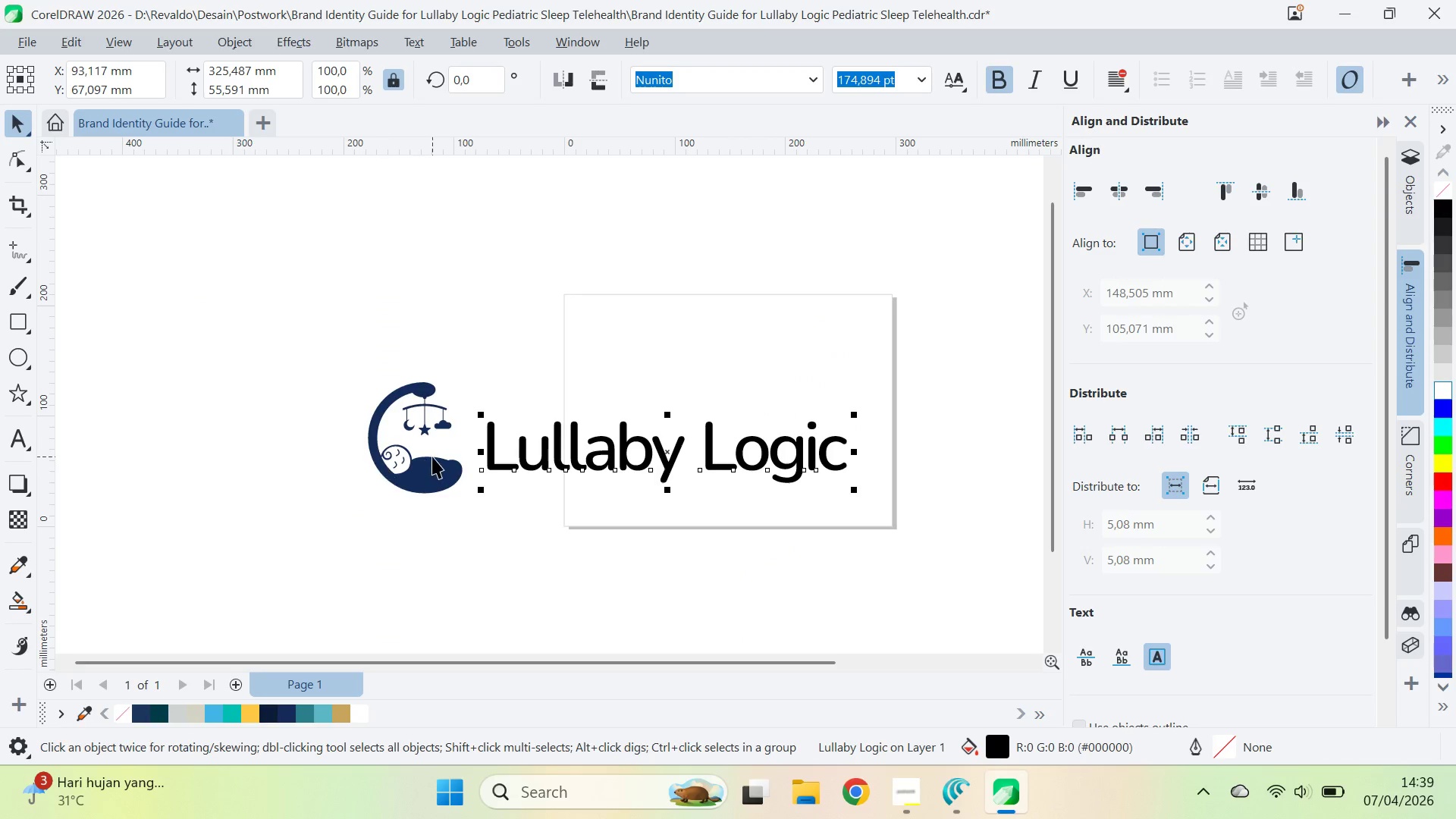 
scroll: coordinate [441, 463], scroll_direction: up, amount: 3.0
 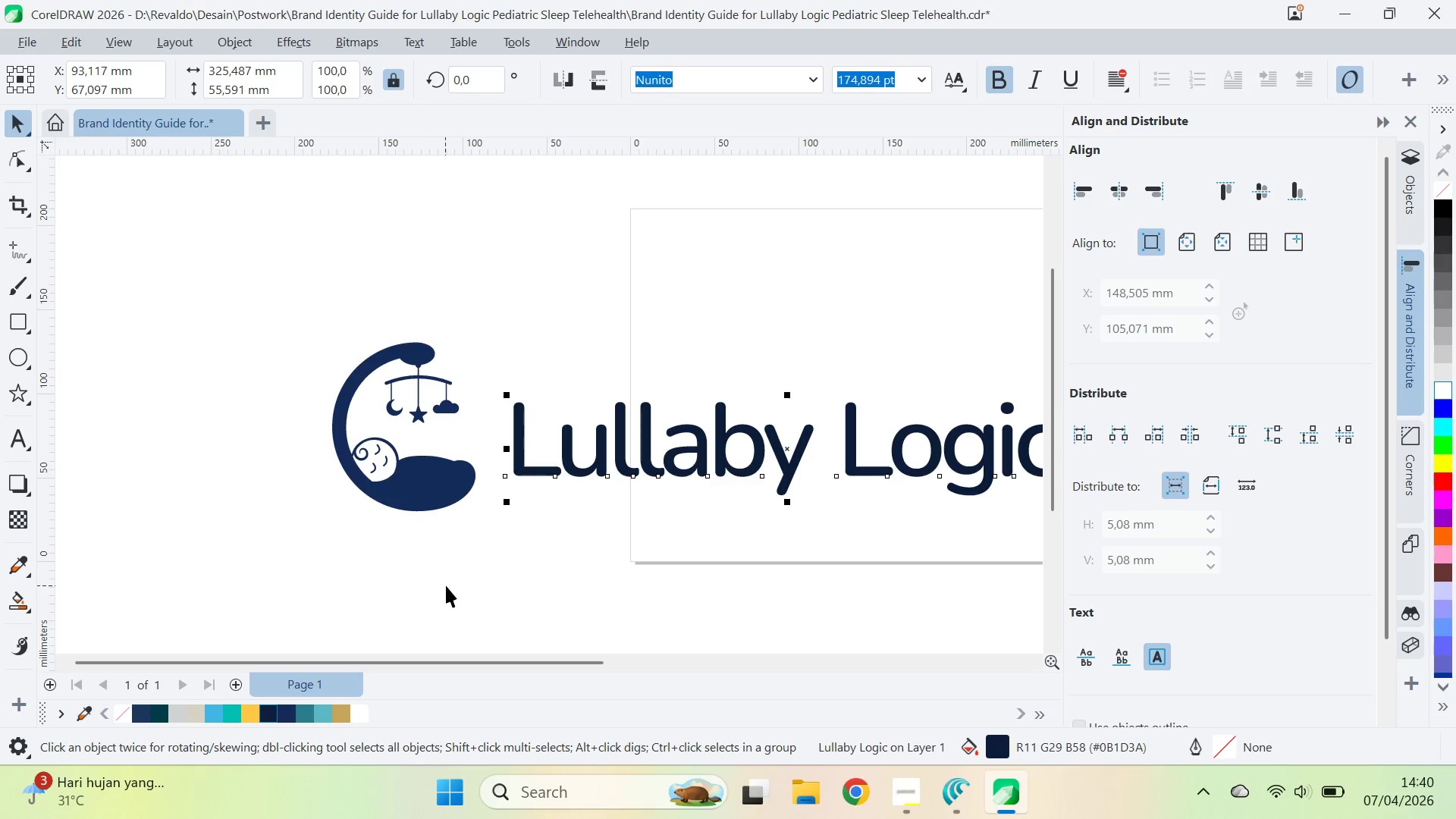 
wait(18.41)
 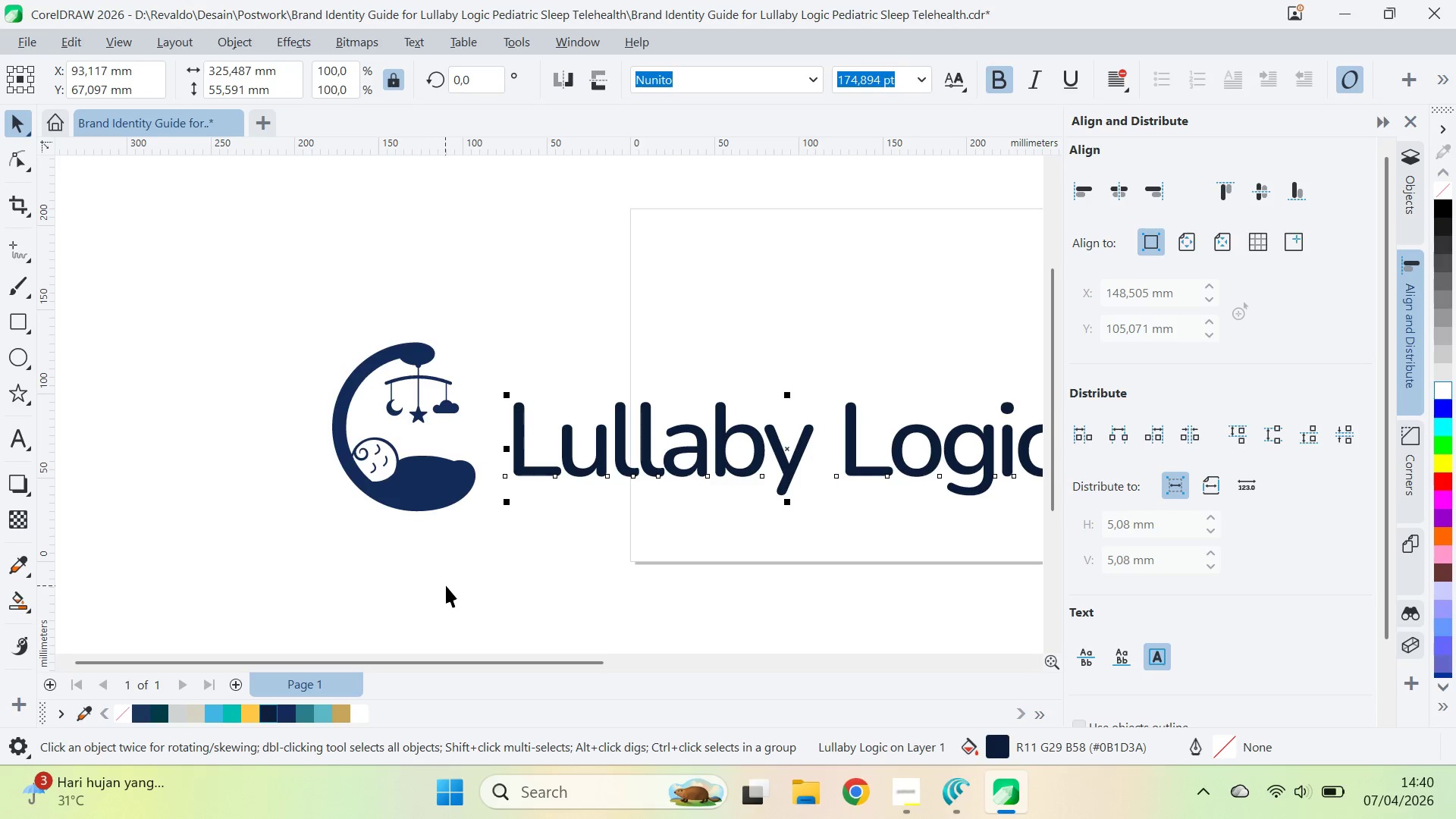 
key(Q)
 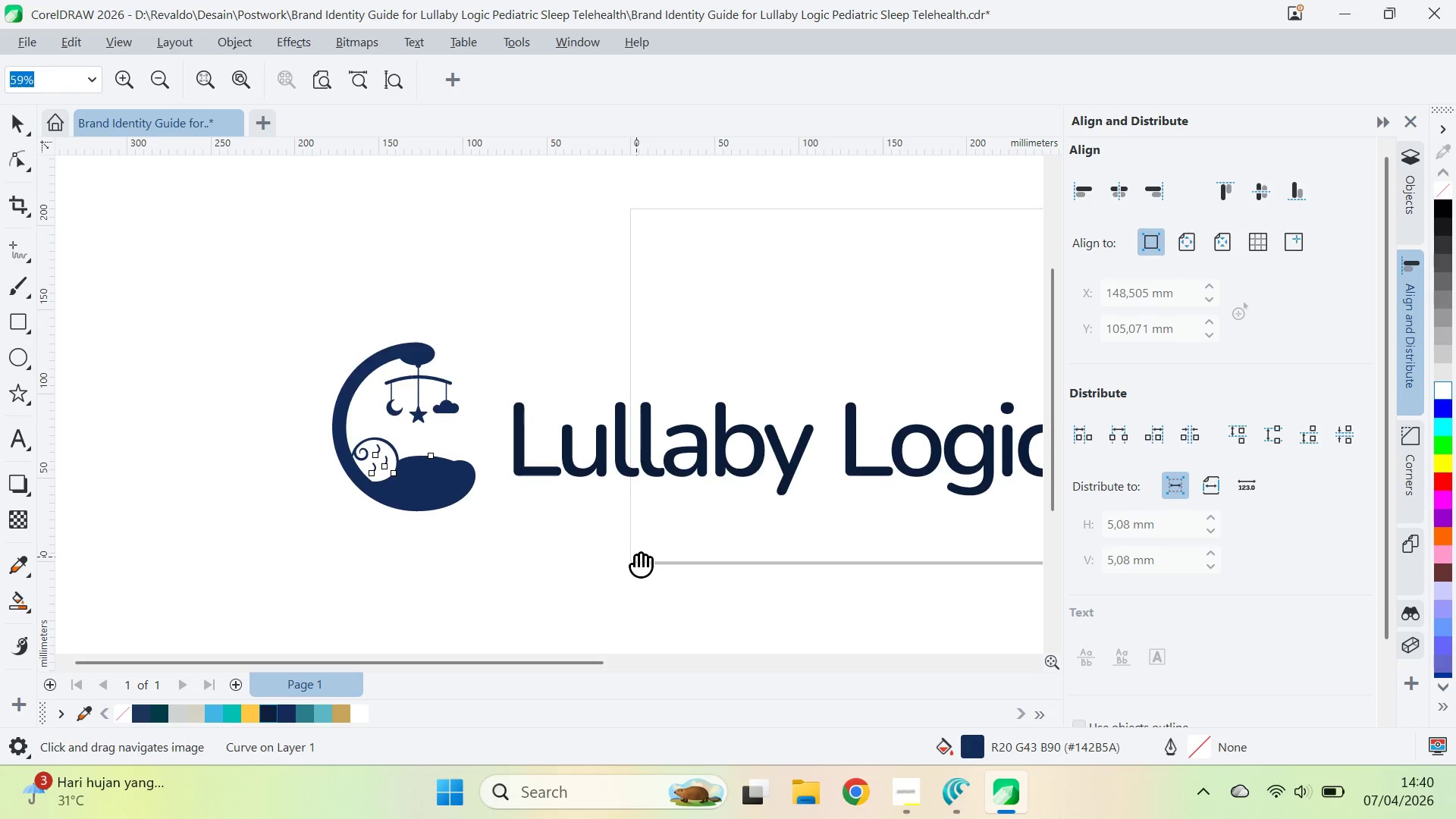 
left_click_drag(start_coordinate=[636, 555], to_coordinate=[506, 523])
 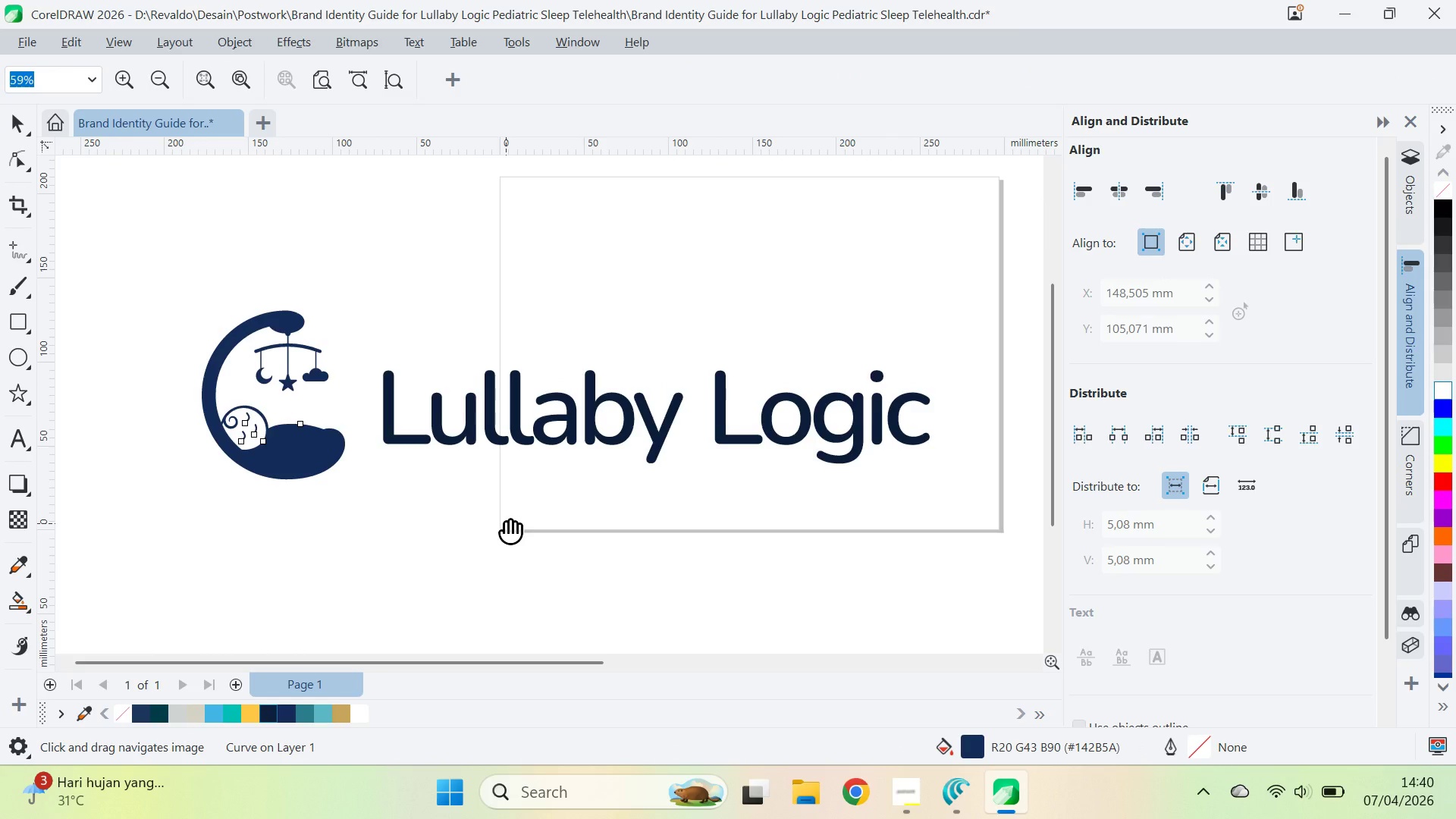 
wait(6.42)
 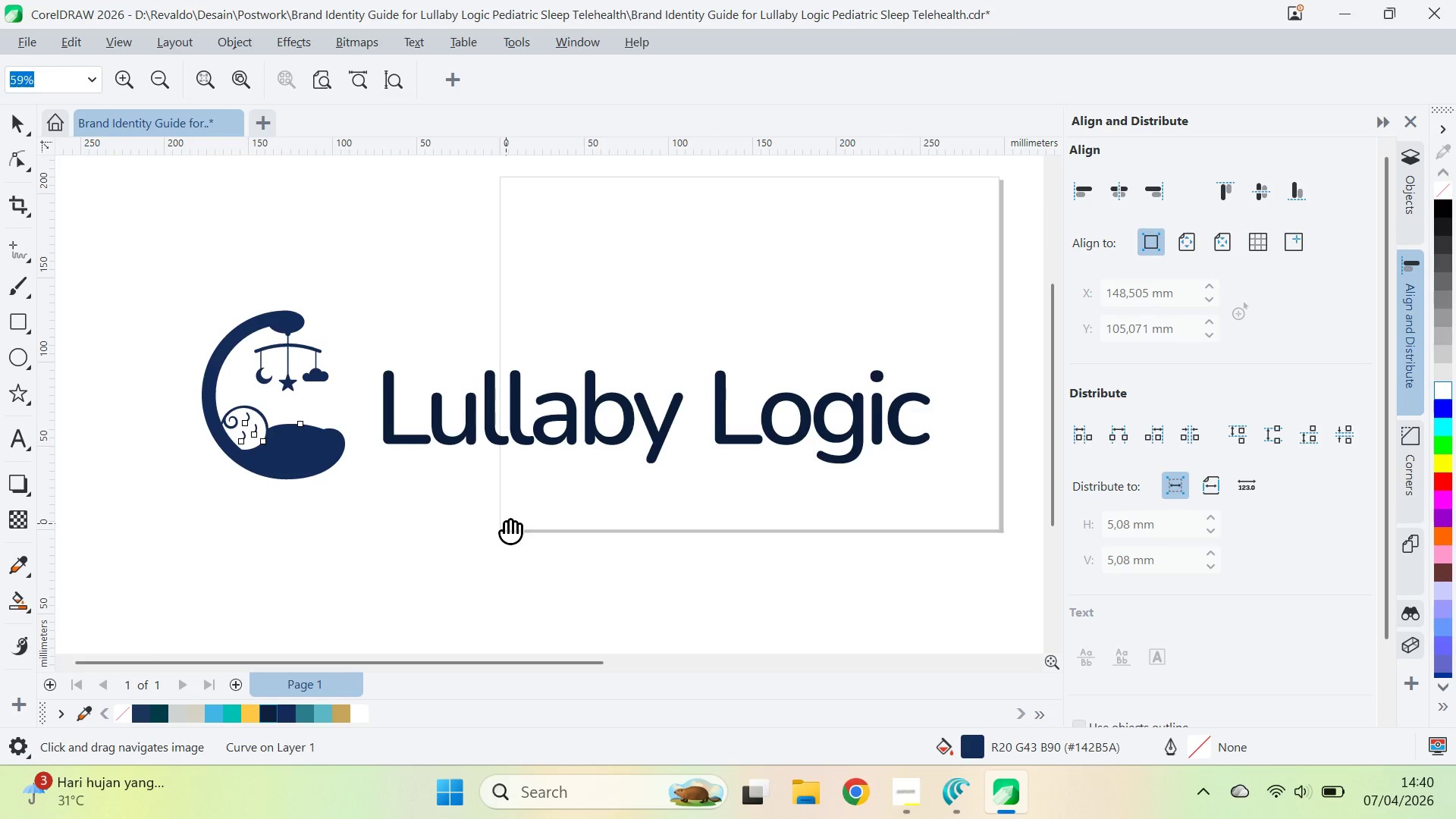 
key(V)
 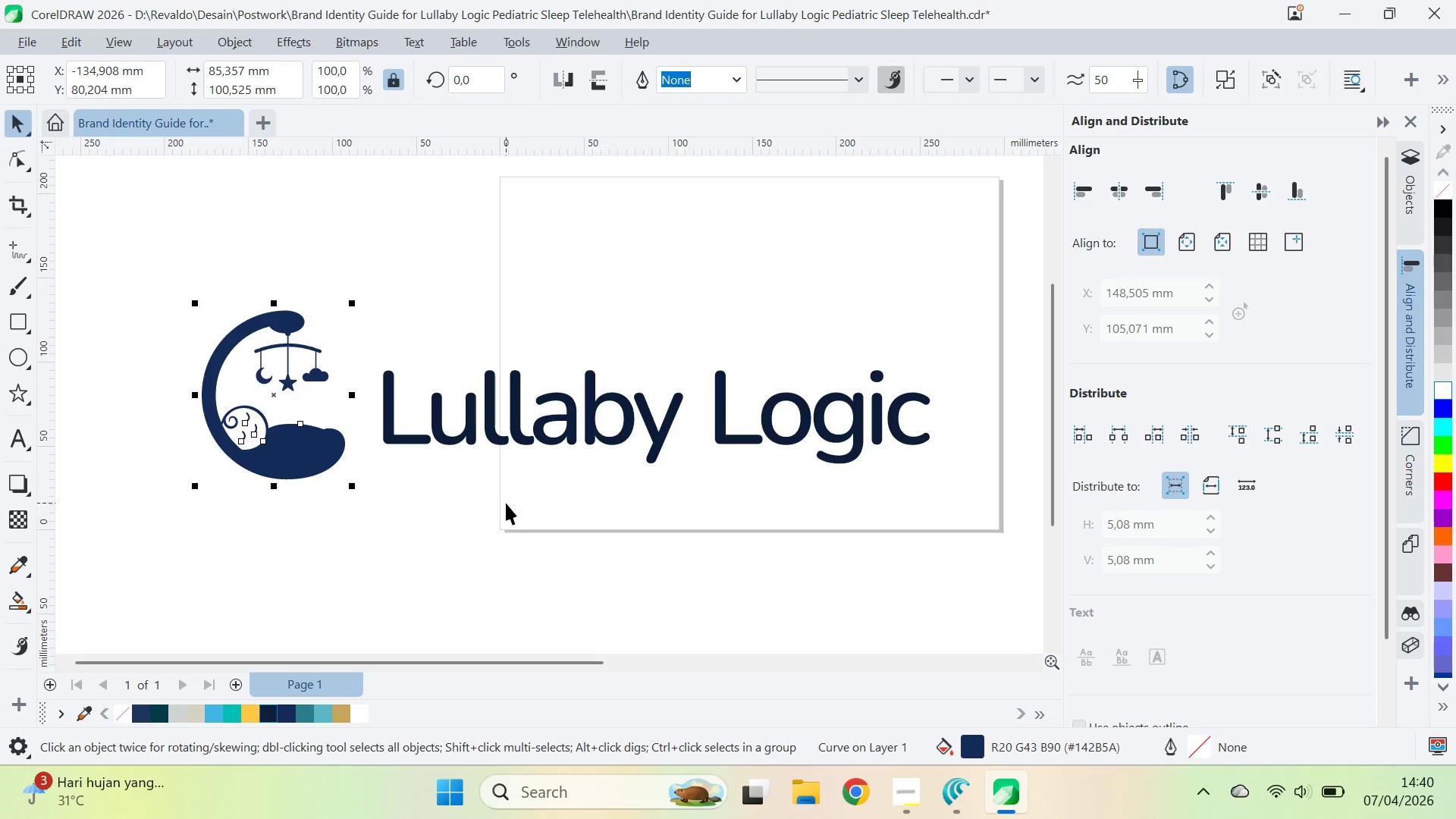 
left_click([506, 503])
 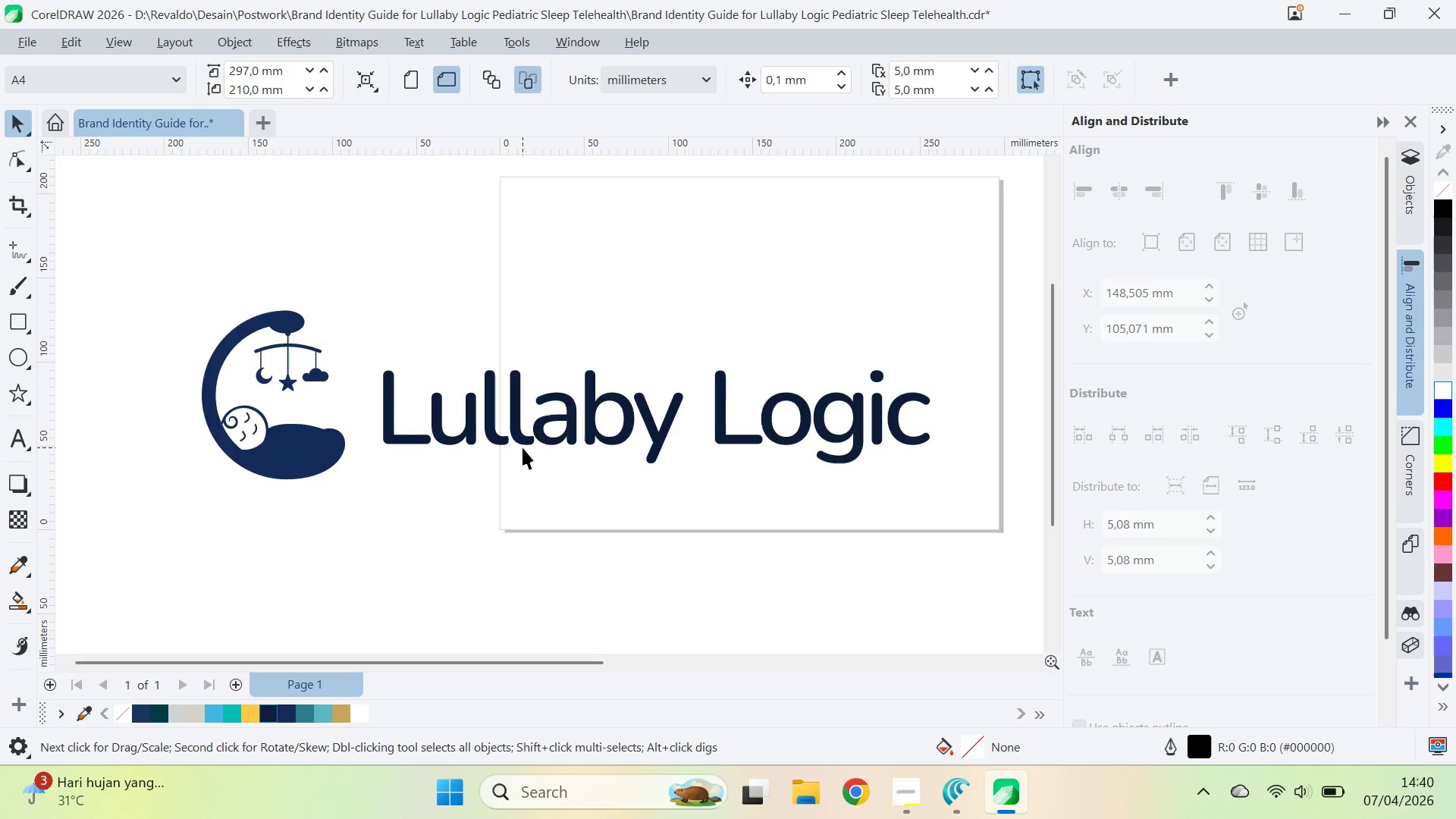 
left_click([525, 444])
 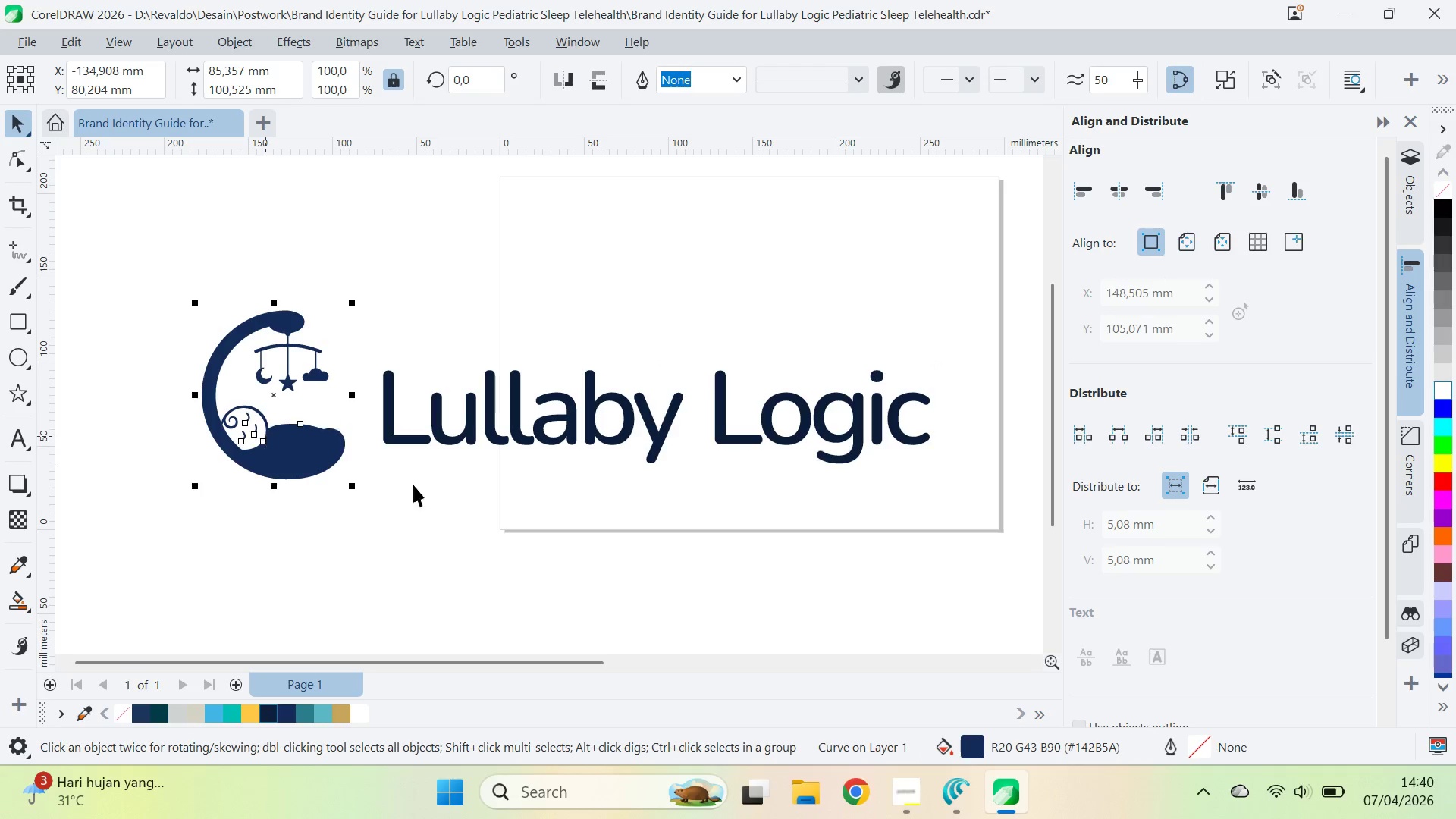 
mouse_move([284, 708])
 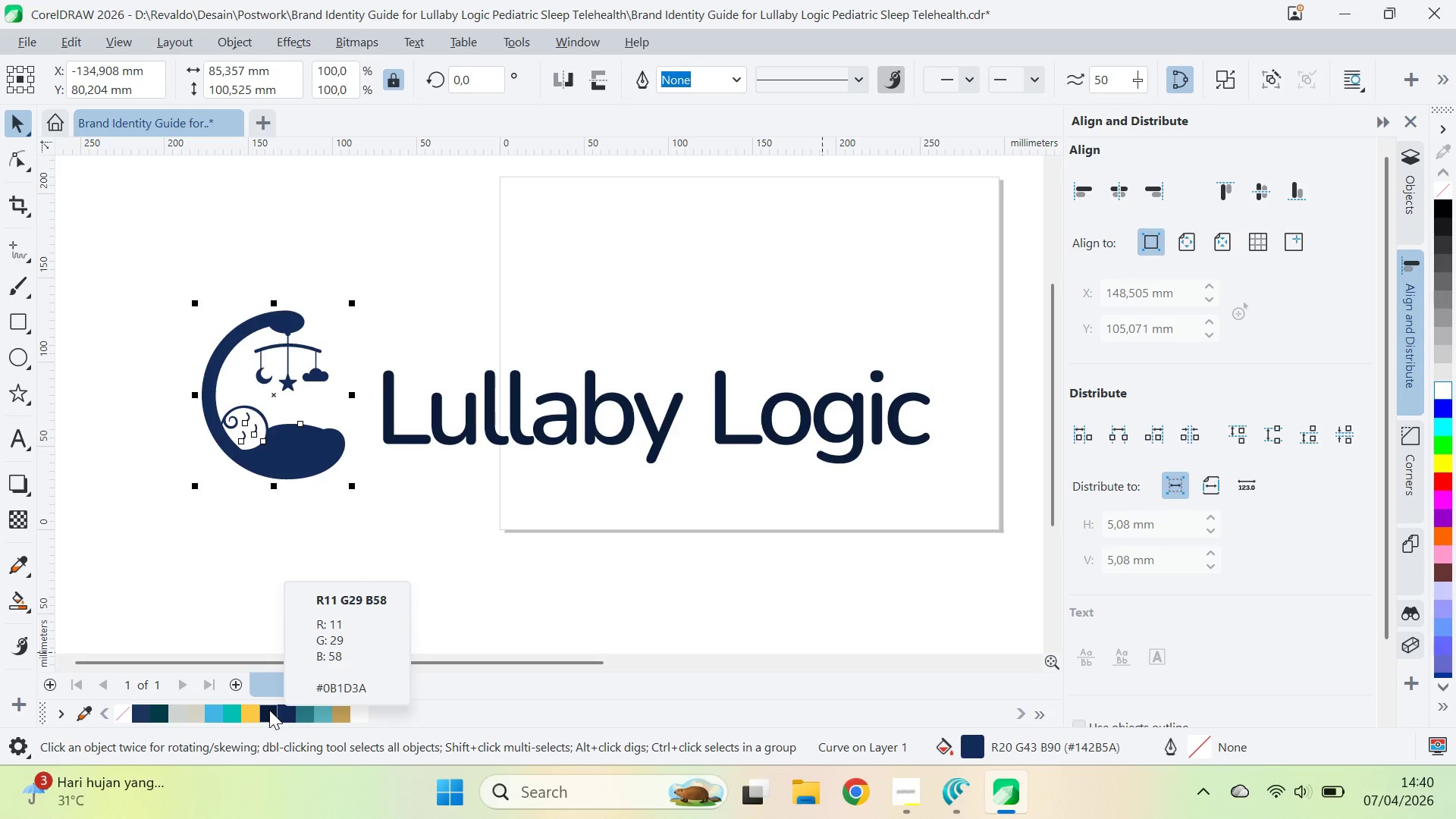 
left_click([269, 710])
 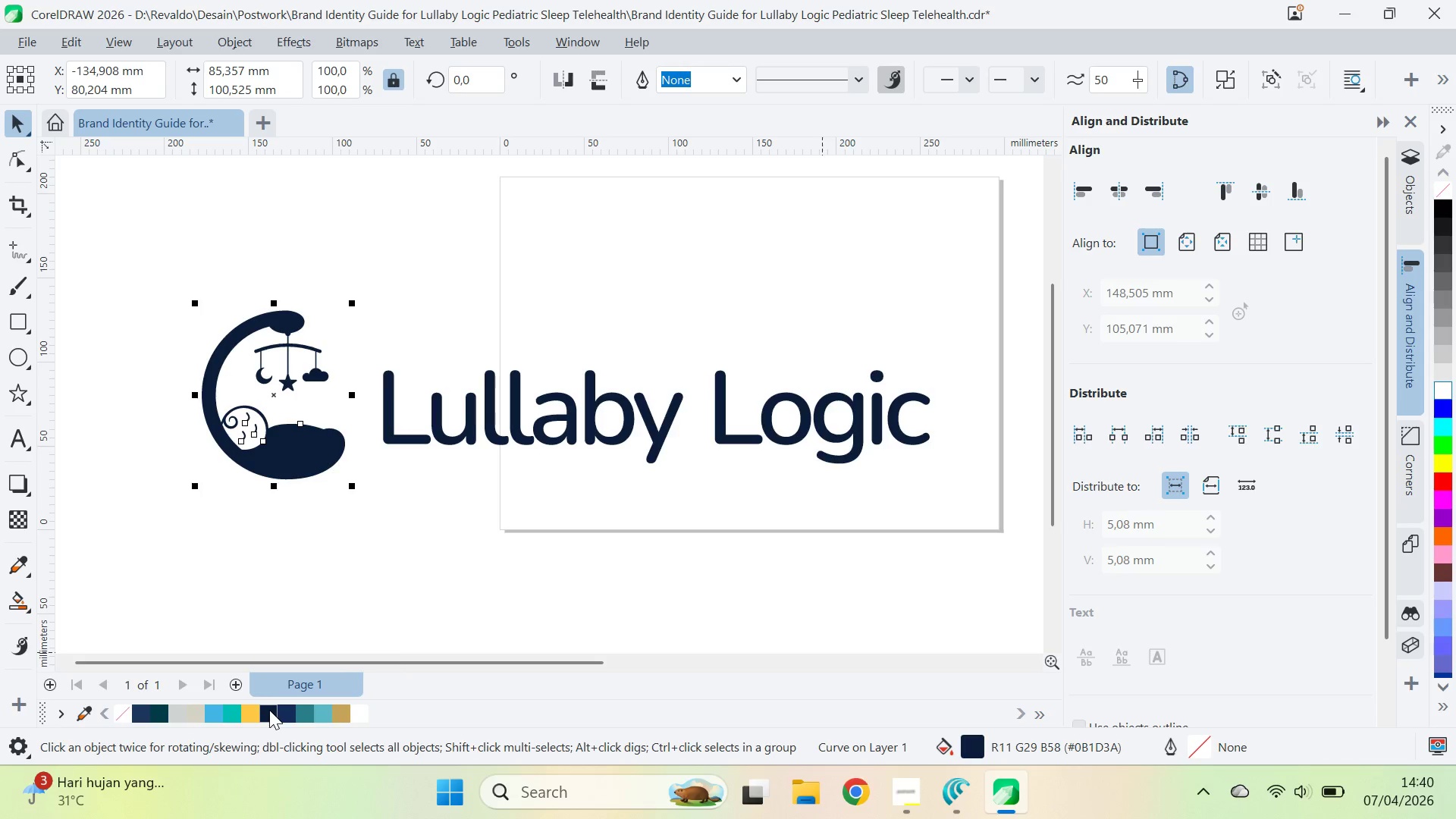 
left_click([269, 710])
 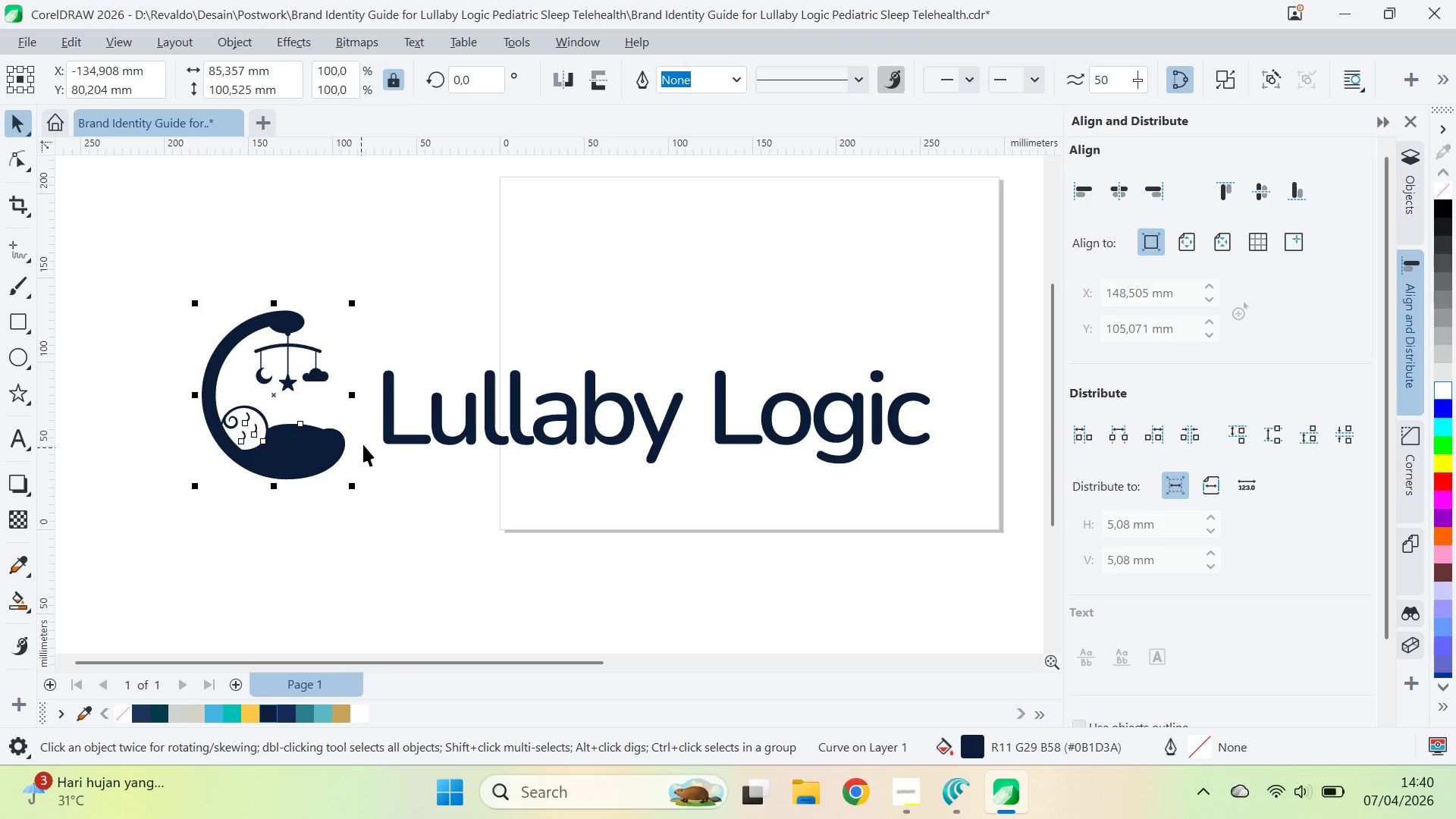 
left_click([380, 429])
 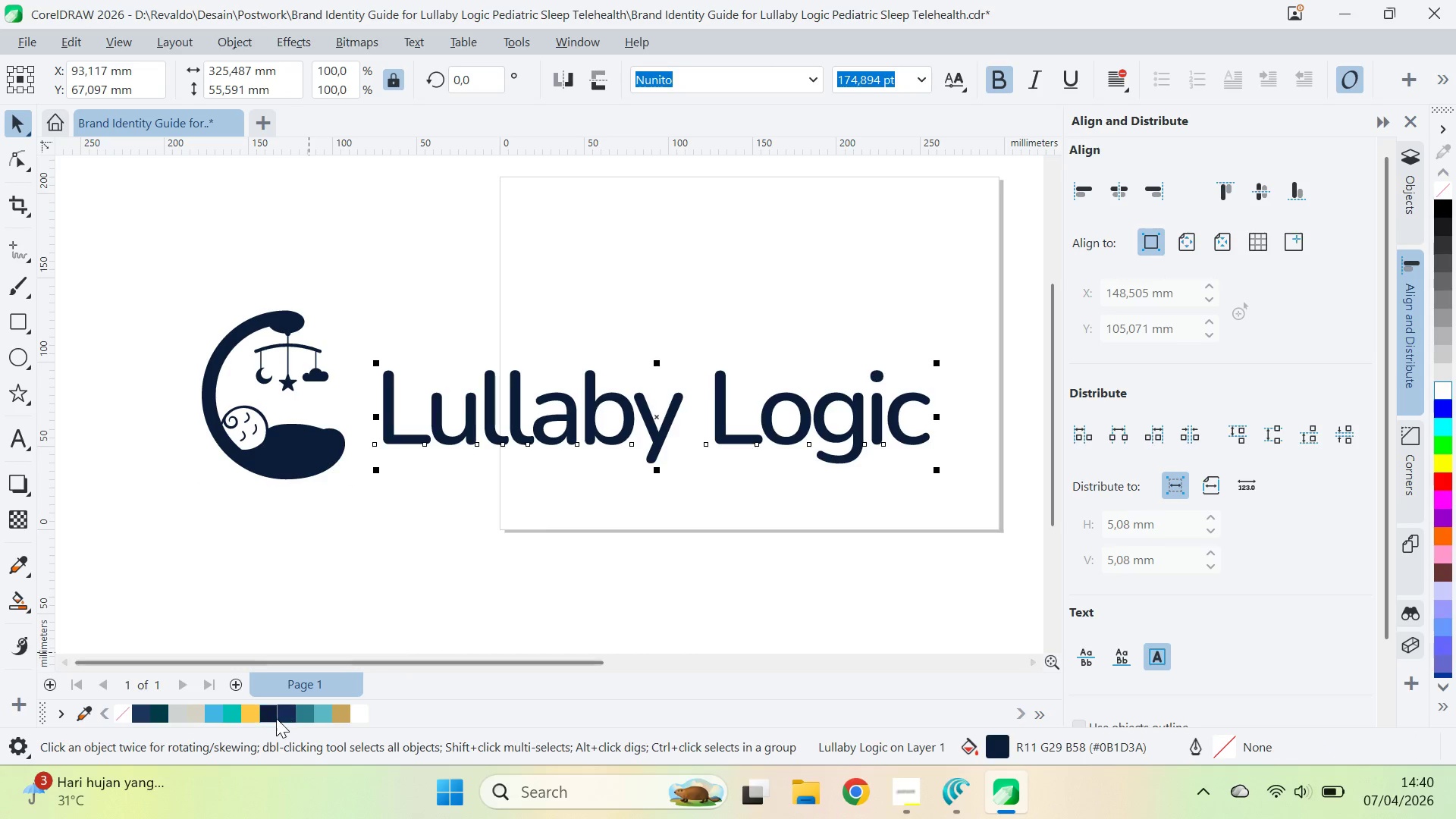 
left_click([270, 712])
 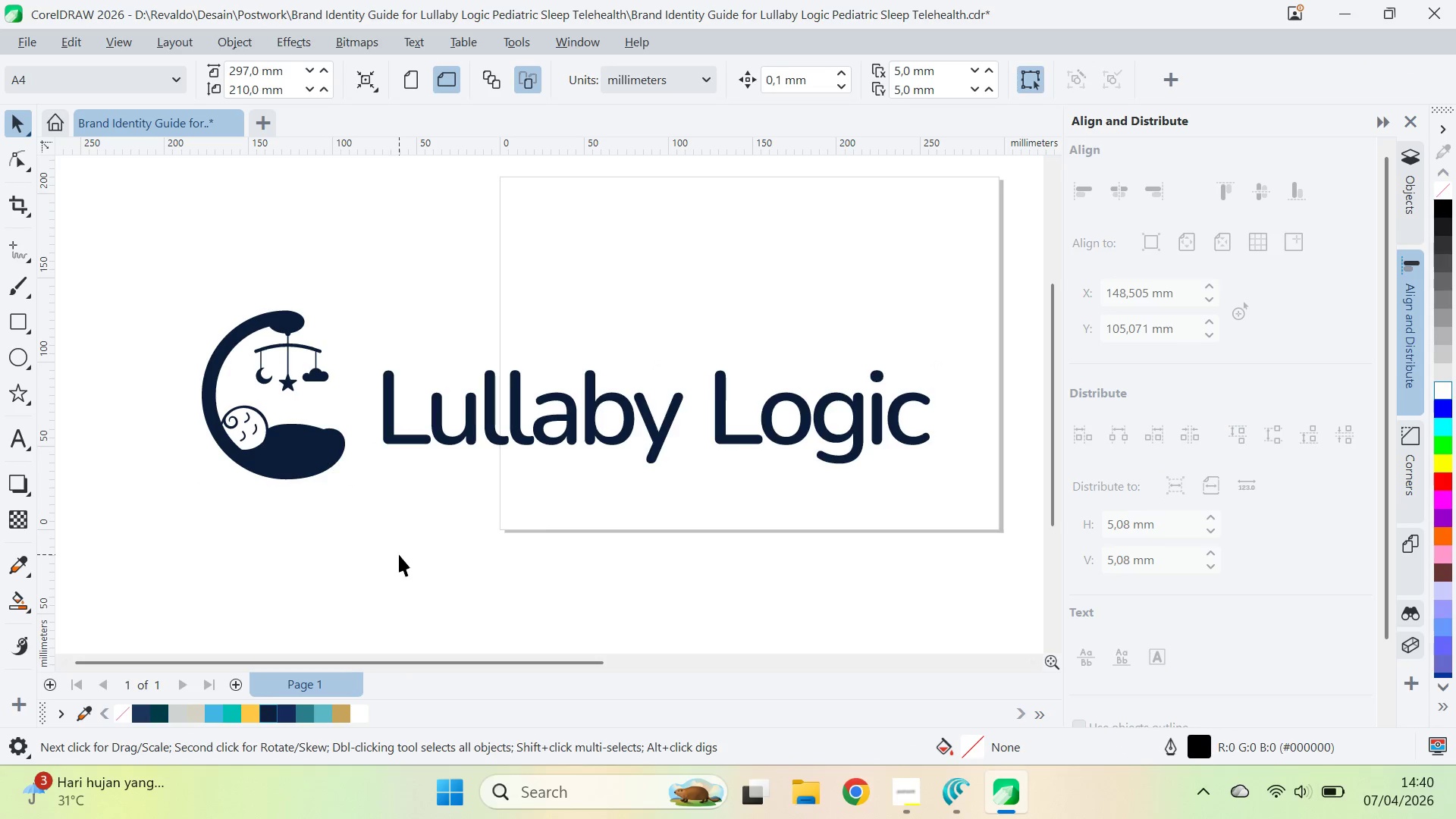 
scroll: coordinate [403, 554], scroll_direction: down, amount: 5.0
 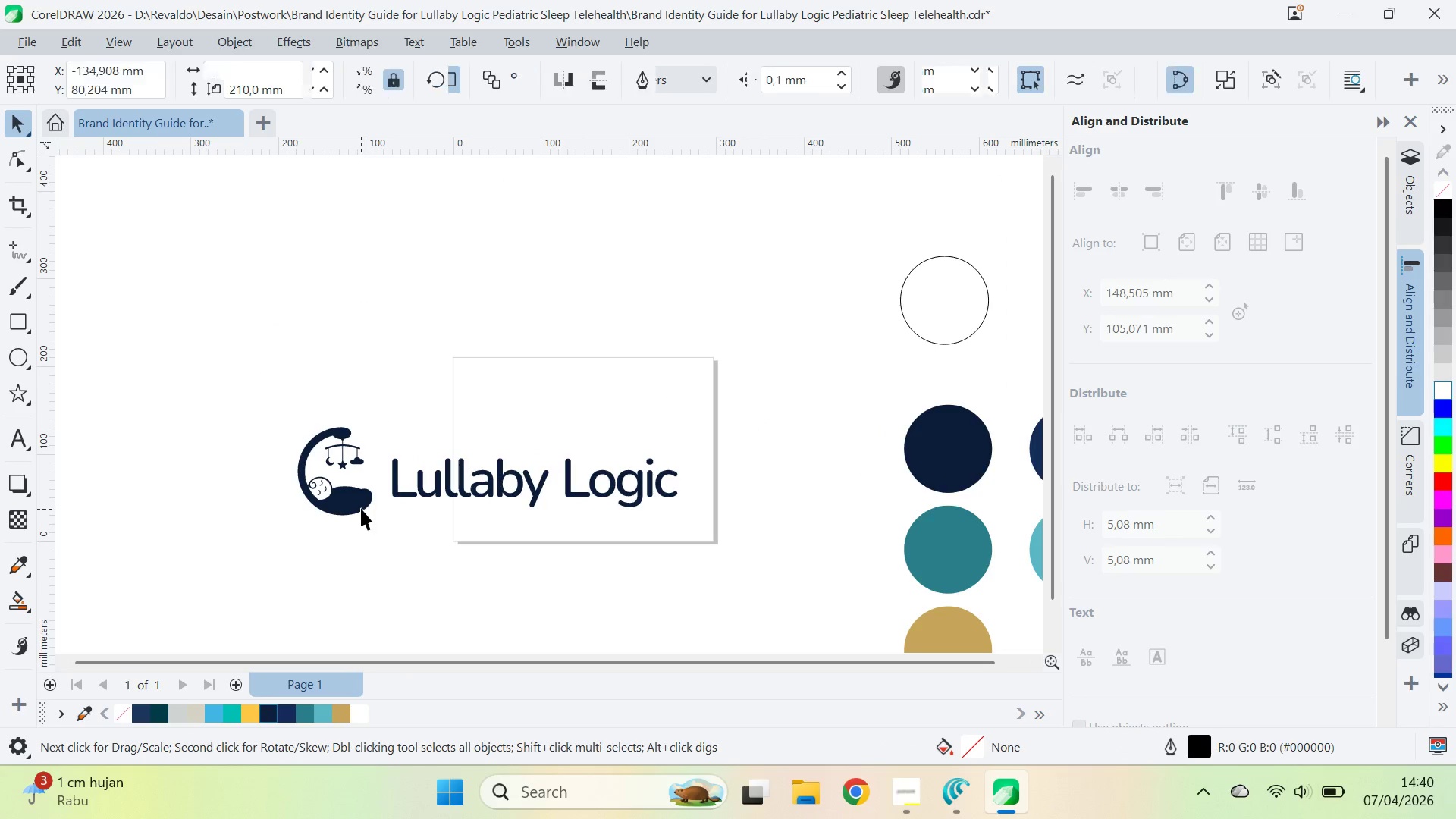 
left_click_drag(start_coordinate=[385, 420], to_coordinate=[460, 437])
 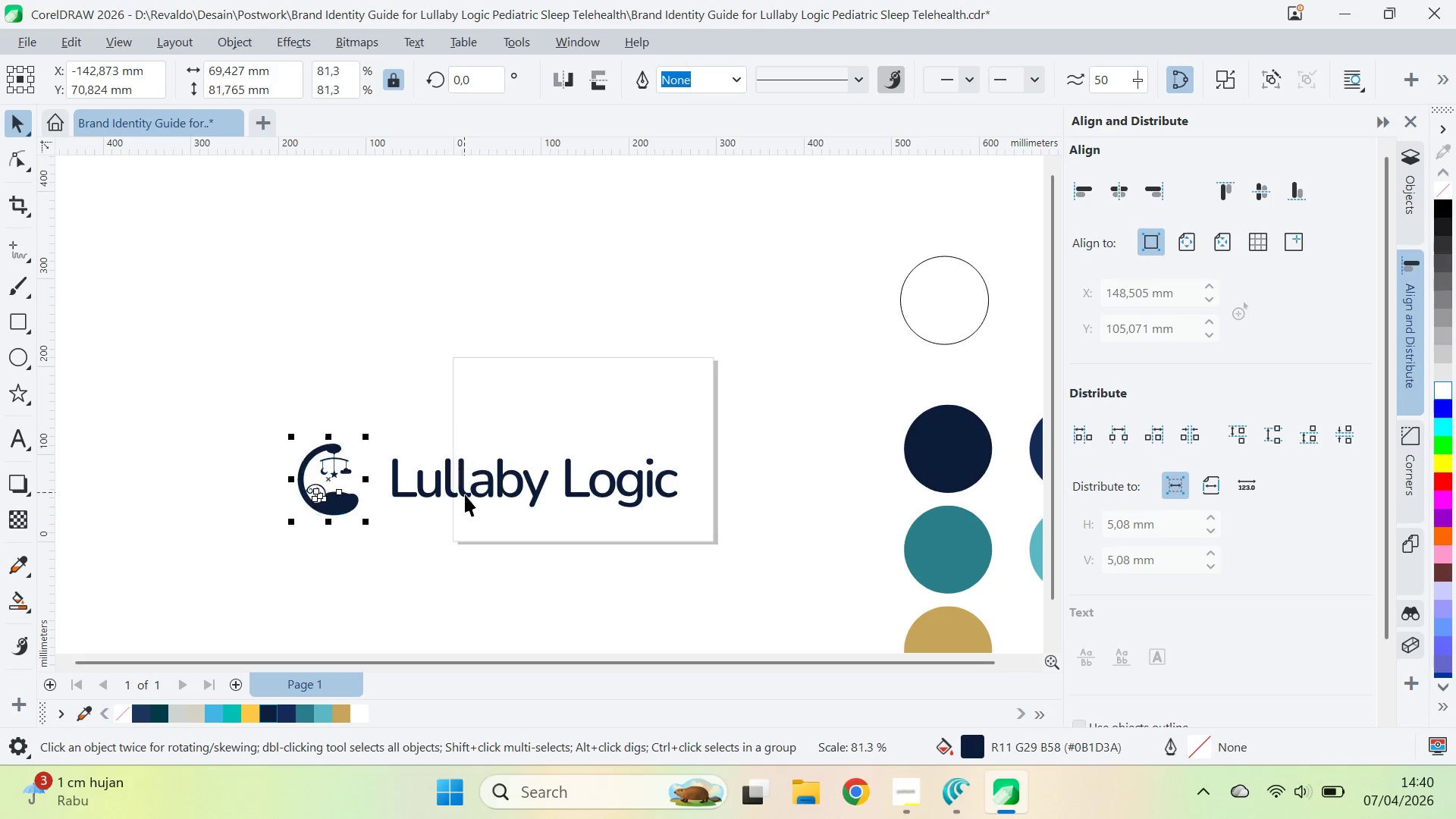 
left_click([465, 495])
 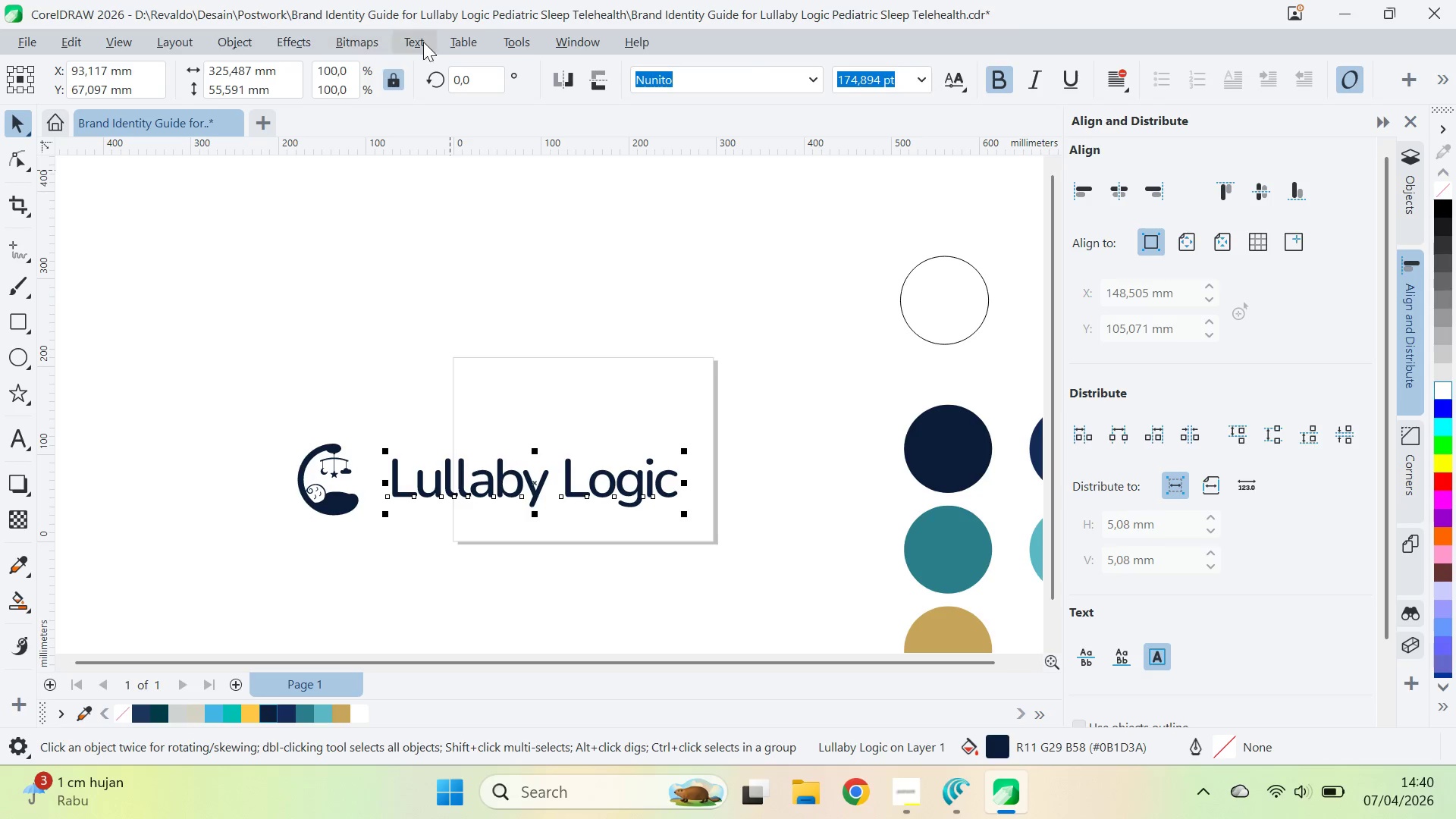 
left_click_drag(start_coordinate=[450, 32], to_coordinate=[445, 37])
 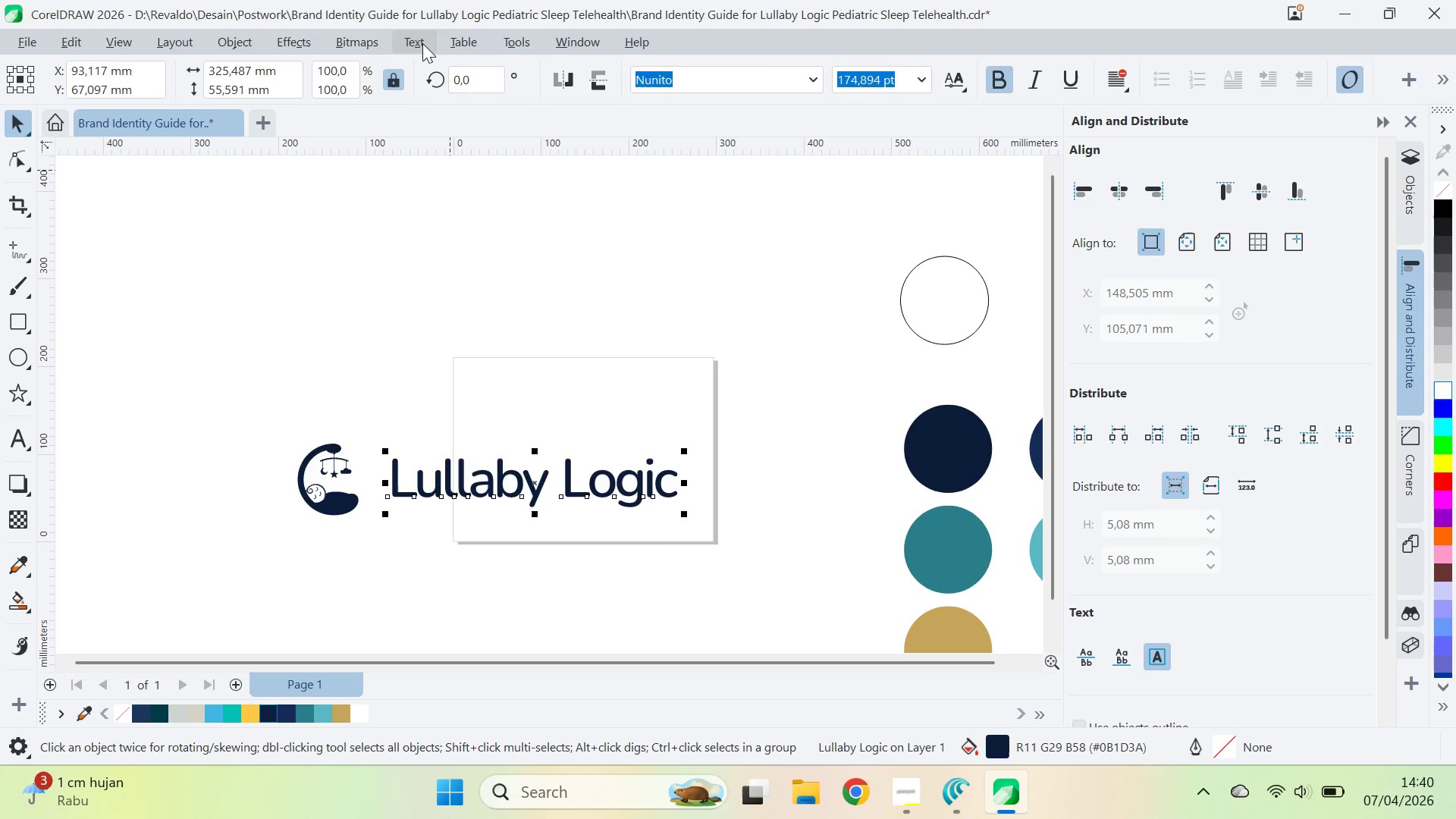 
triple_click([422, 42])
 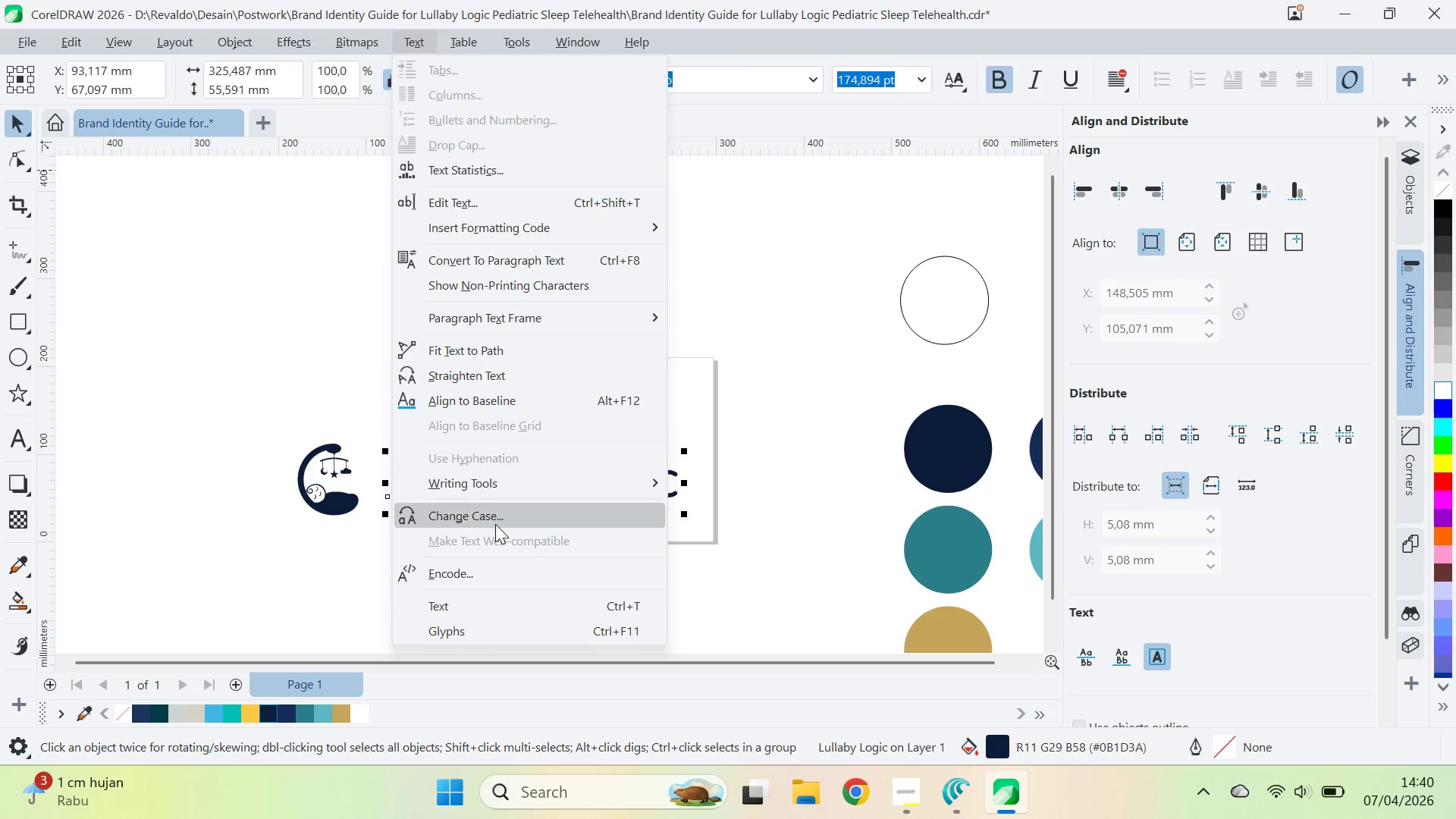 
left_click([495, 526])
 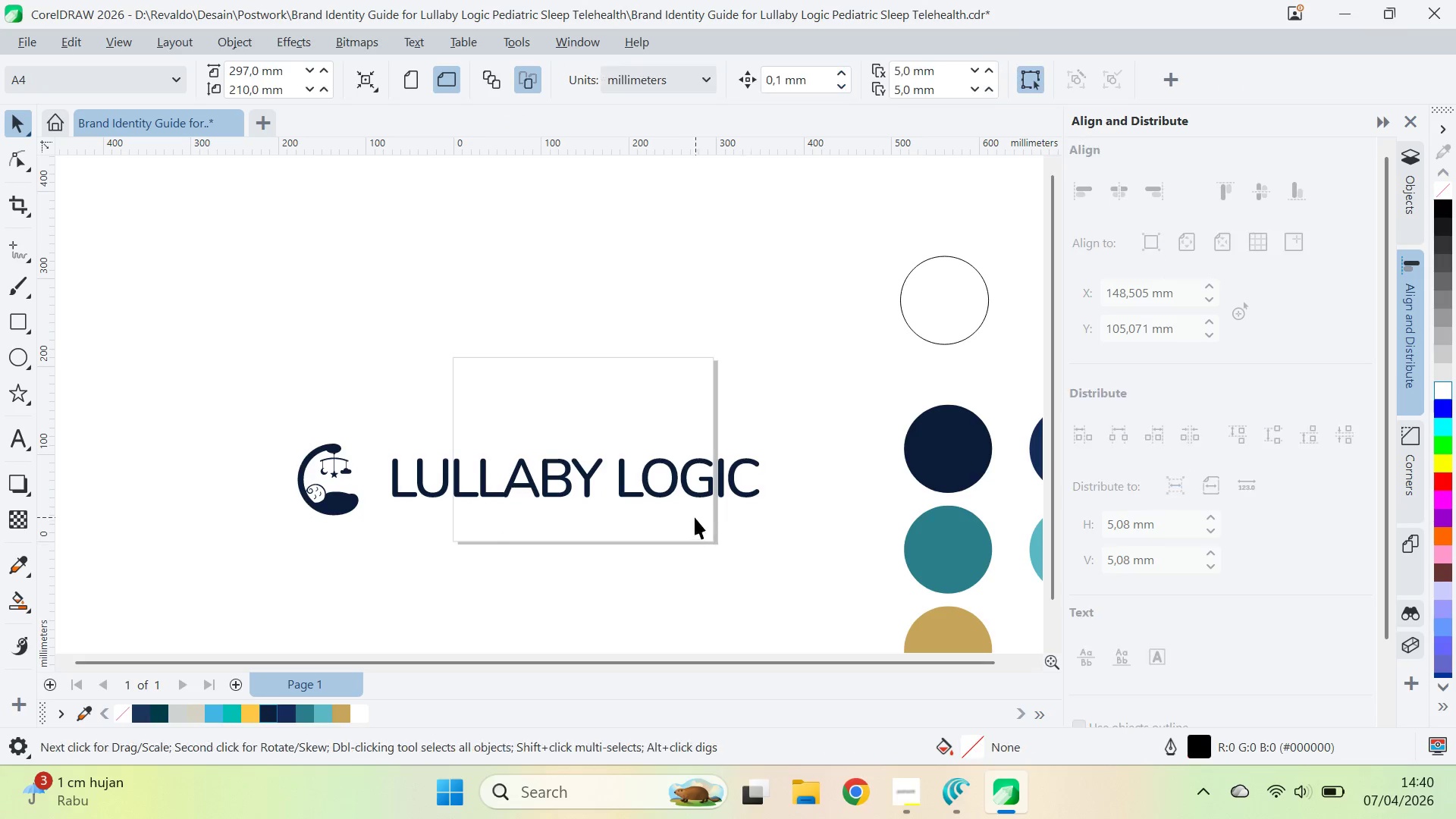 
key(Alt+Tab)
 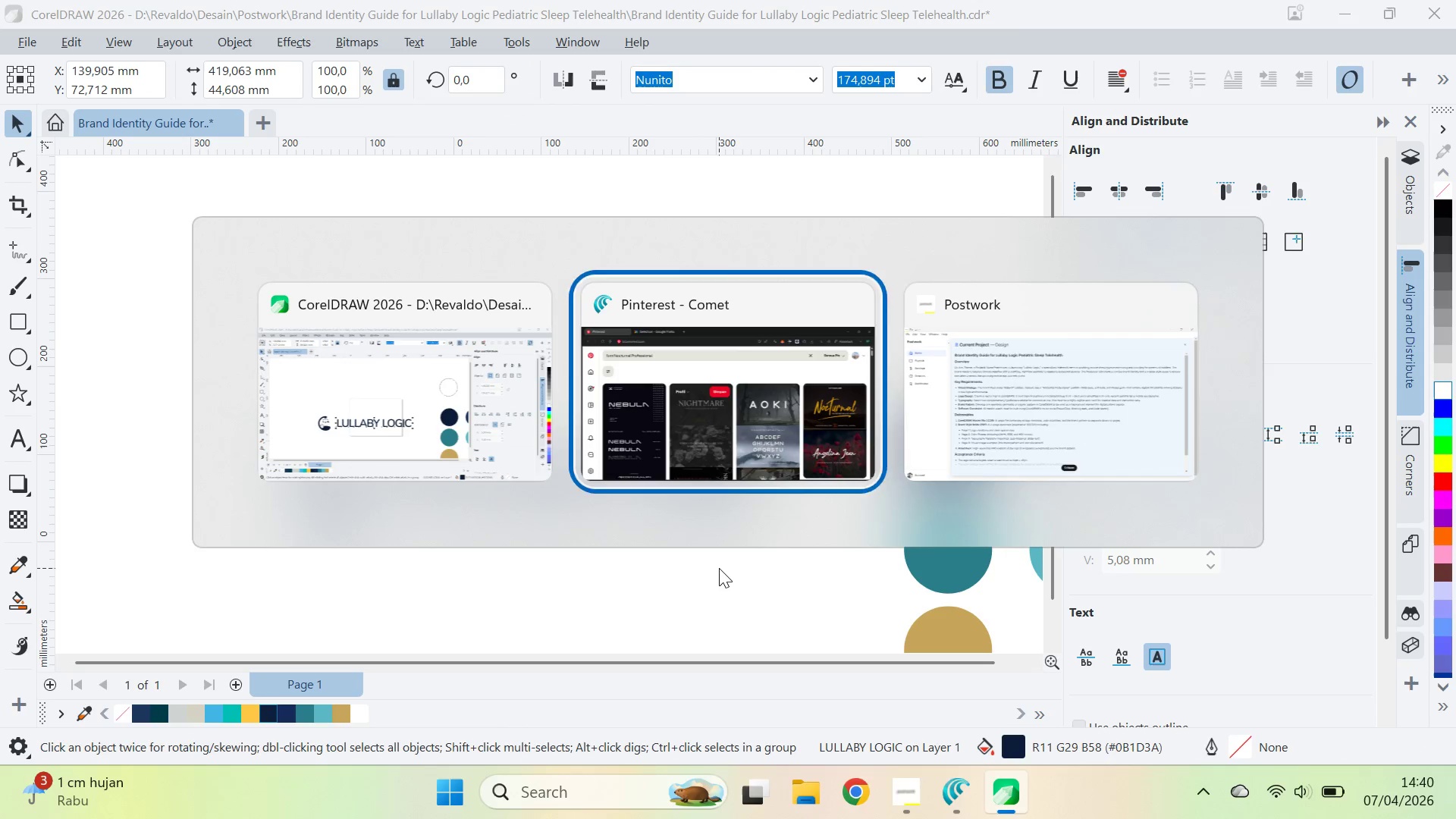 
key(Alt+Tab)
 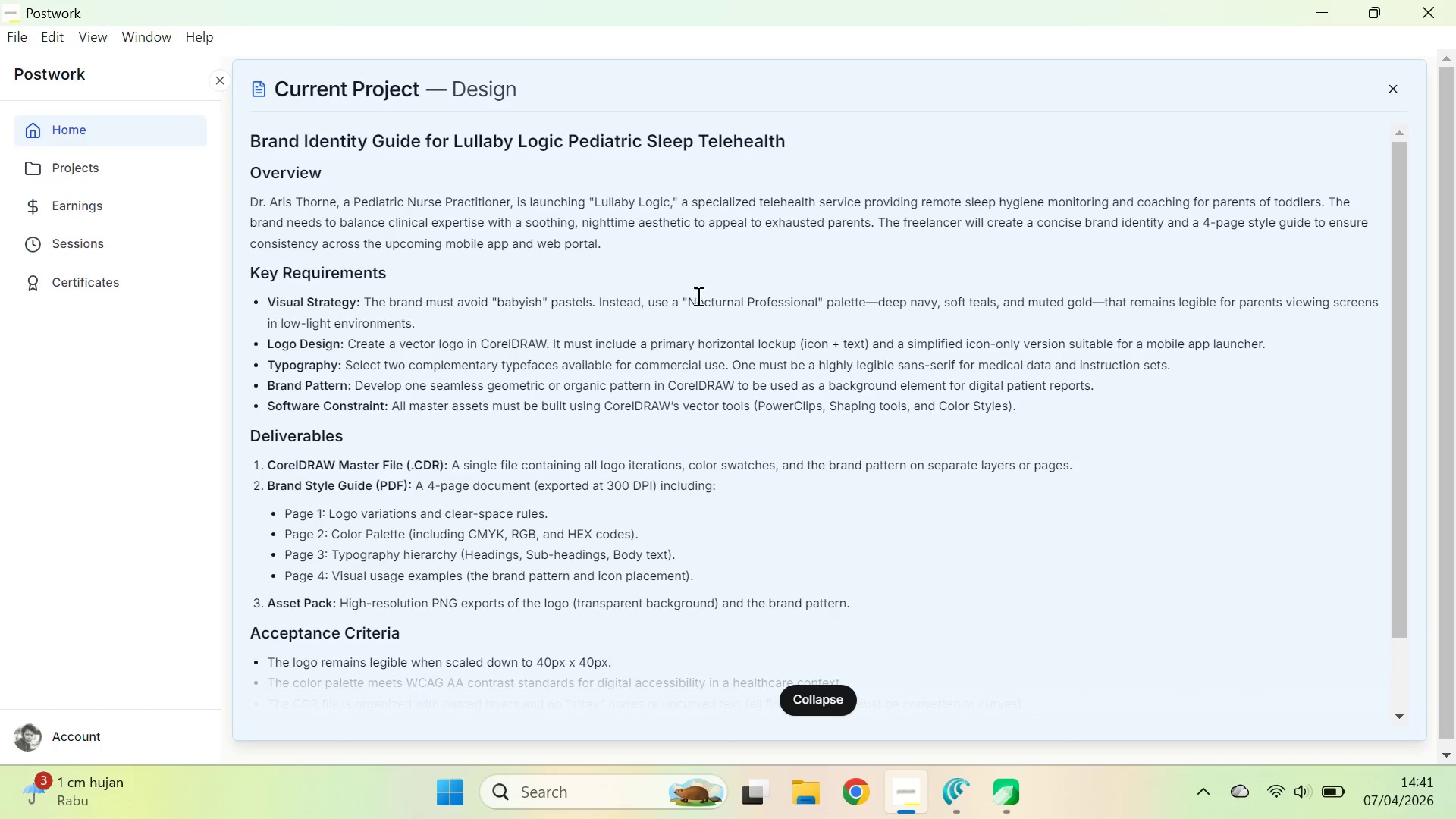 
wait(40.39)
 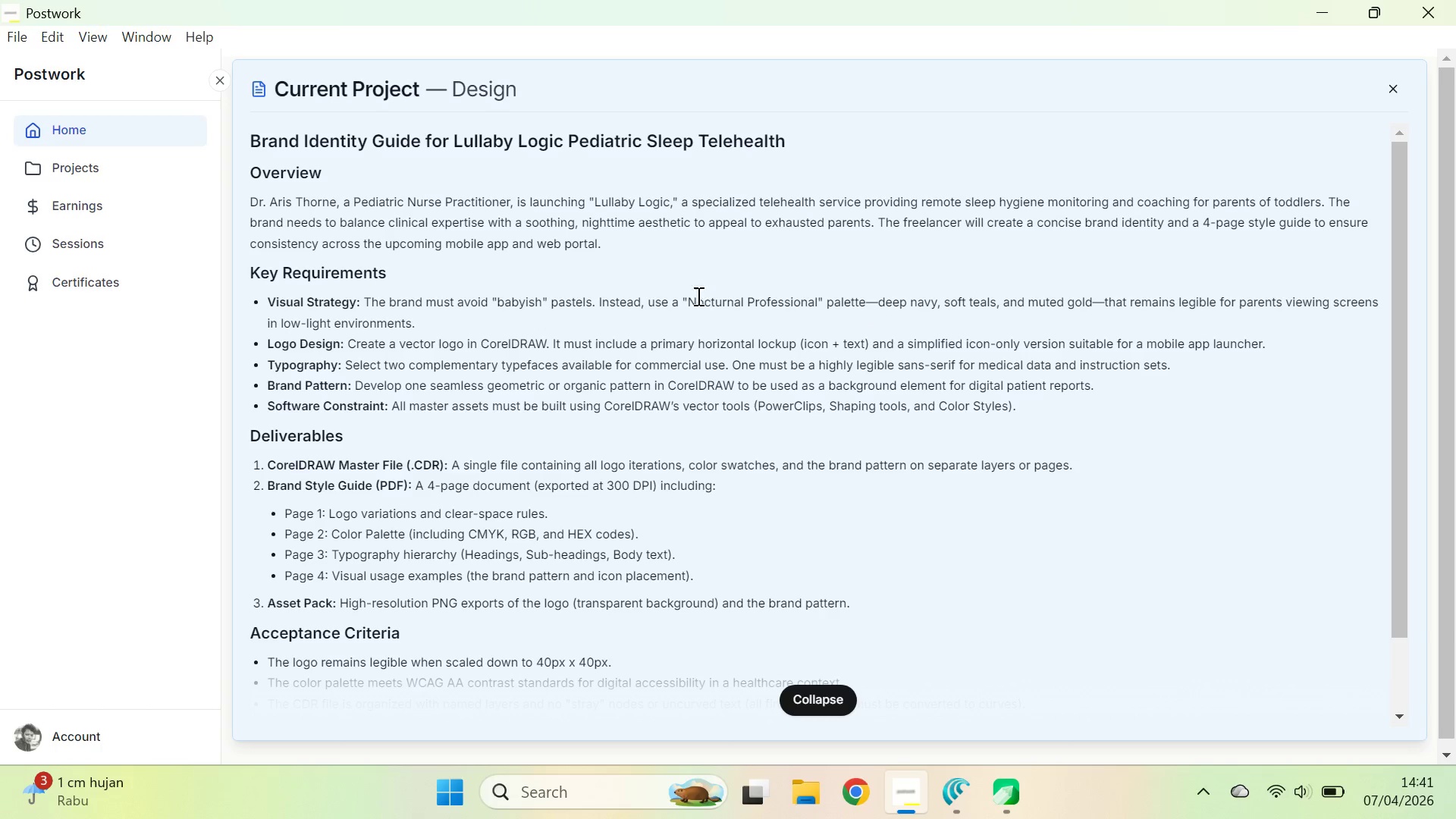 
left_click([996, 792])
 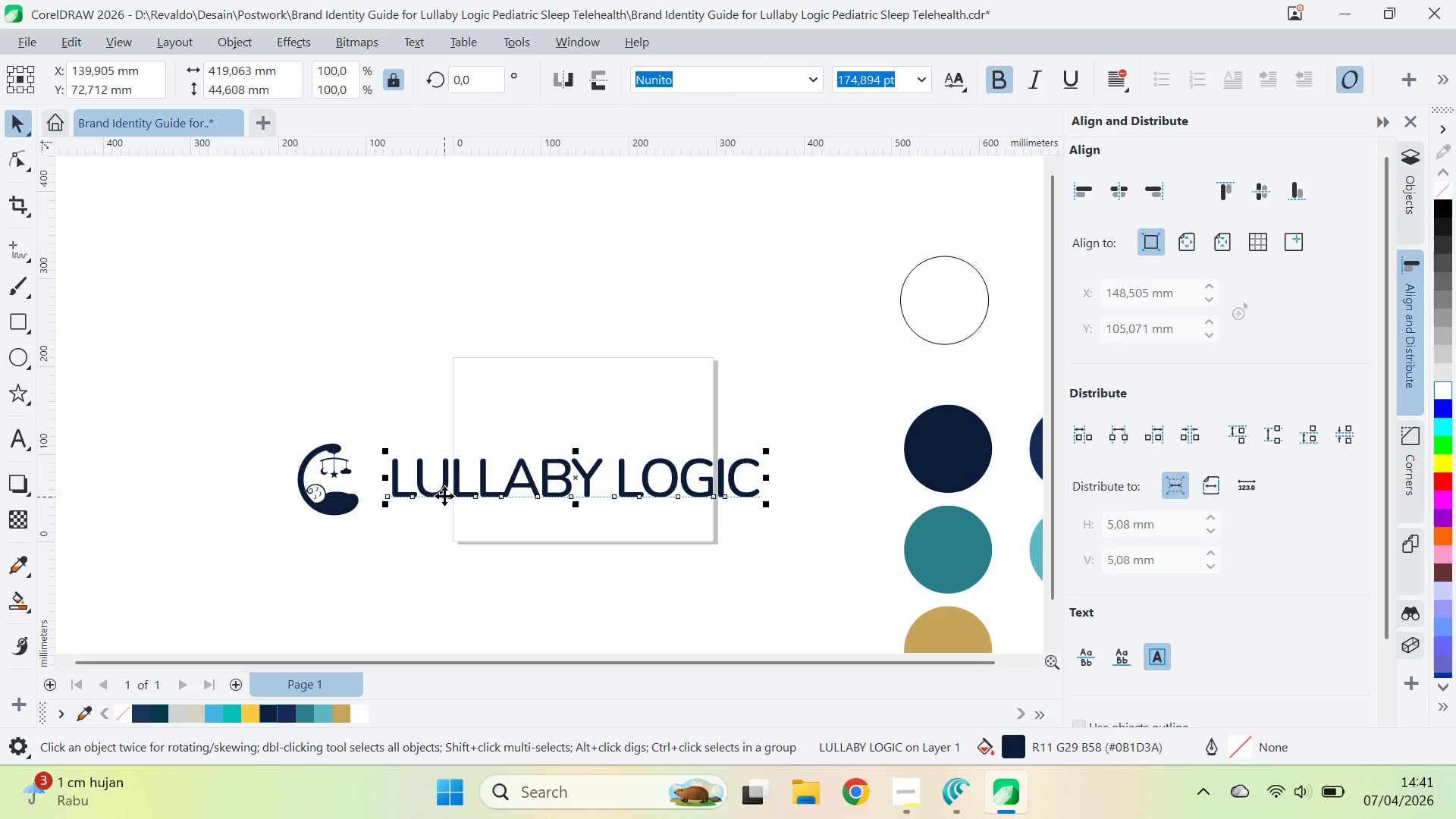 
left_click([420, 52])
 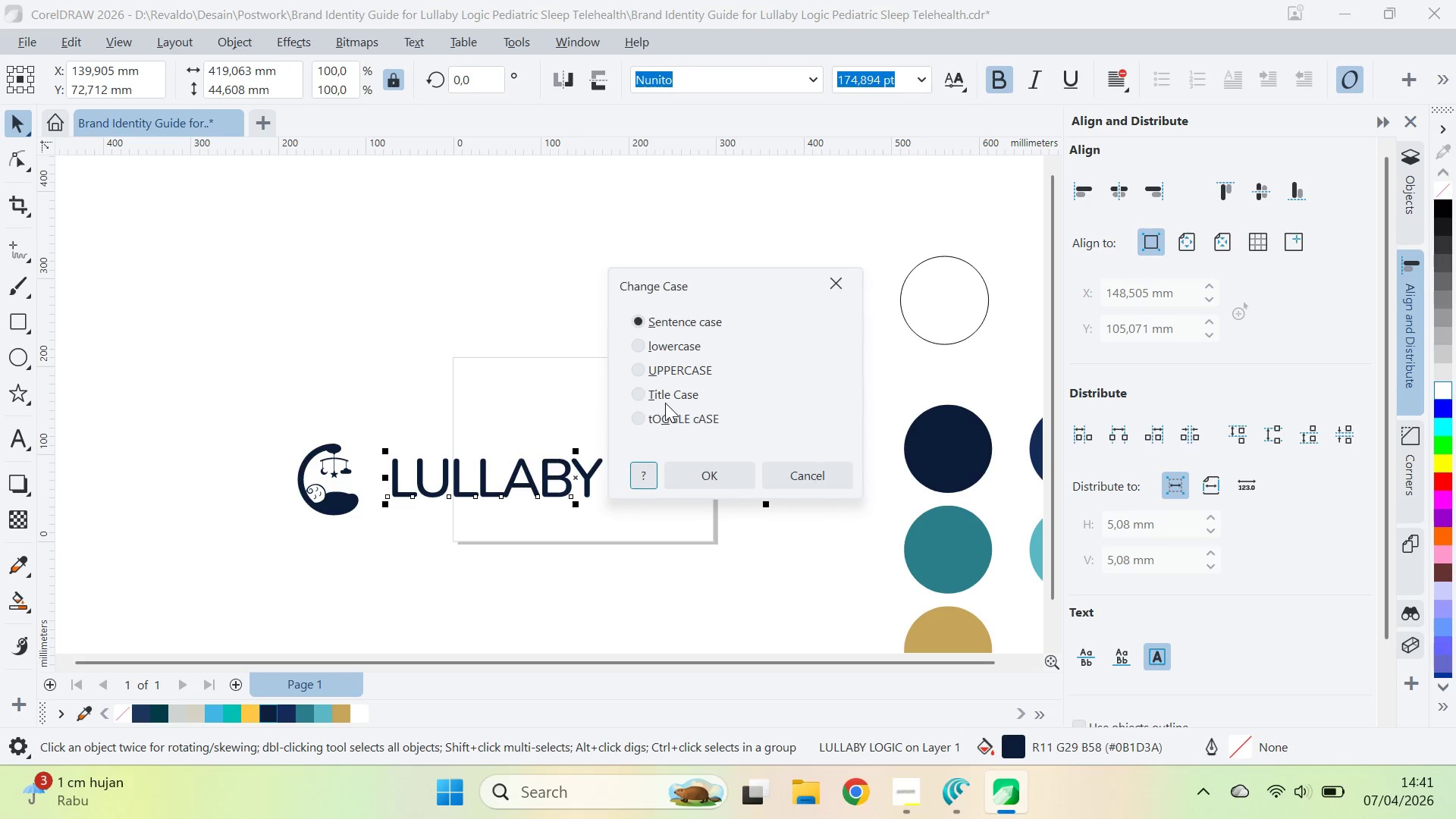 
left_click([678, 392])
 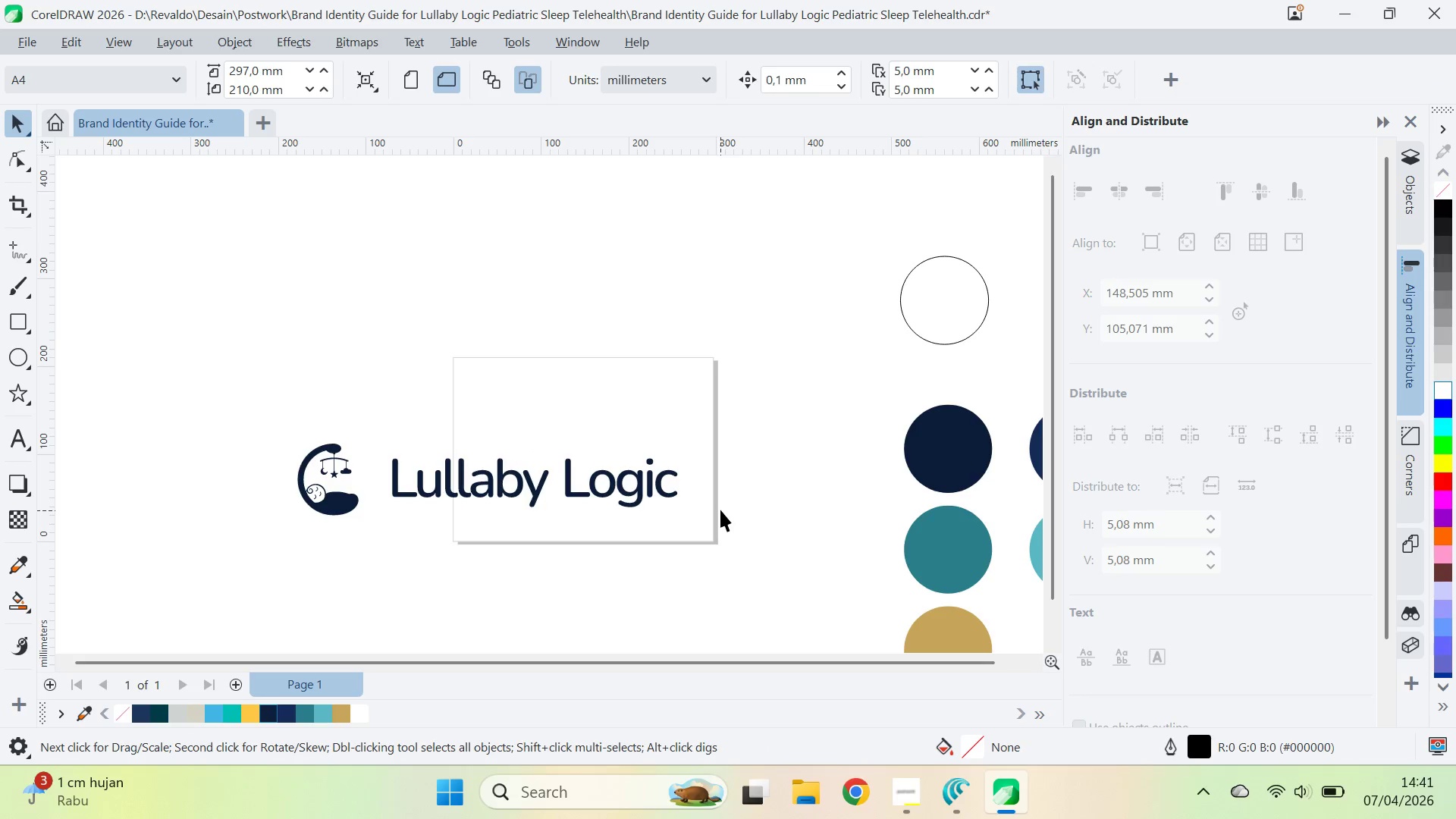 
left_click([636, 471])
 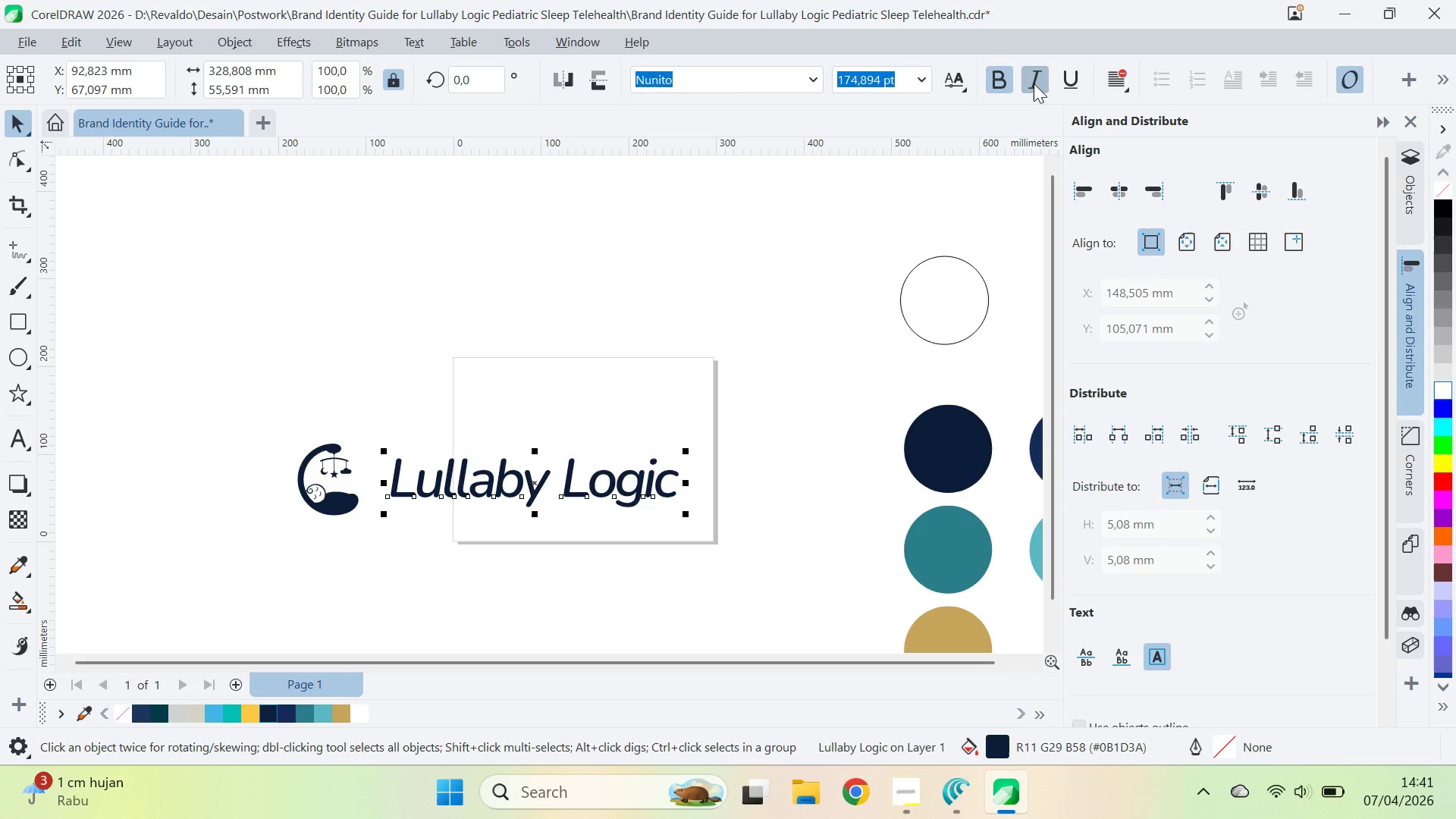 
left_click([1034, 83])
 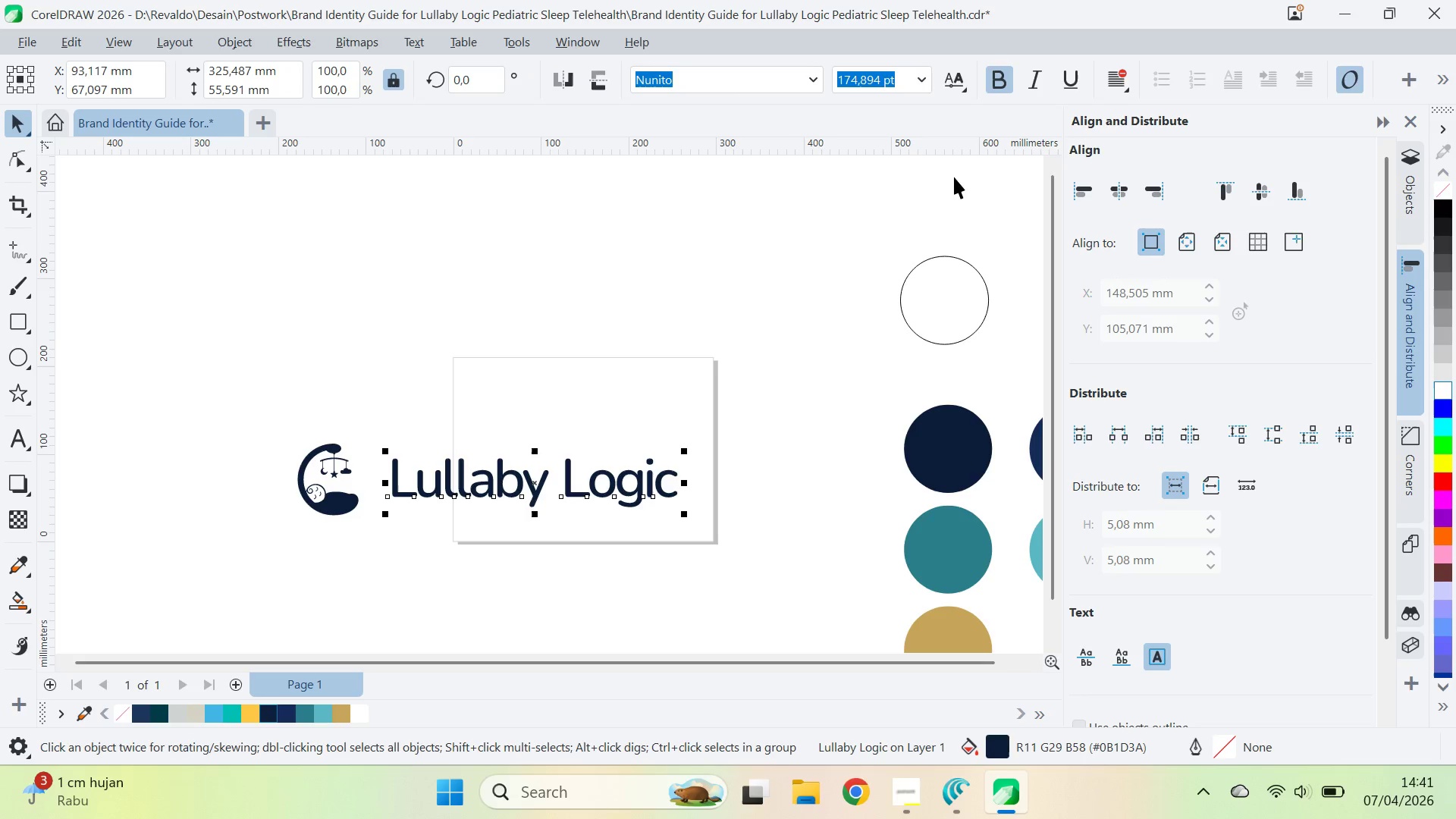 
double_click([783, 312])
 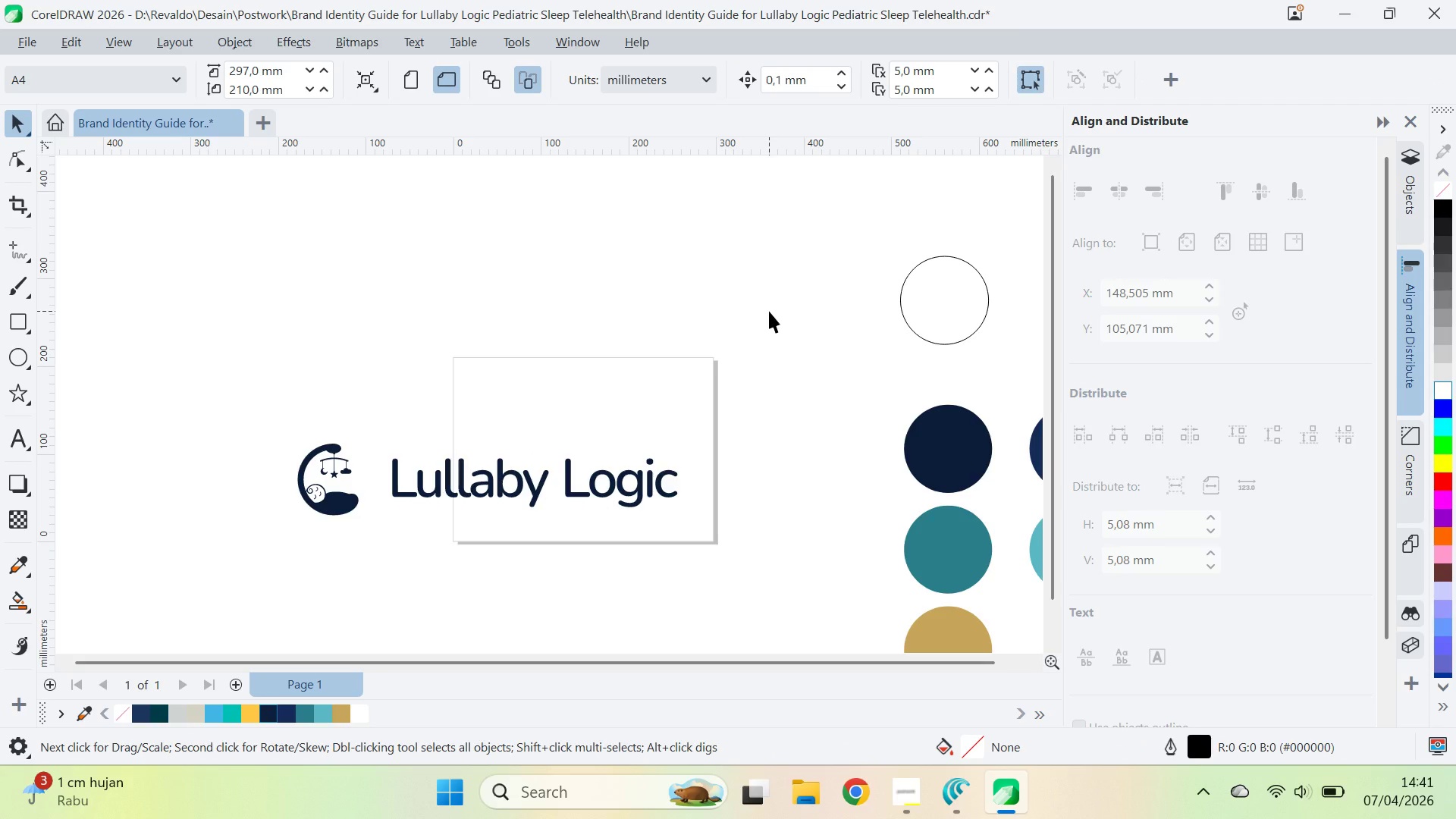 
wait(16.19)
 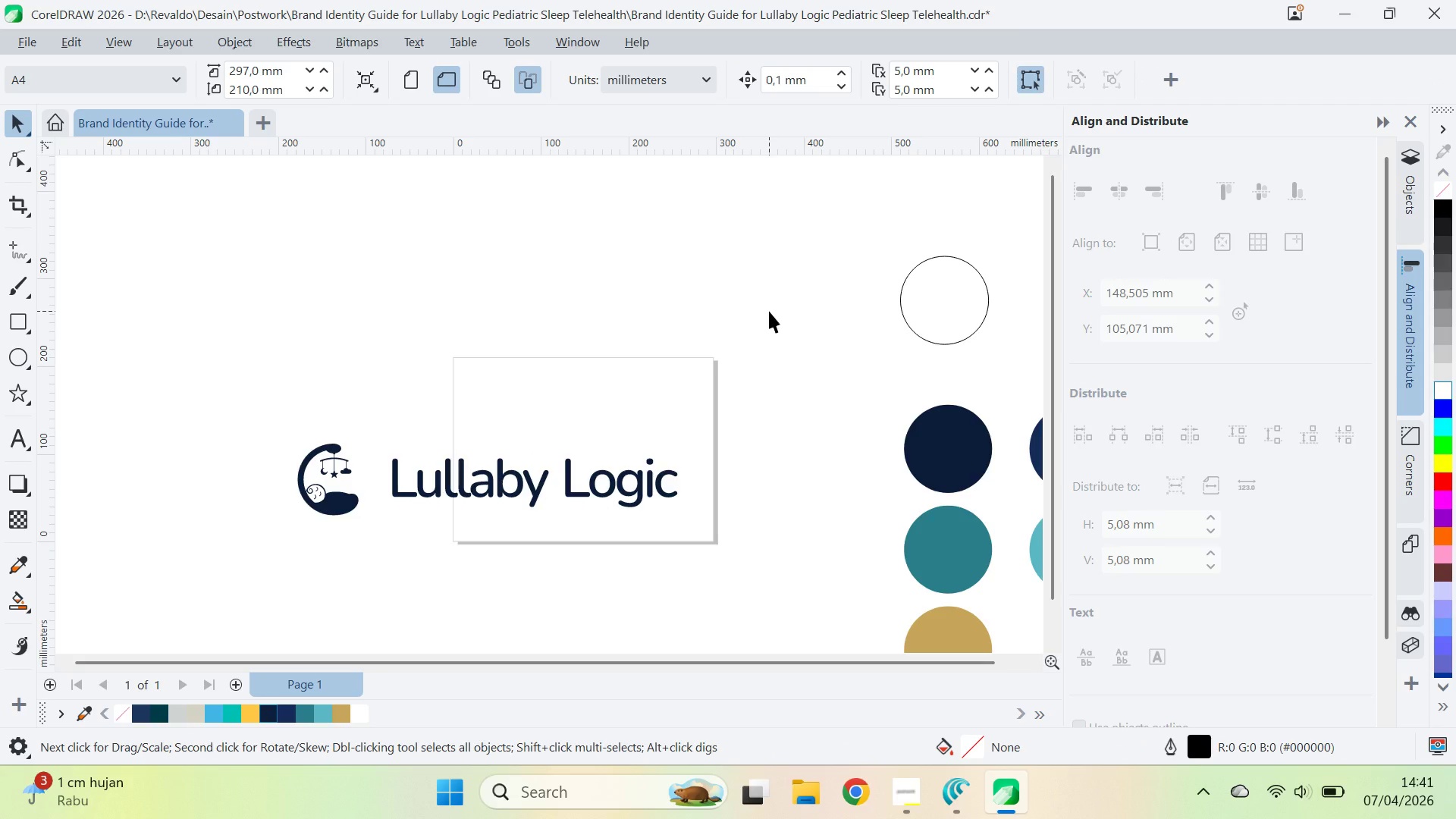 
scroll: coordinate [308, 498], scroll_direction: up, amount: 8.0
 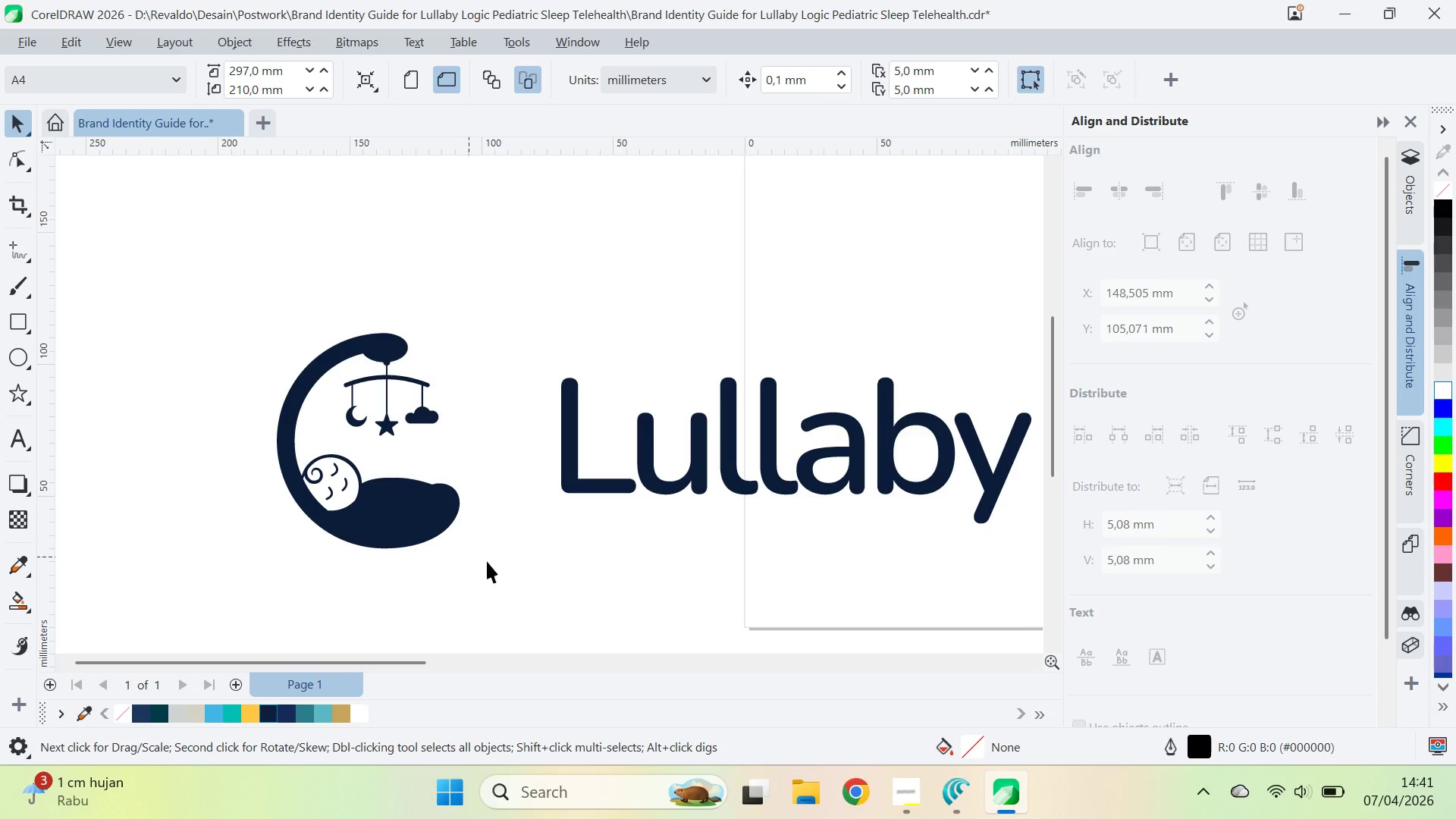 
left_click([566, 607])
 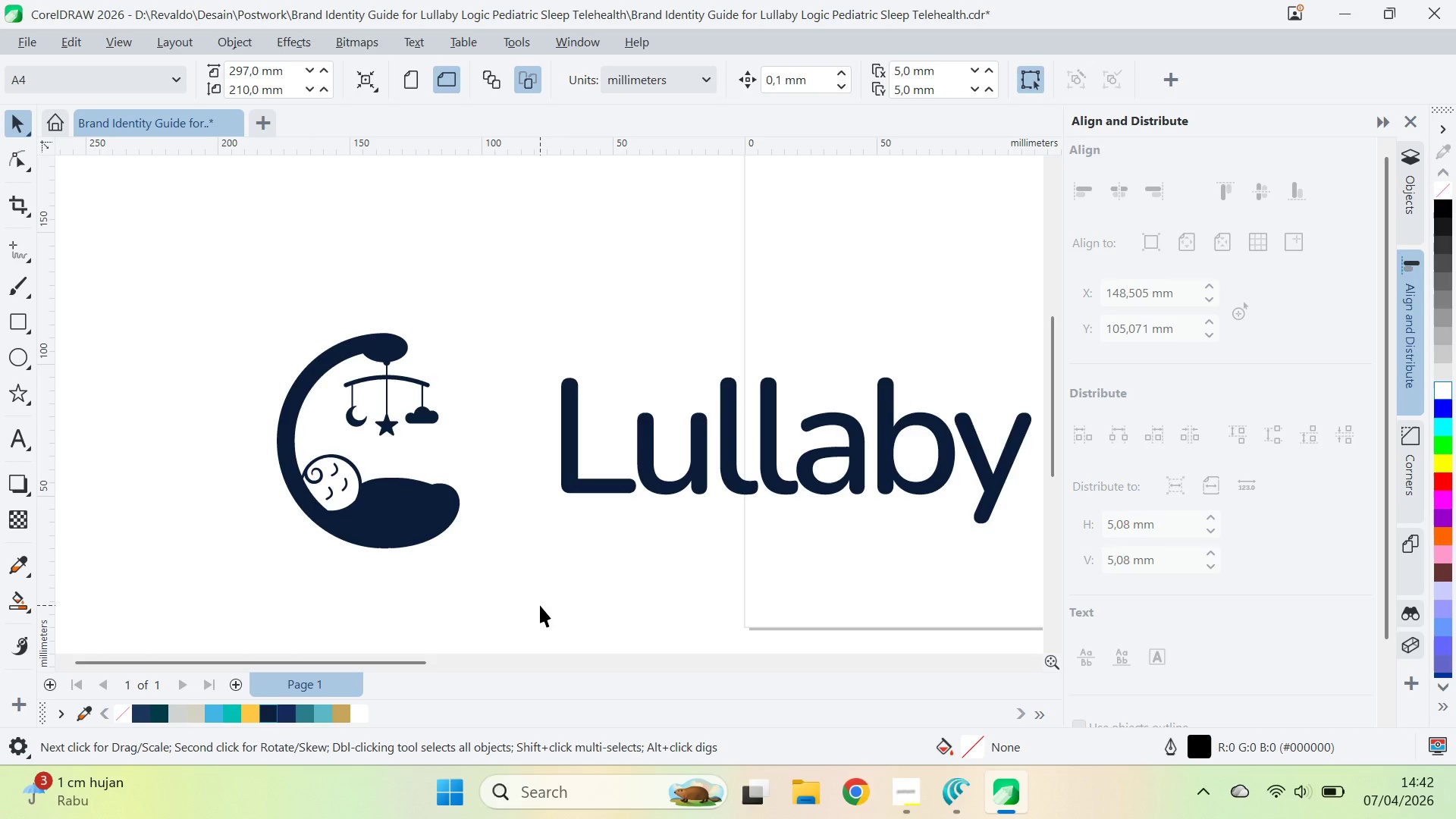 
wait(18.06)
 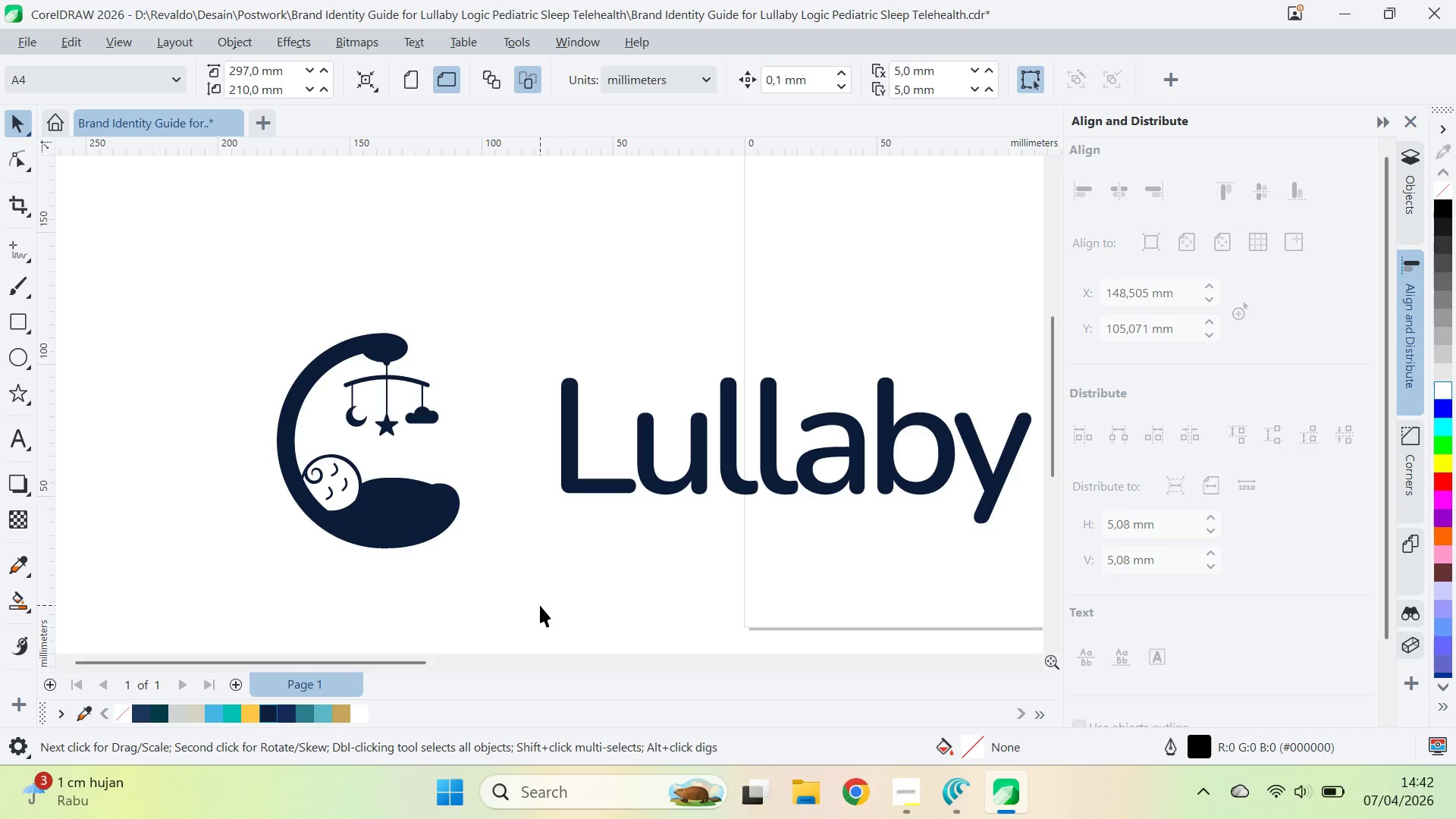 
left_click([506, 399])
 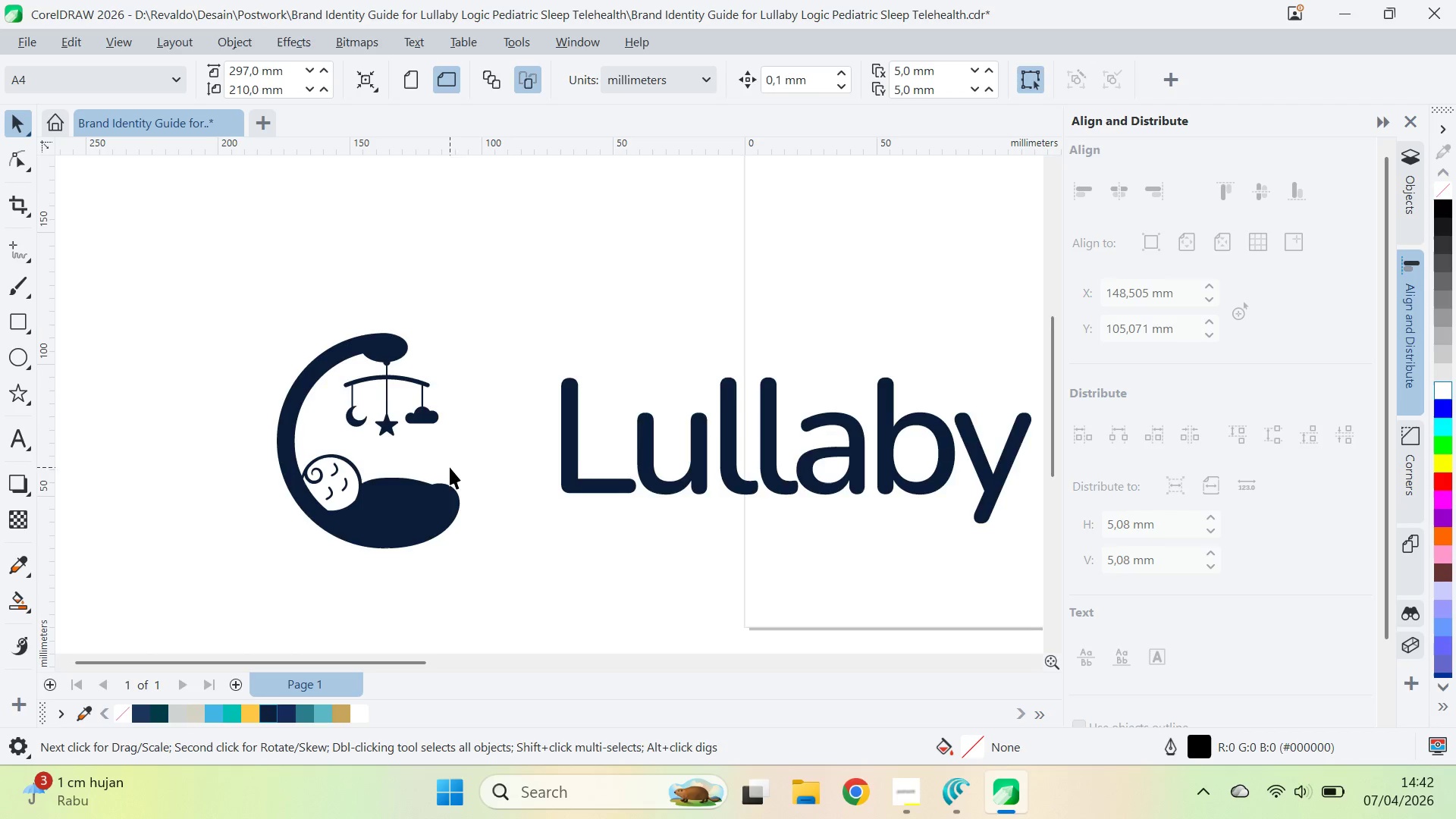 
scroll: coordinate [465, 452], scroll_direction: down, amount: 3.0
 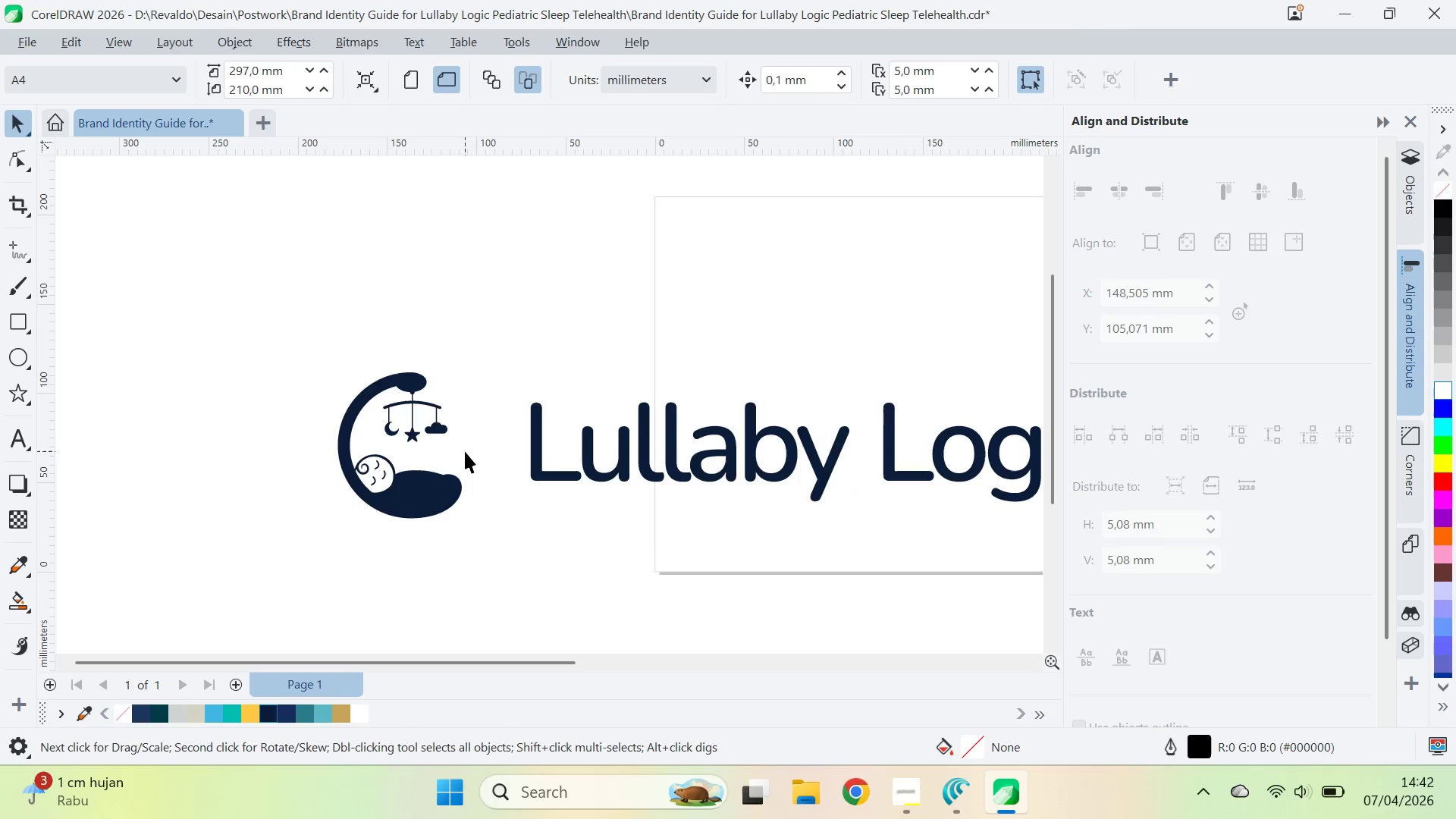 
key(Q)
 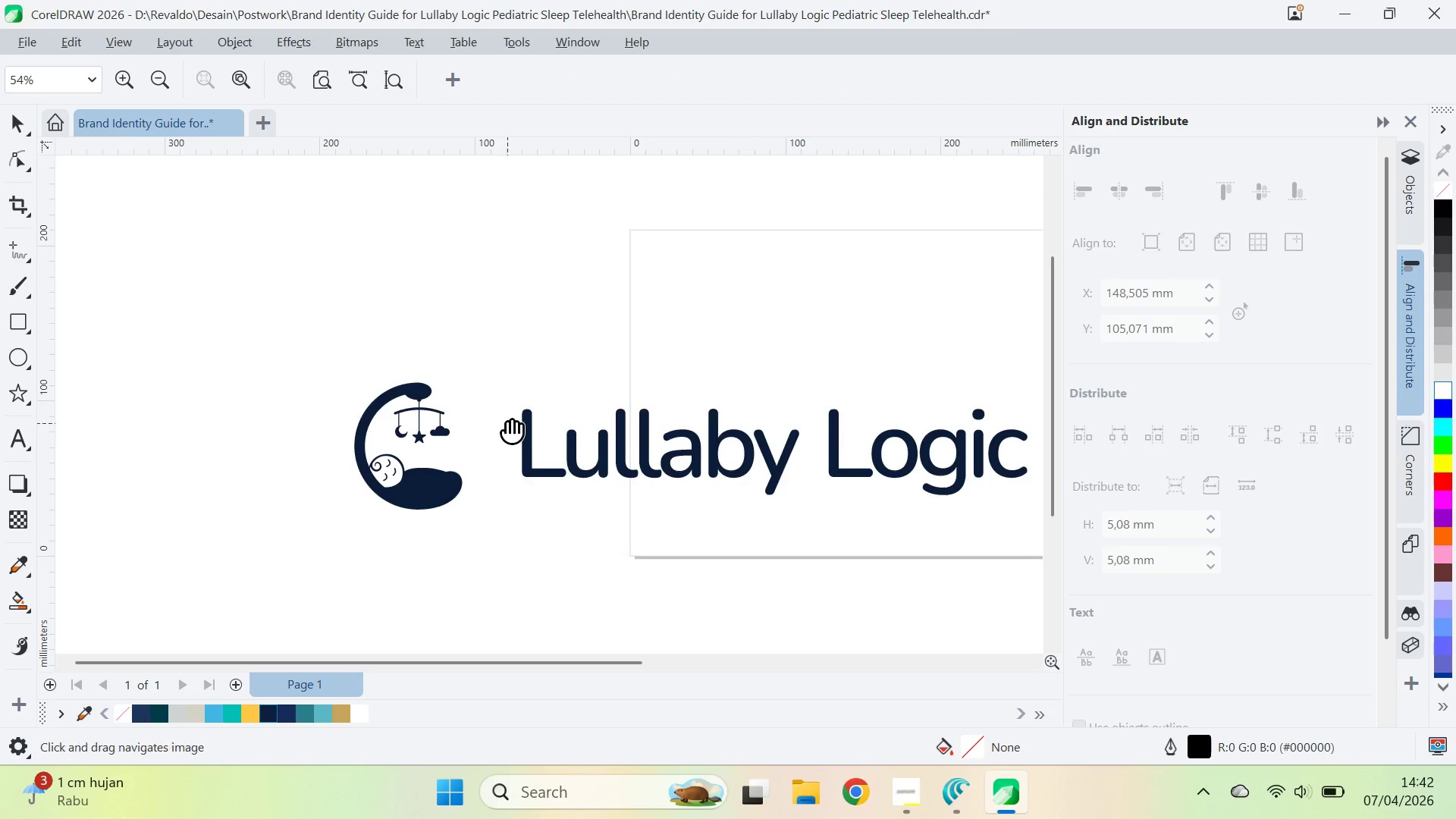 
scroll: coordinate [465, 451], scroll_direction: down, amount: 1.0
 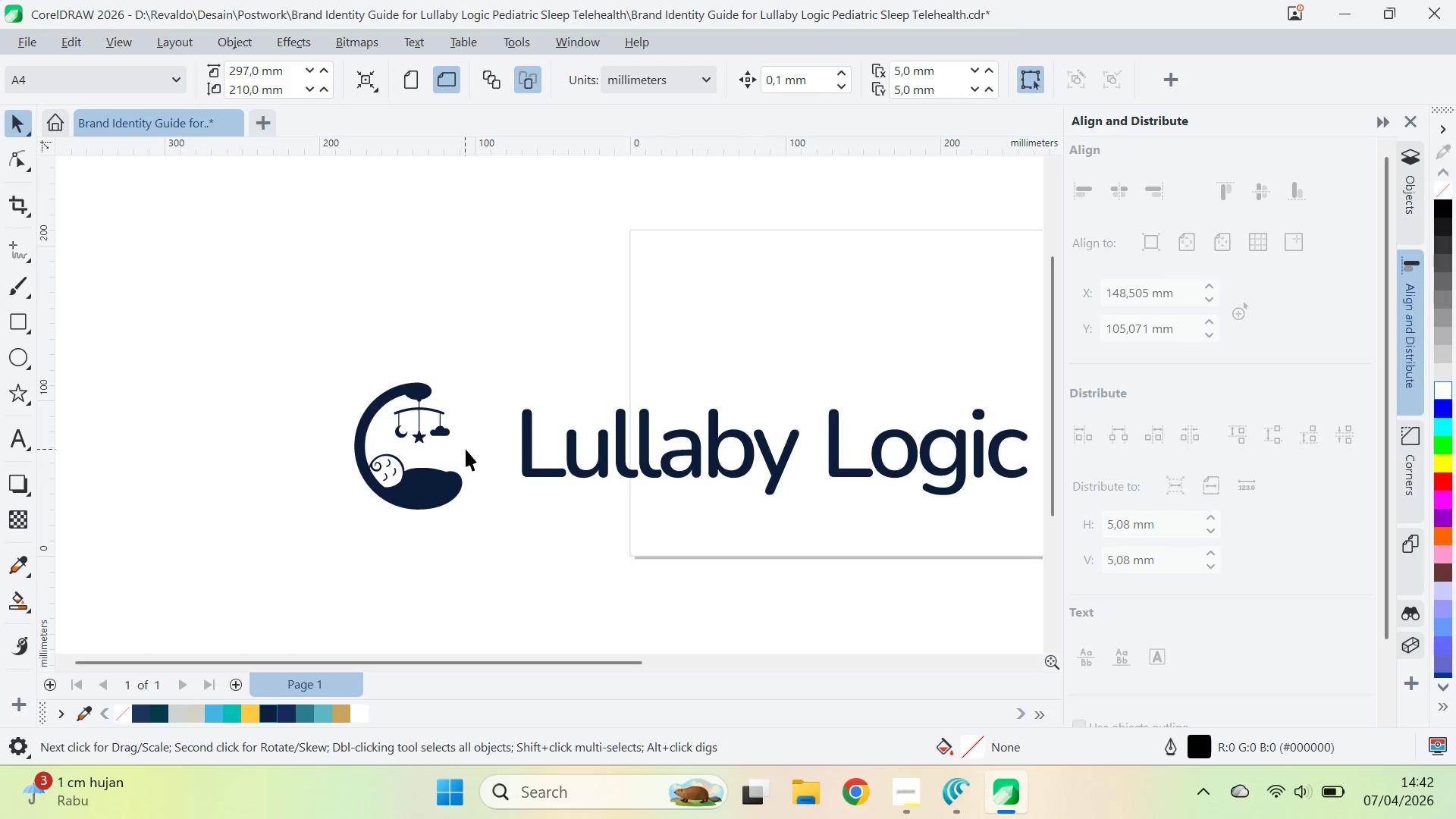 
left_click_drag(start_coordinate=[507, 423], to_coordinate=[416, 370])
 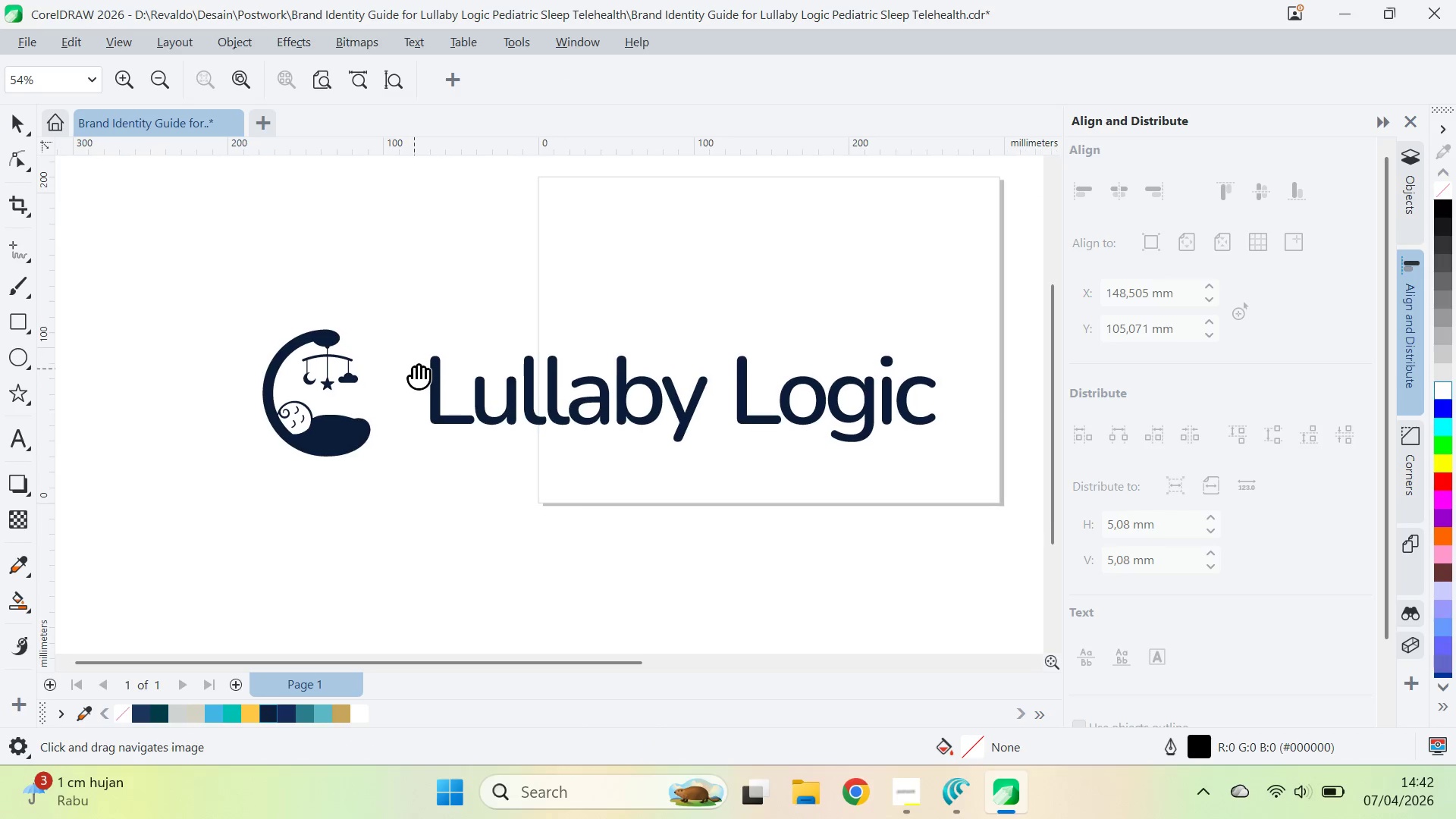 
key(V)
 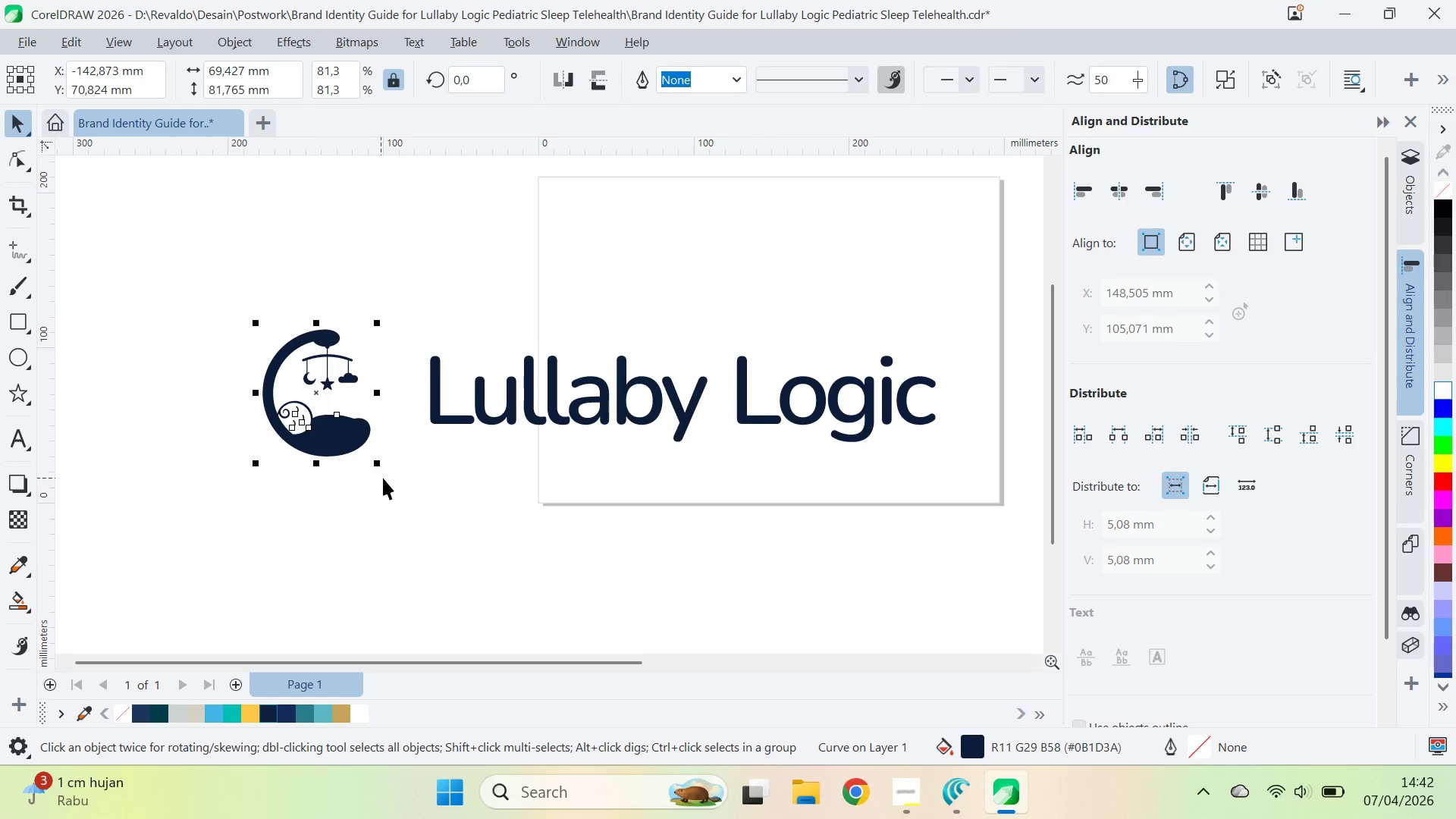 
left_click_drag(start_coordinate=[381, 468], to_coordinate=[335, 428])
 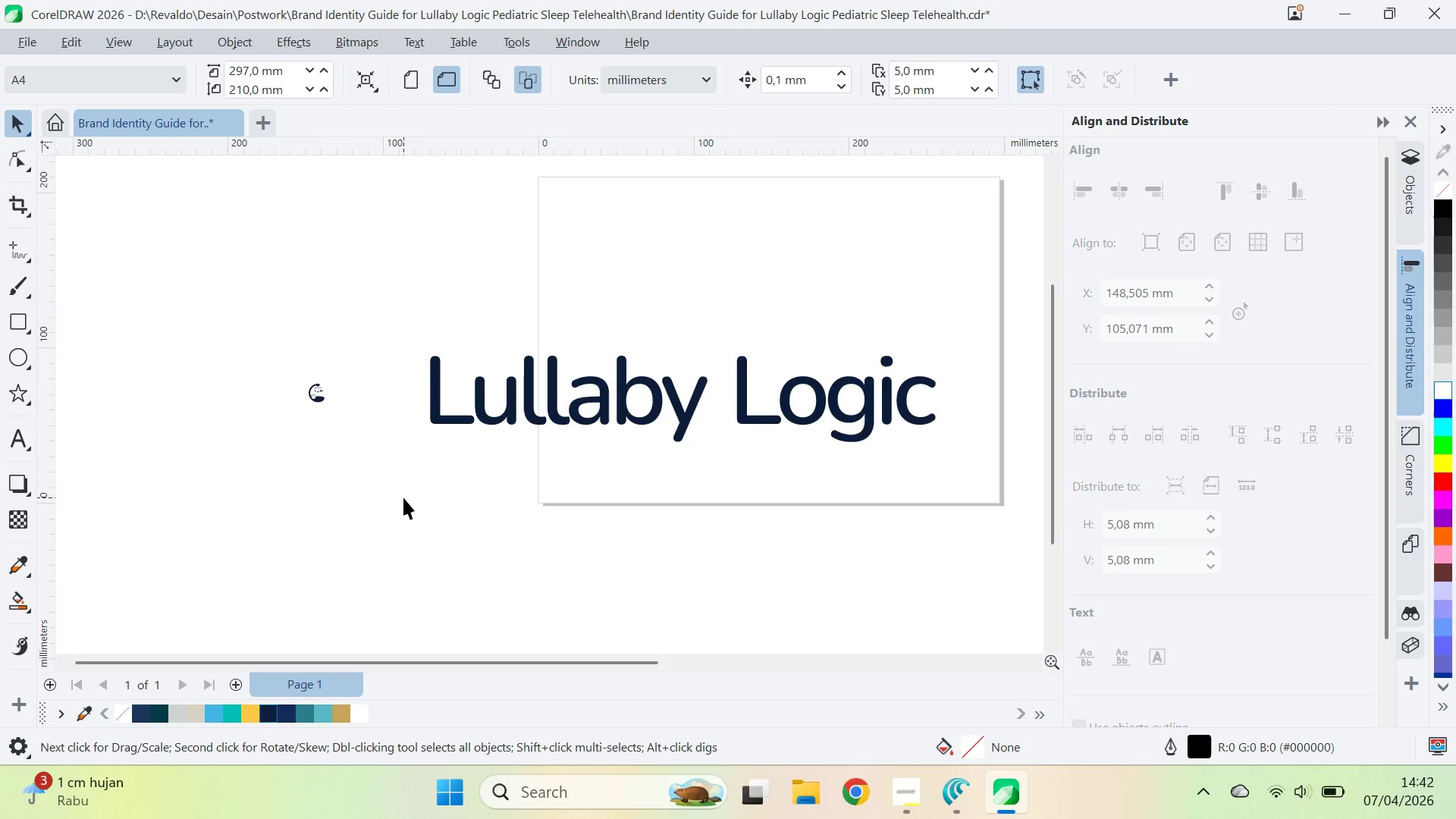 
hold_key(key=ShiftLeft, duration=0.59)
 